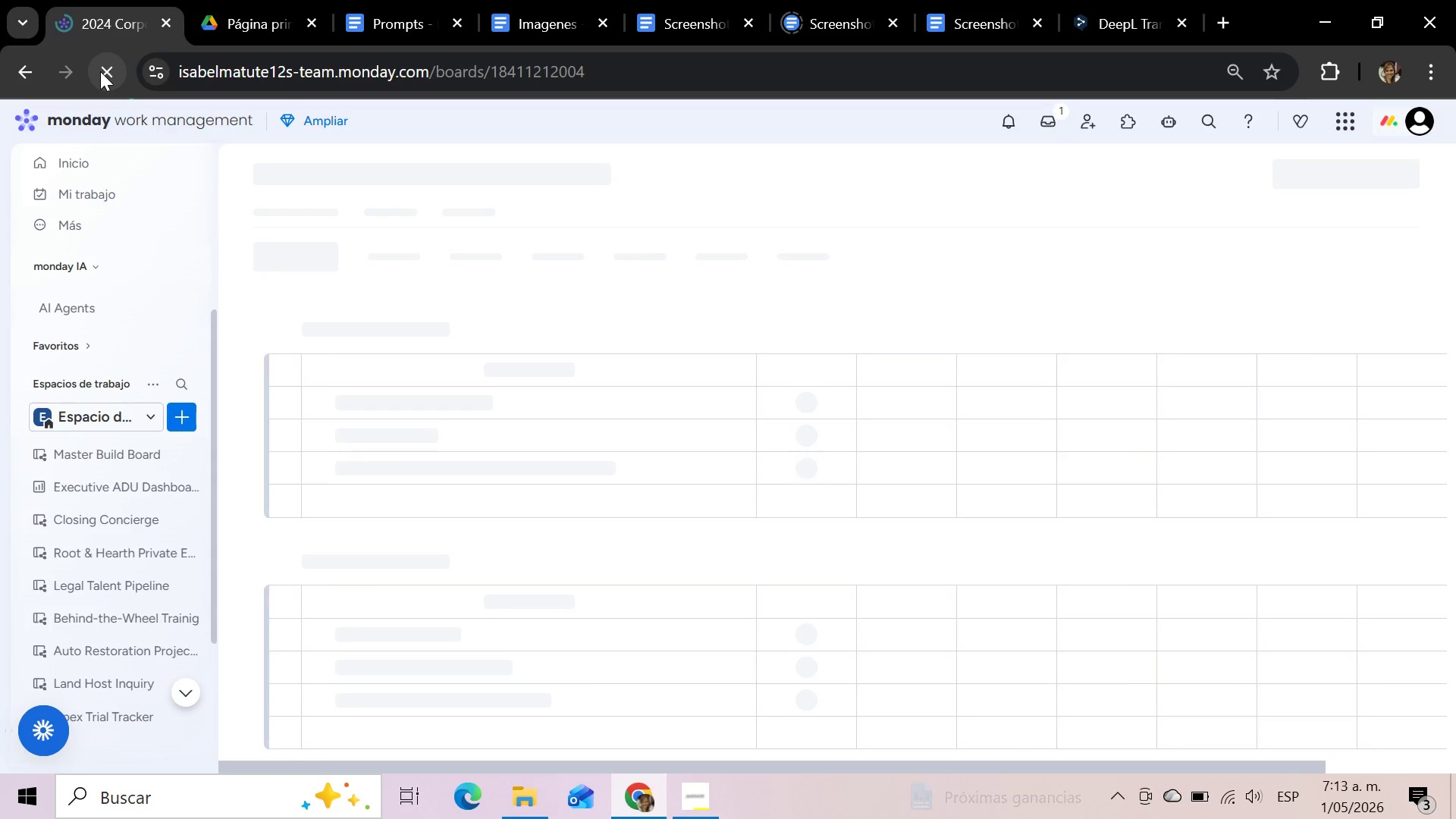 
wait(20.53)
 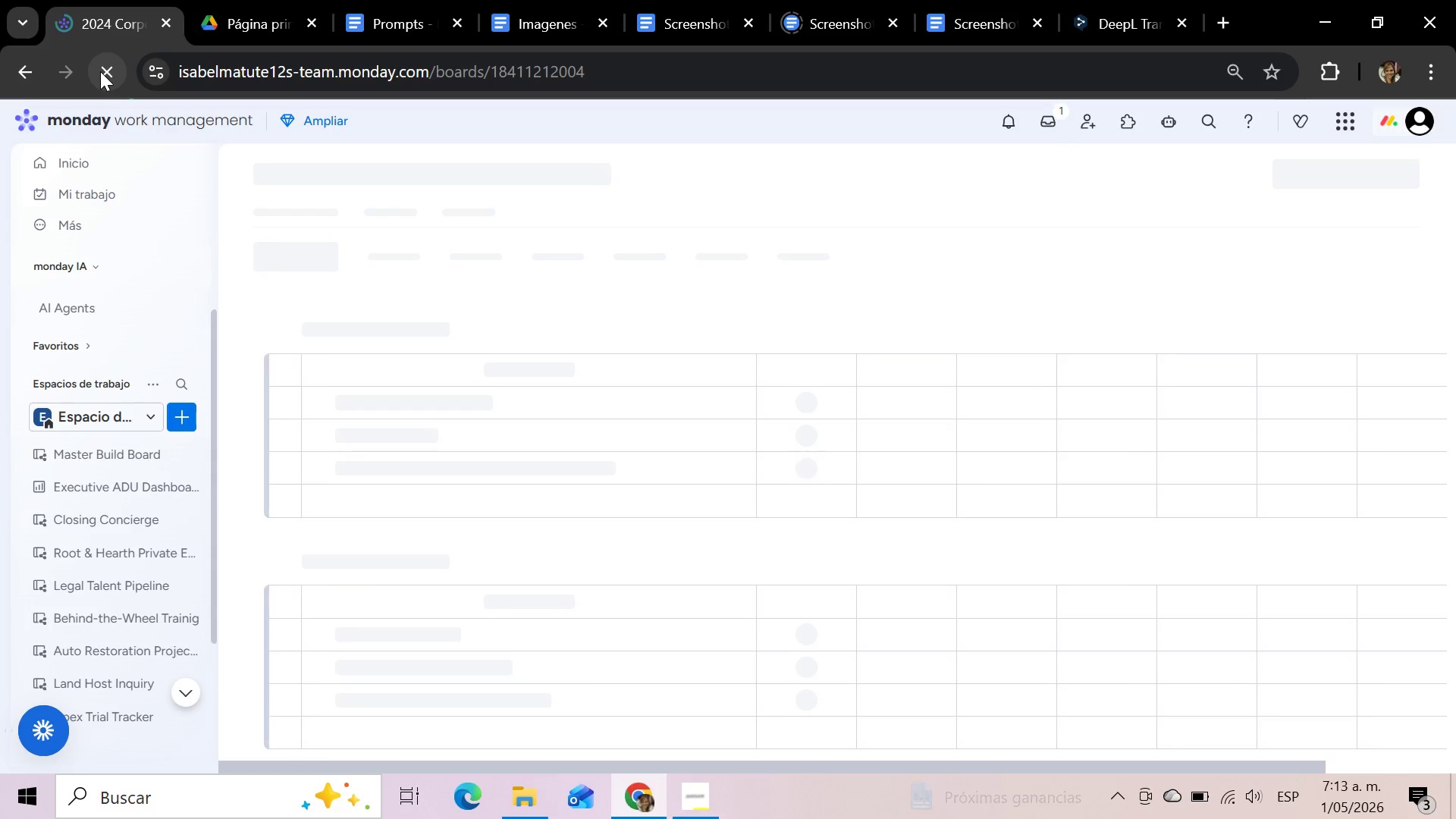 
left_click([1065, 343])
 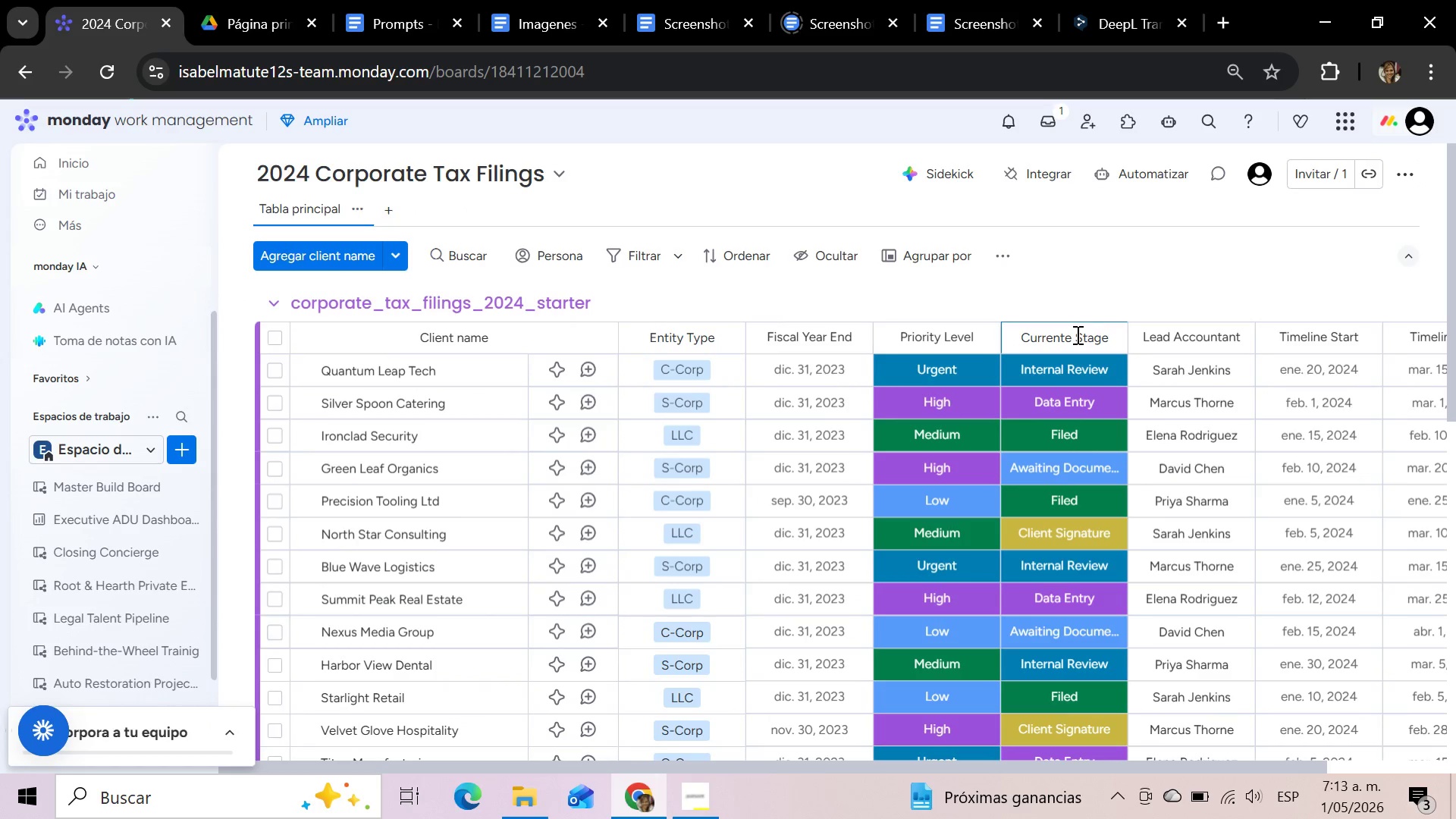 
left_click([1068, 334])
 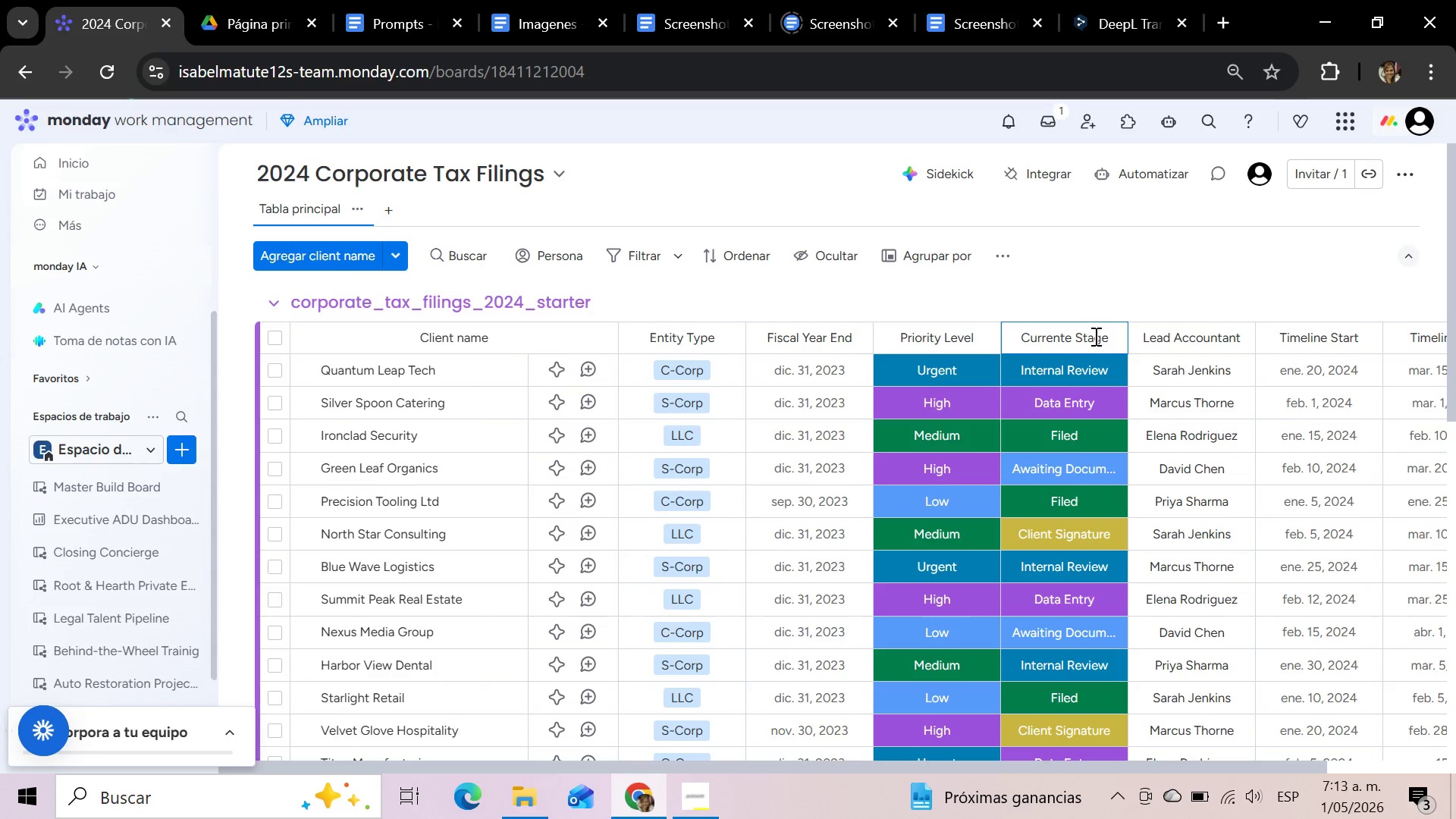 
key(Delete)
 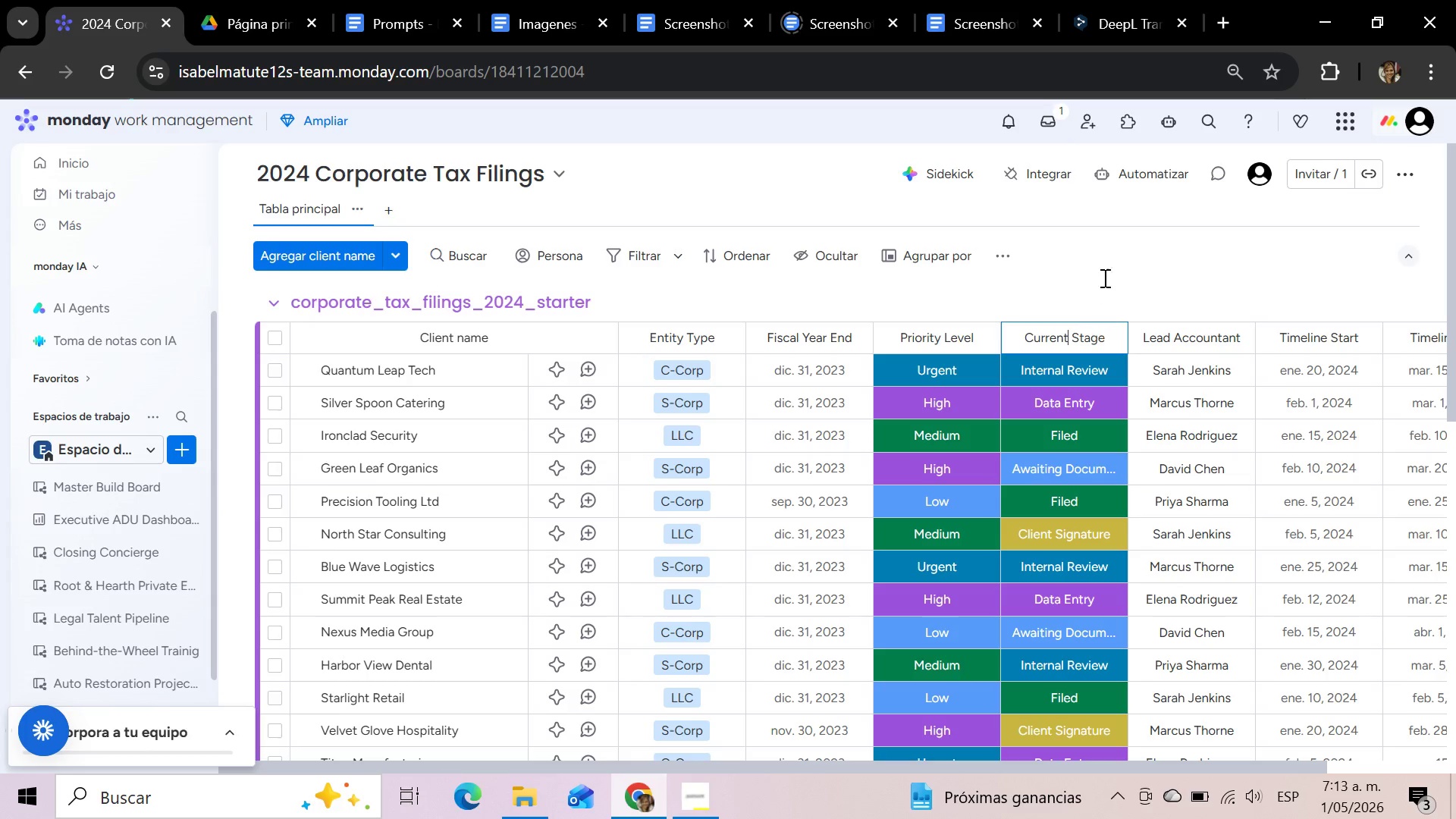 
left_click([1106, 273])
 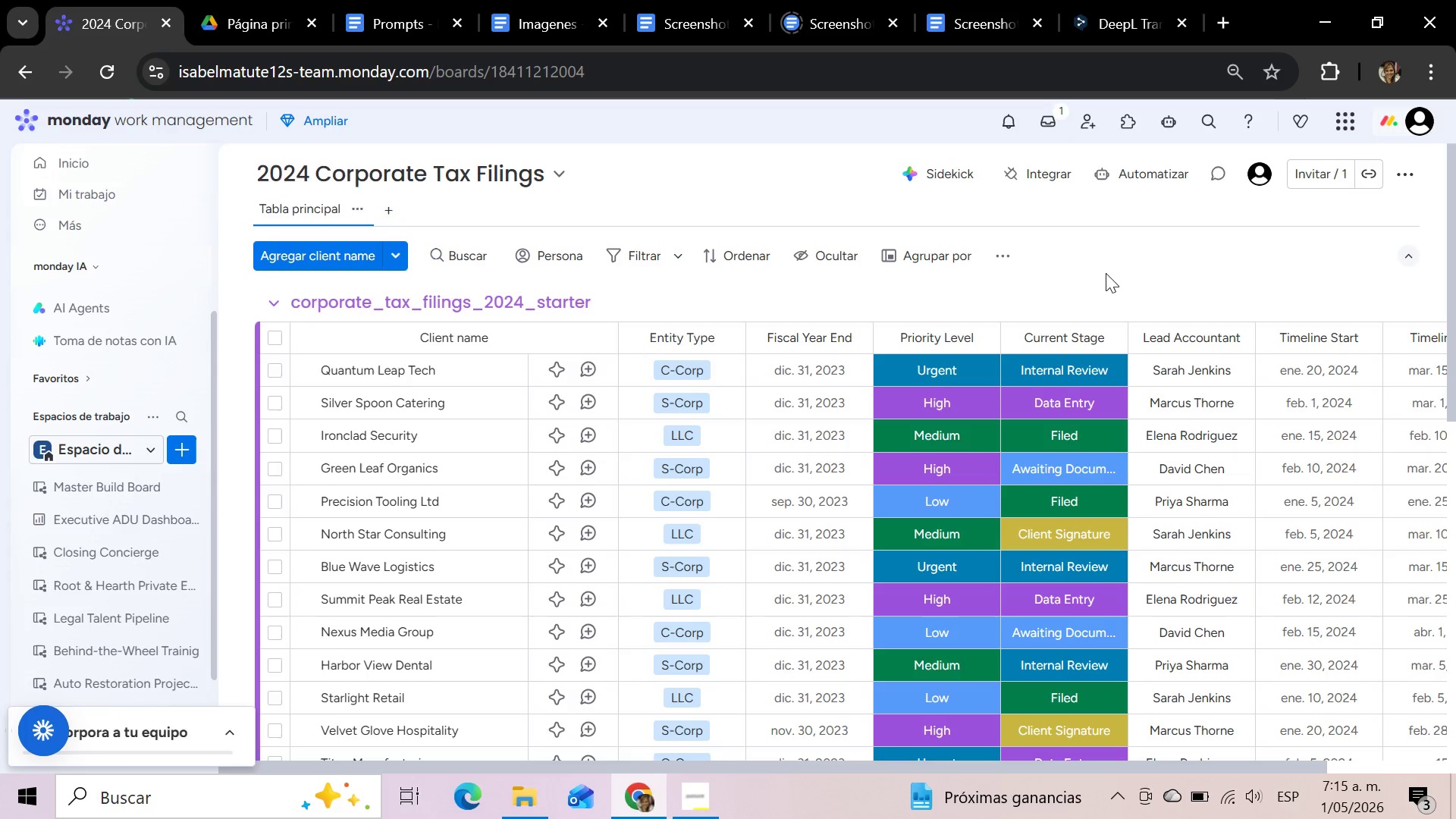 
wait(82.06)
 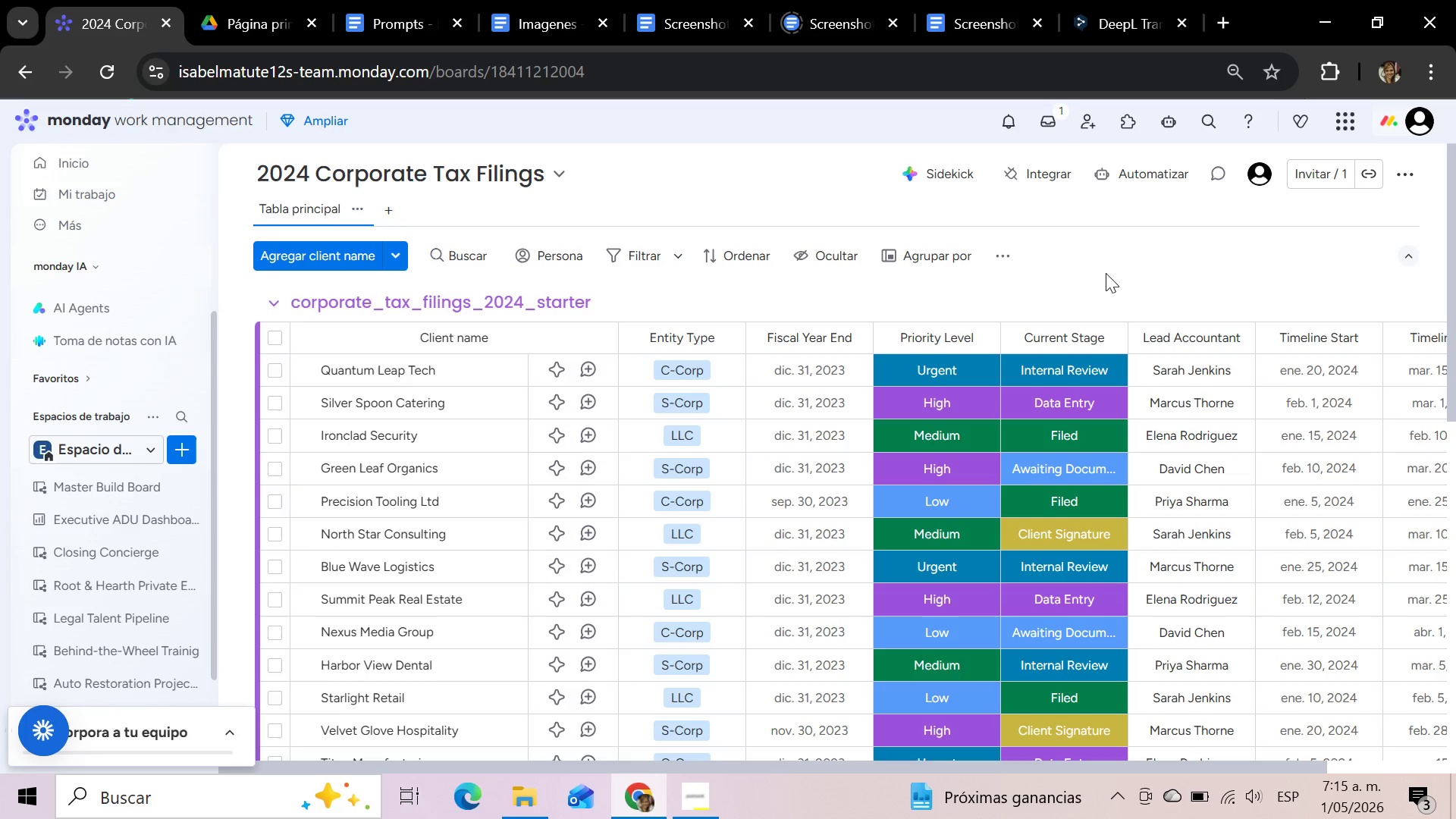 
left_click([950, 366])
 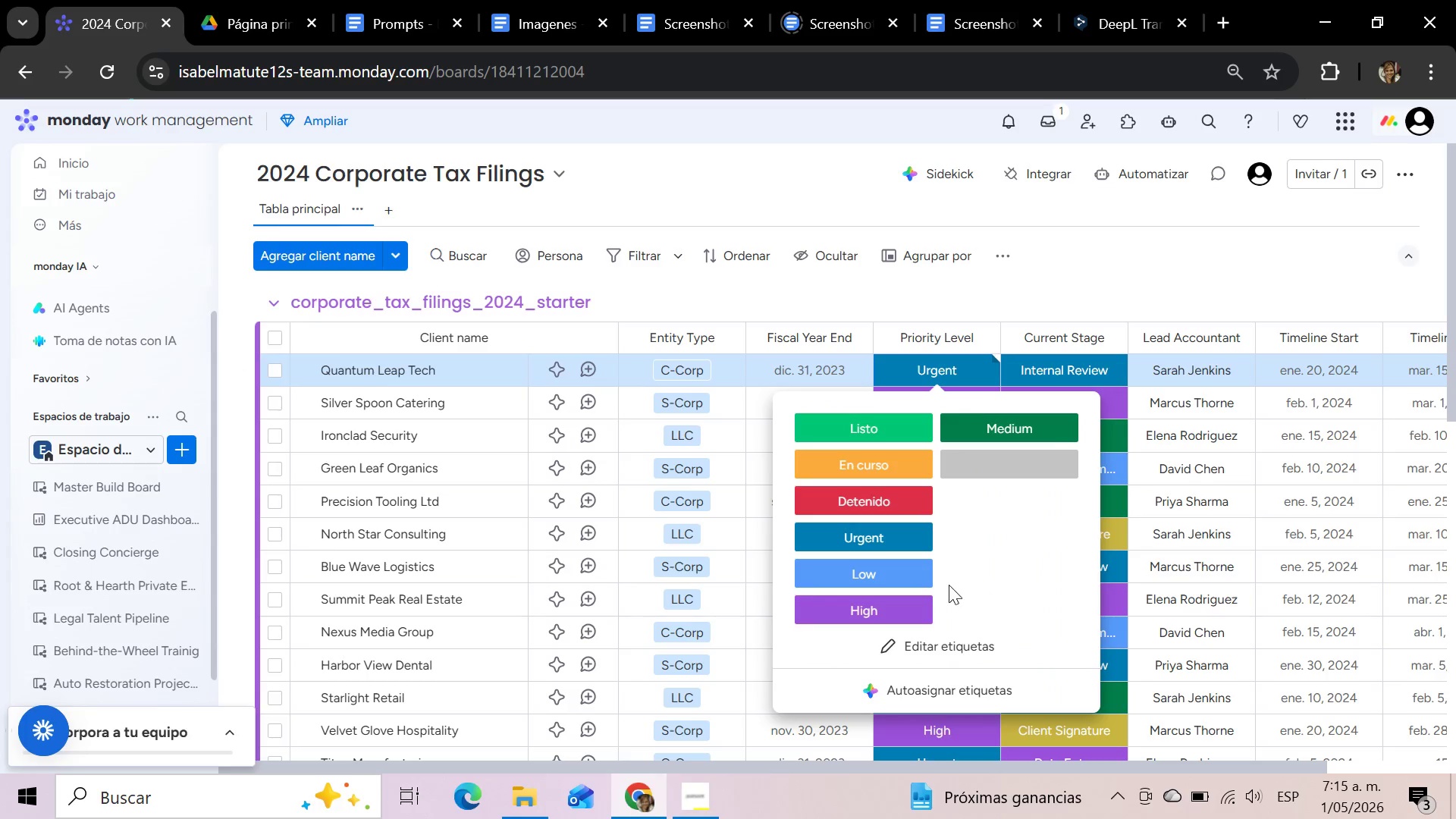 
left_click([940, 639])
 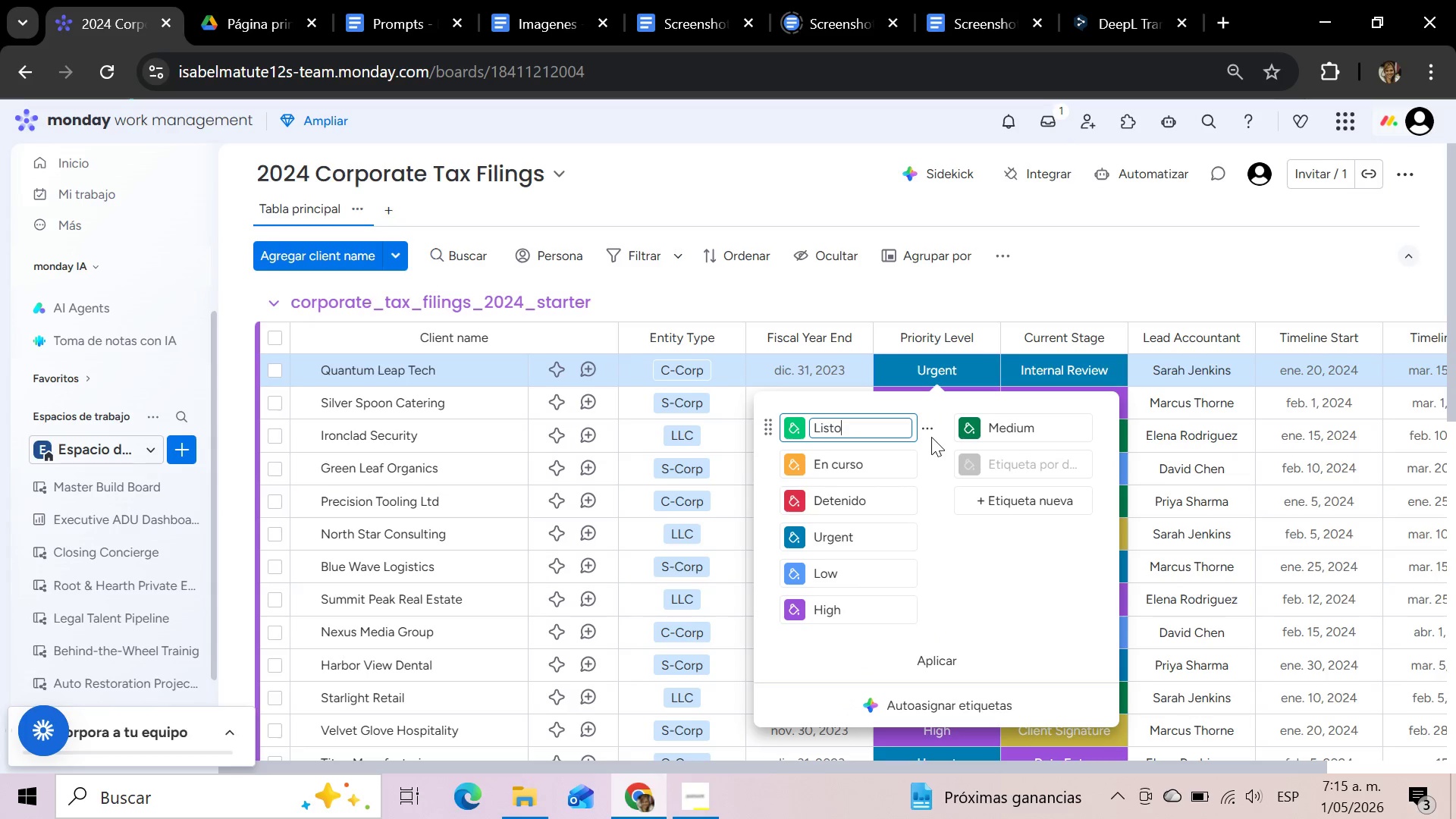 
left_click([930, 422])
 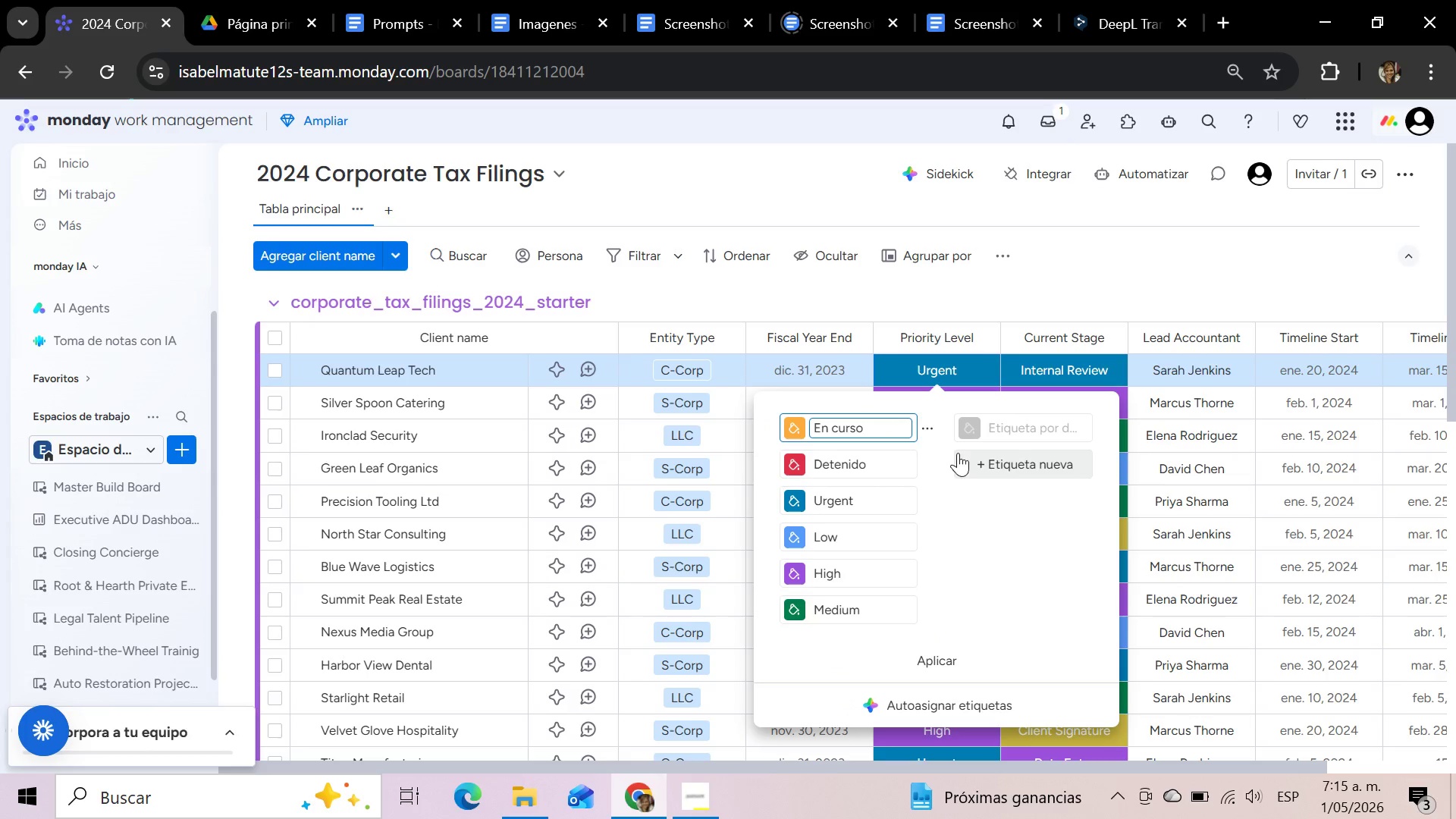 
left_click([923, 427])
 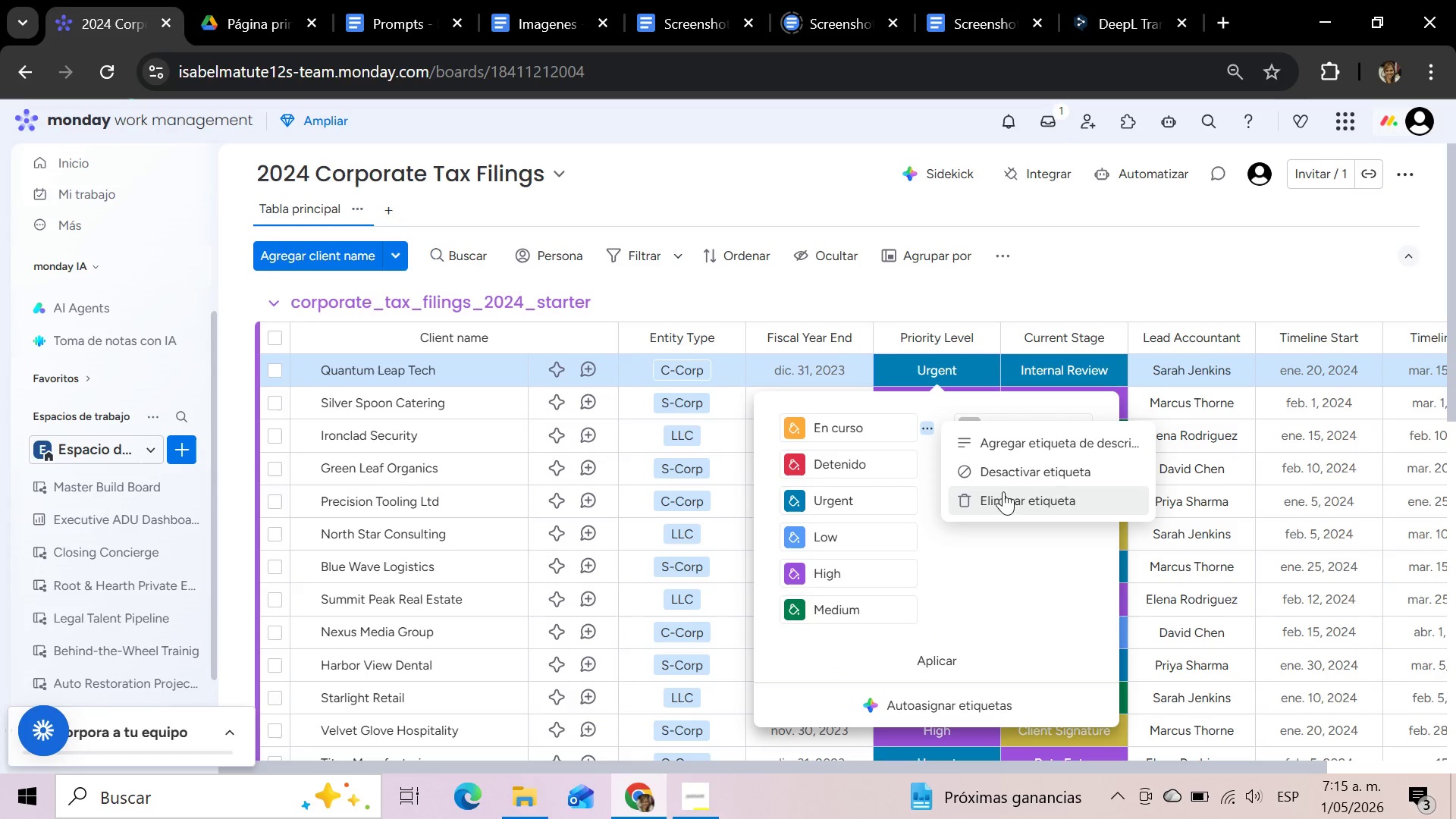 
left_click([1005, 499])
 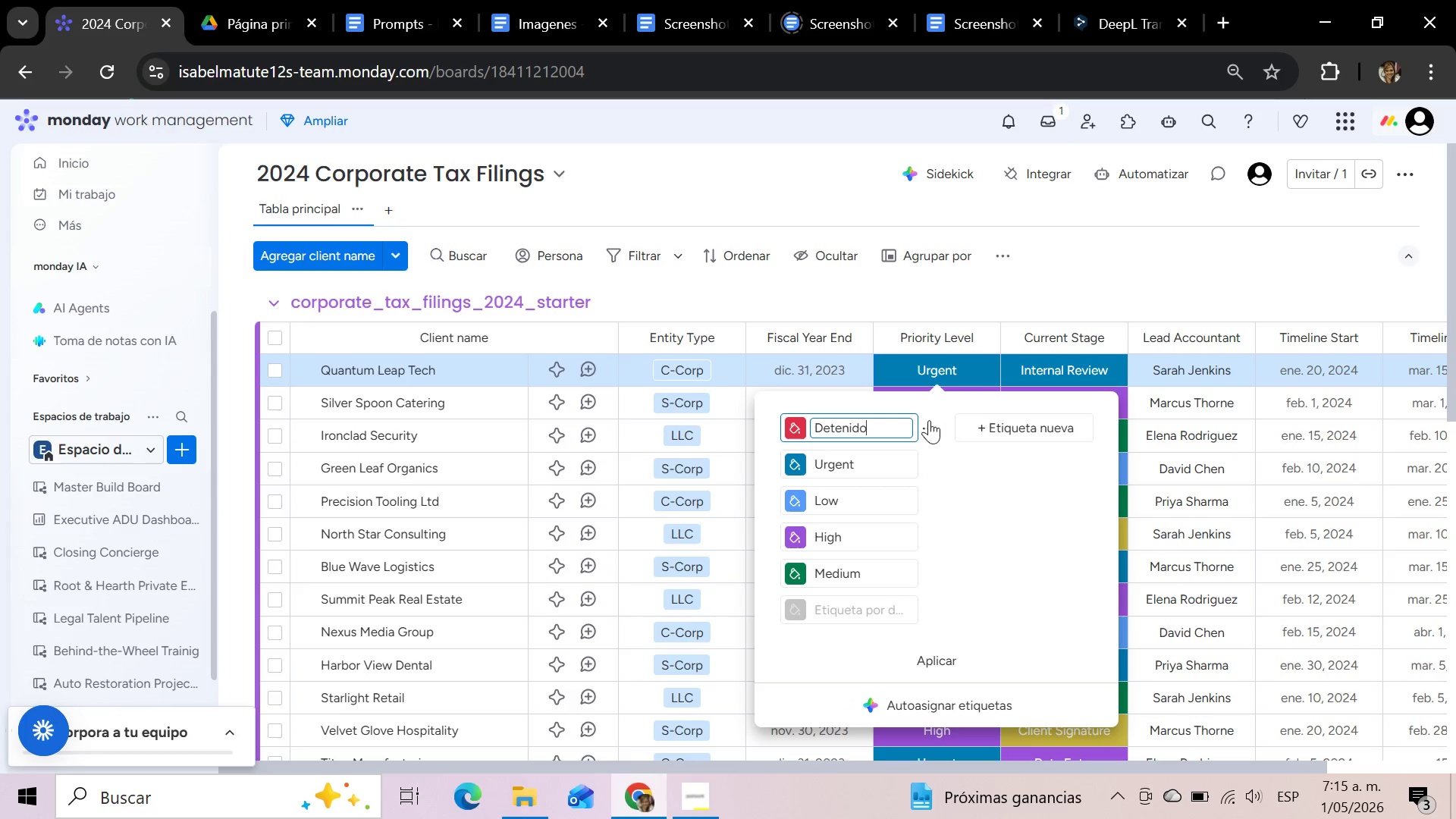 
left_click([924, 420])
 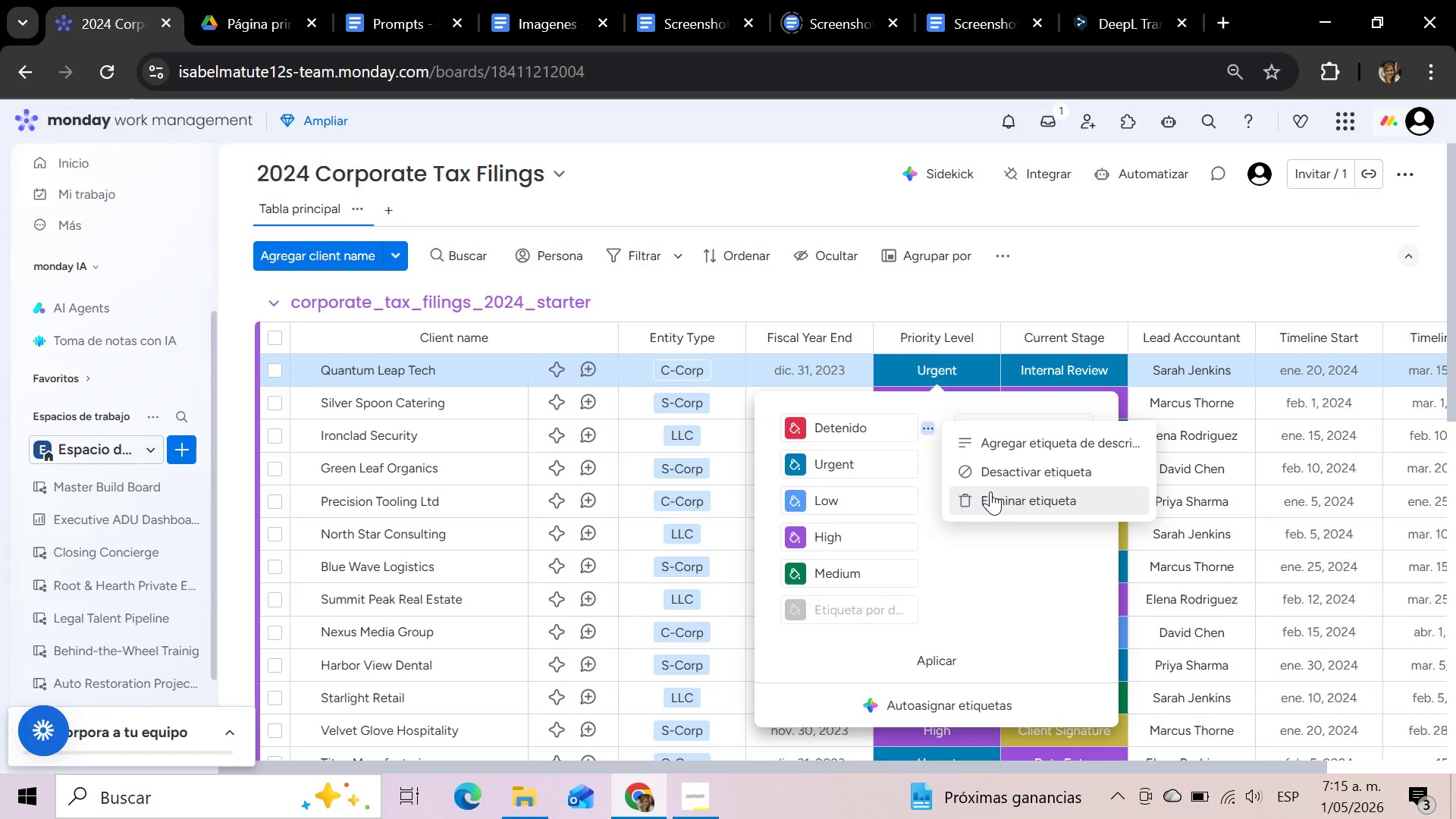 
left_click([992, 497])
 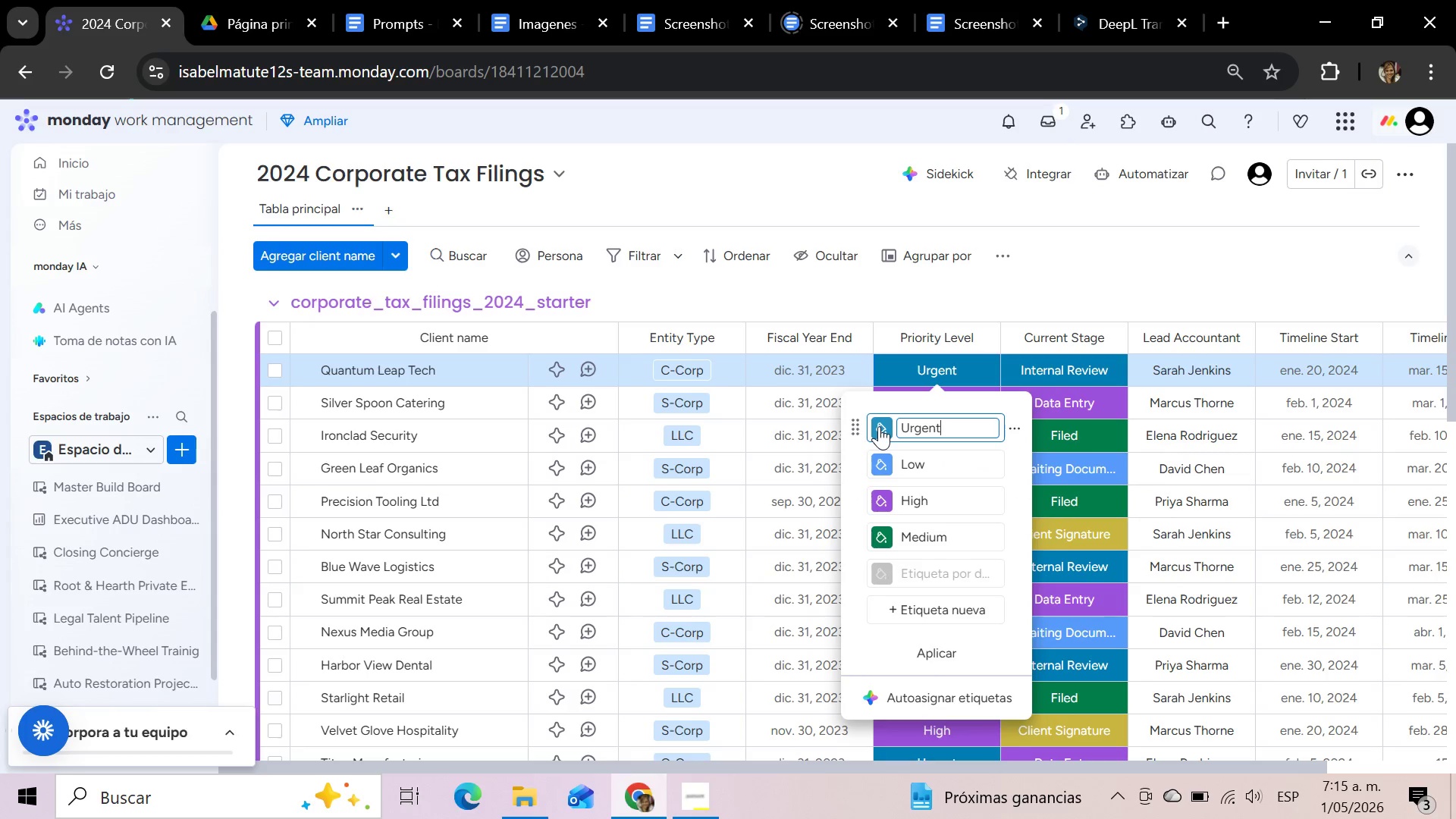 
wait(5.45)
 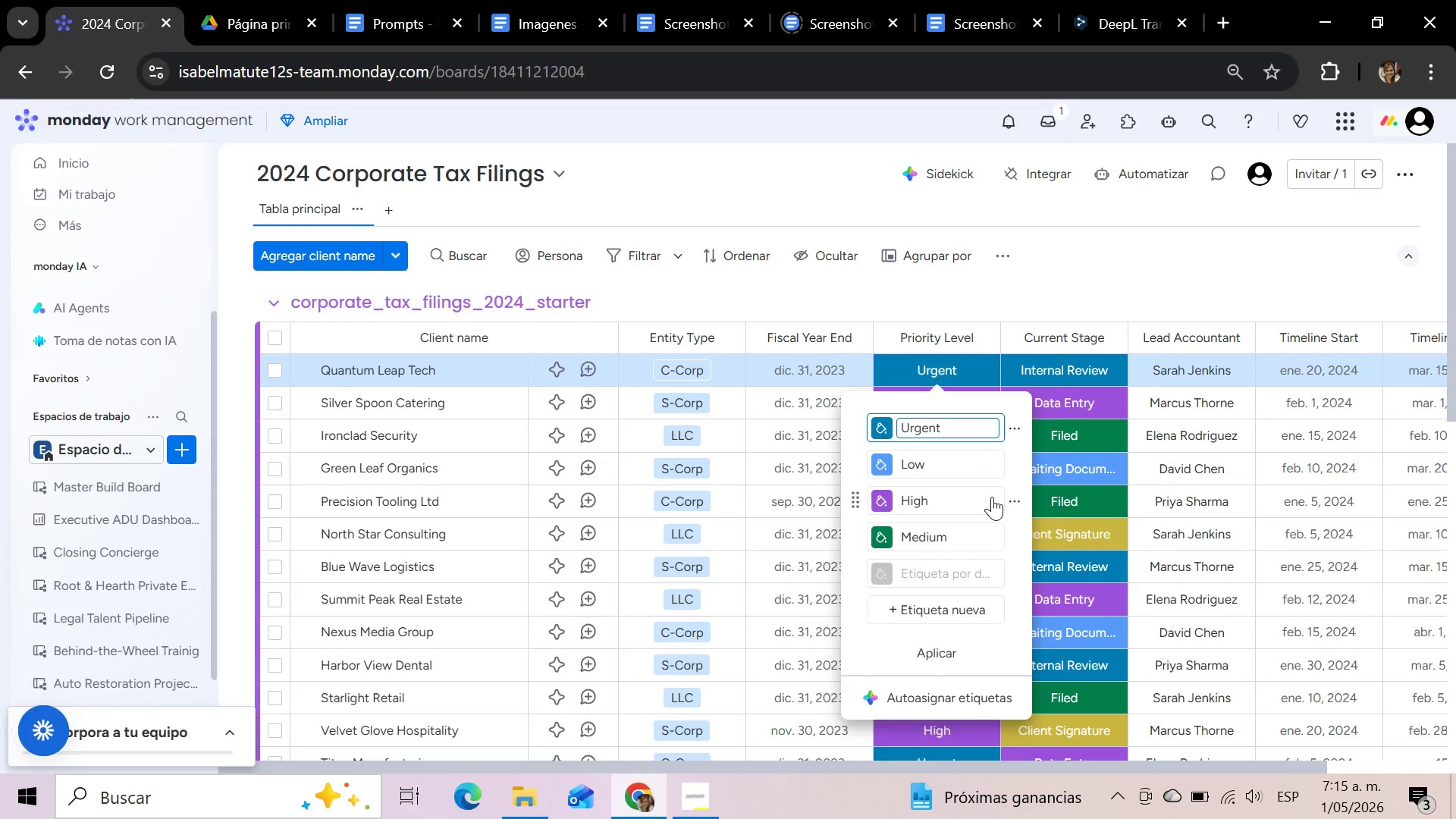 
left_click([879, 426])
 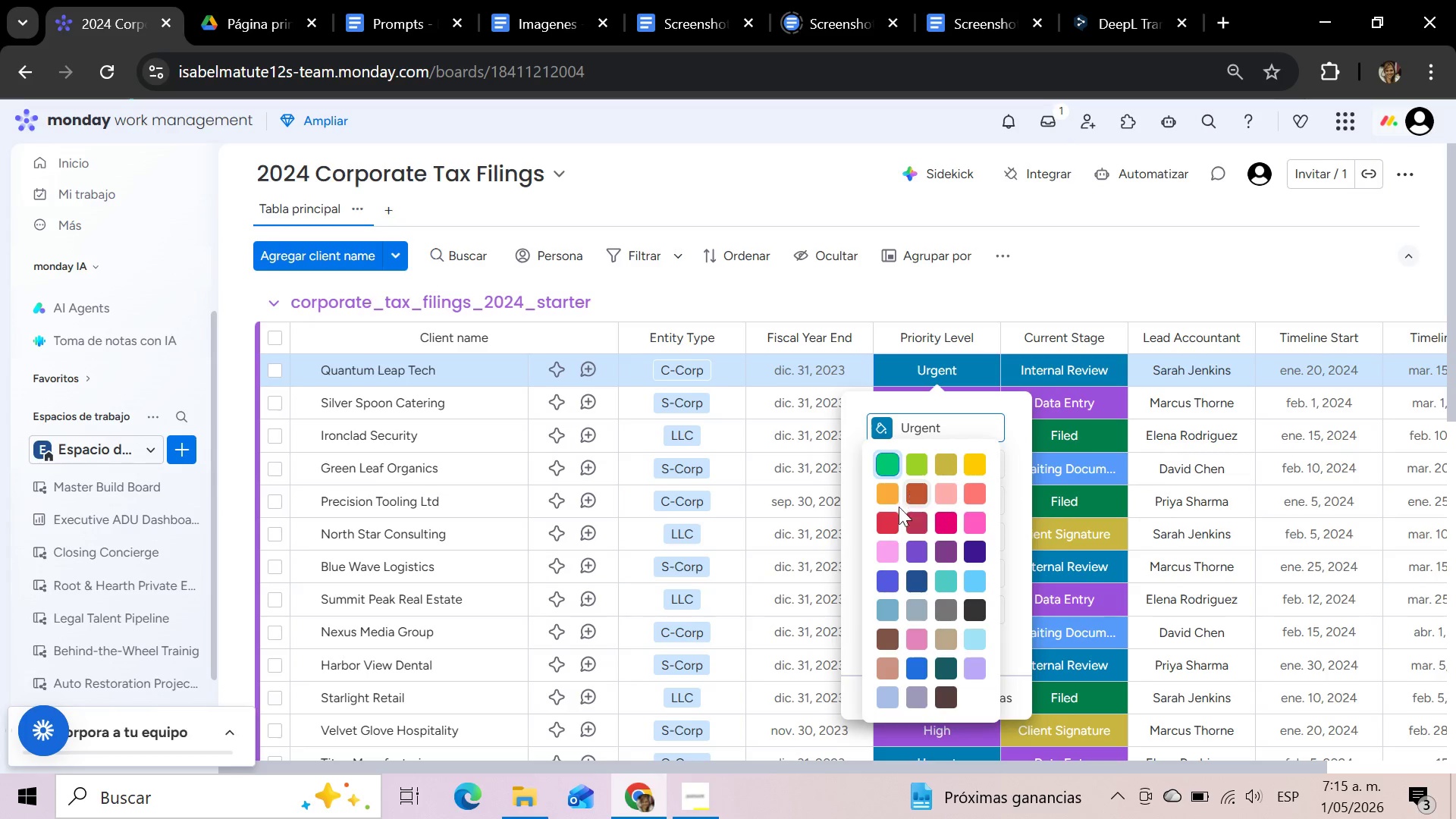 
left_click([882, 519])
 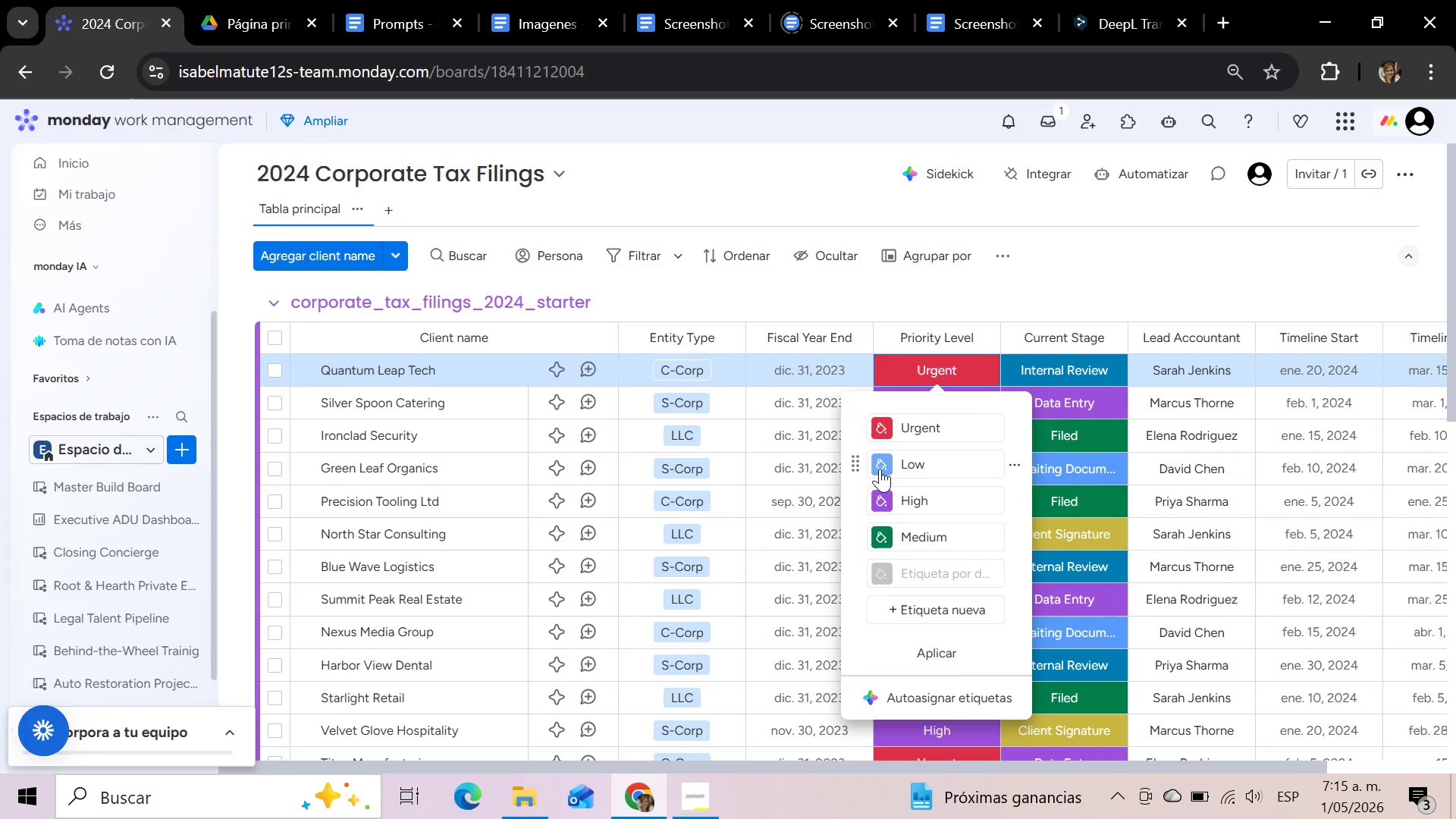 
wait(6.41)
 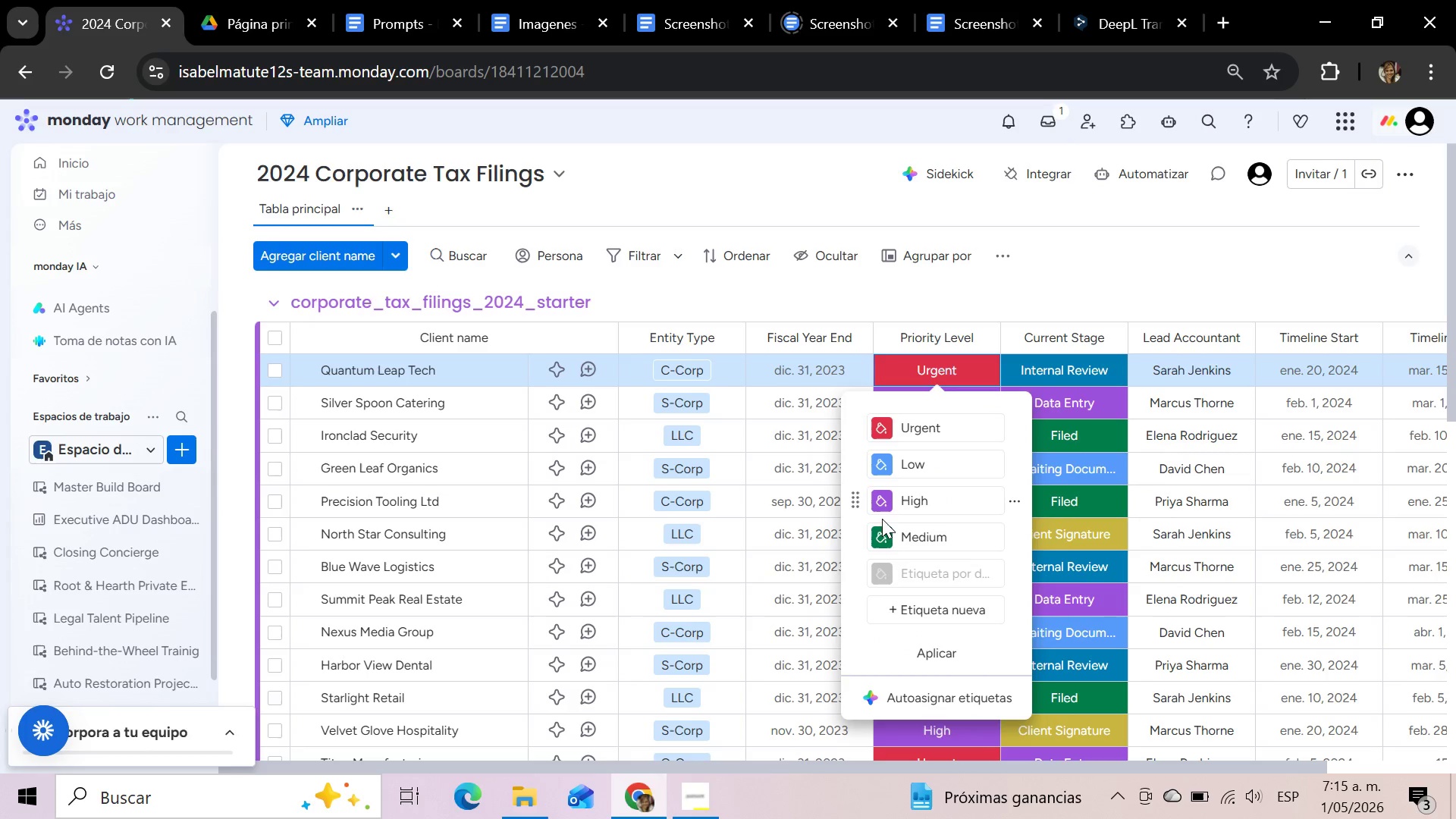 
left_click([880, 461])
 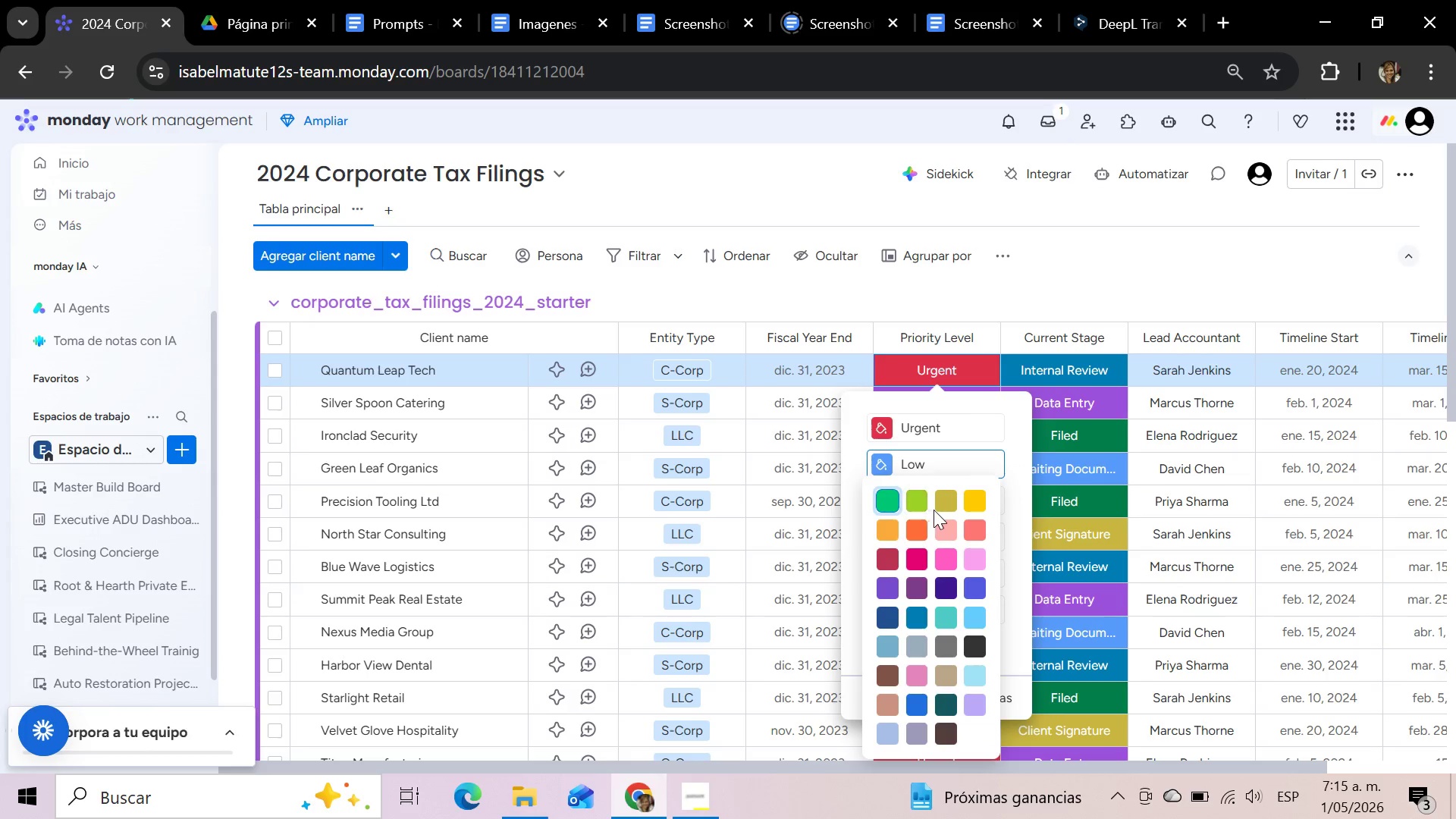 
left_click([887, 499])
 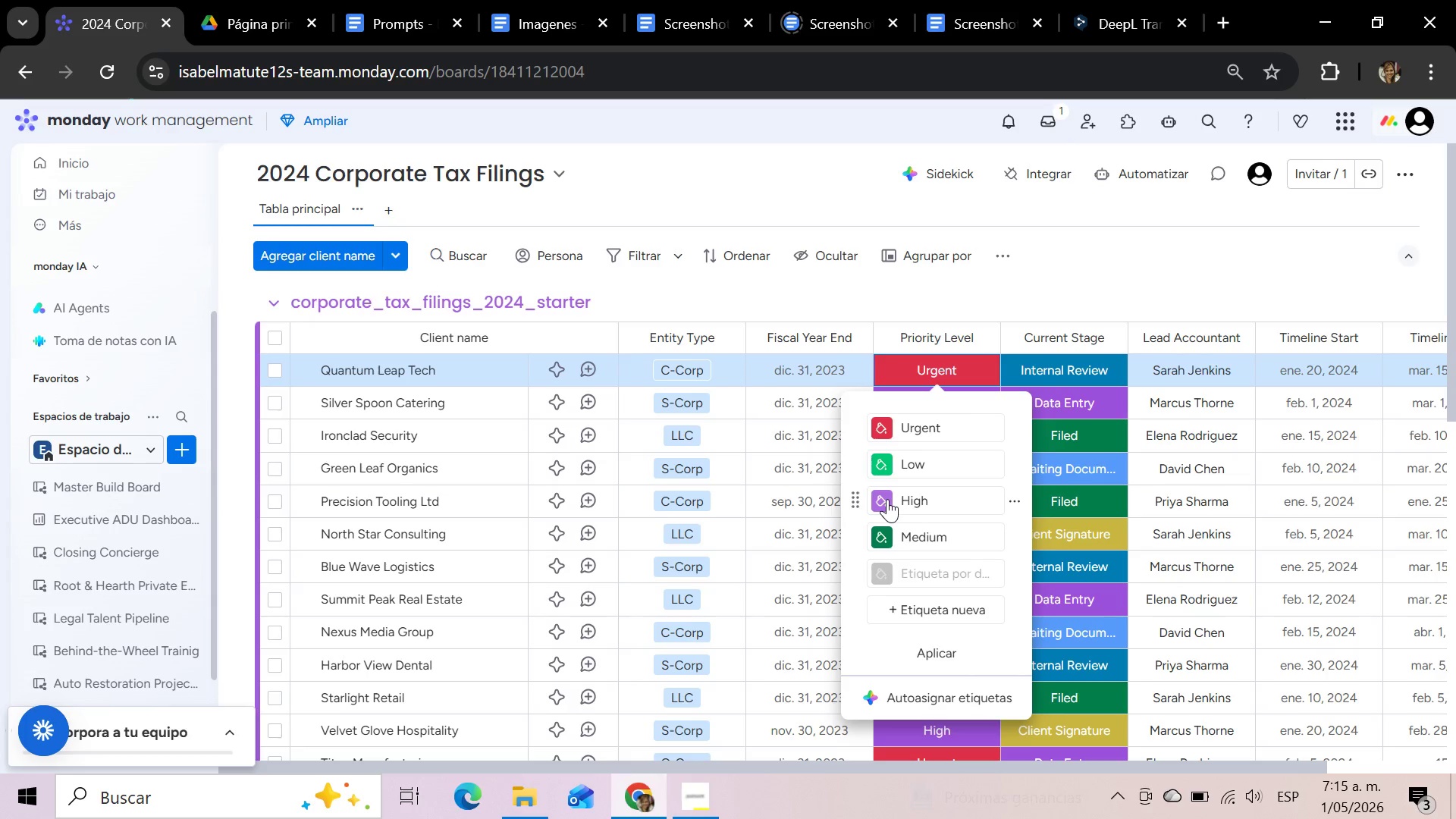 
left_click([887, 499])
 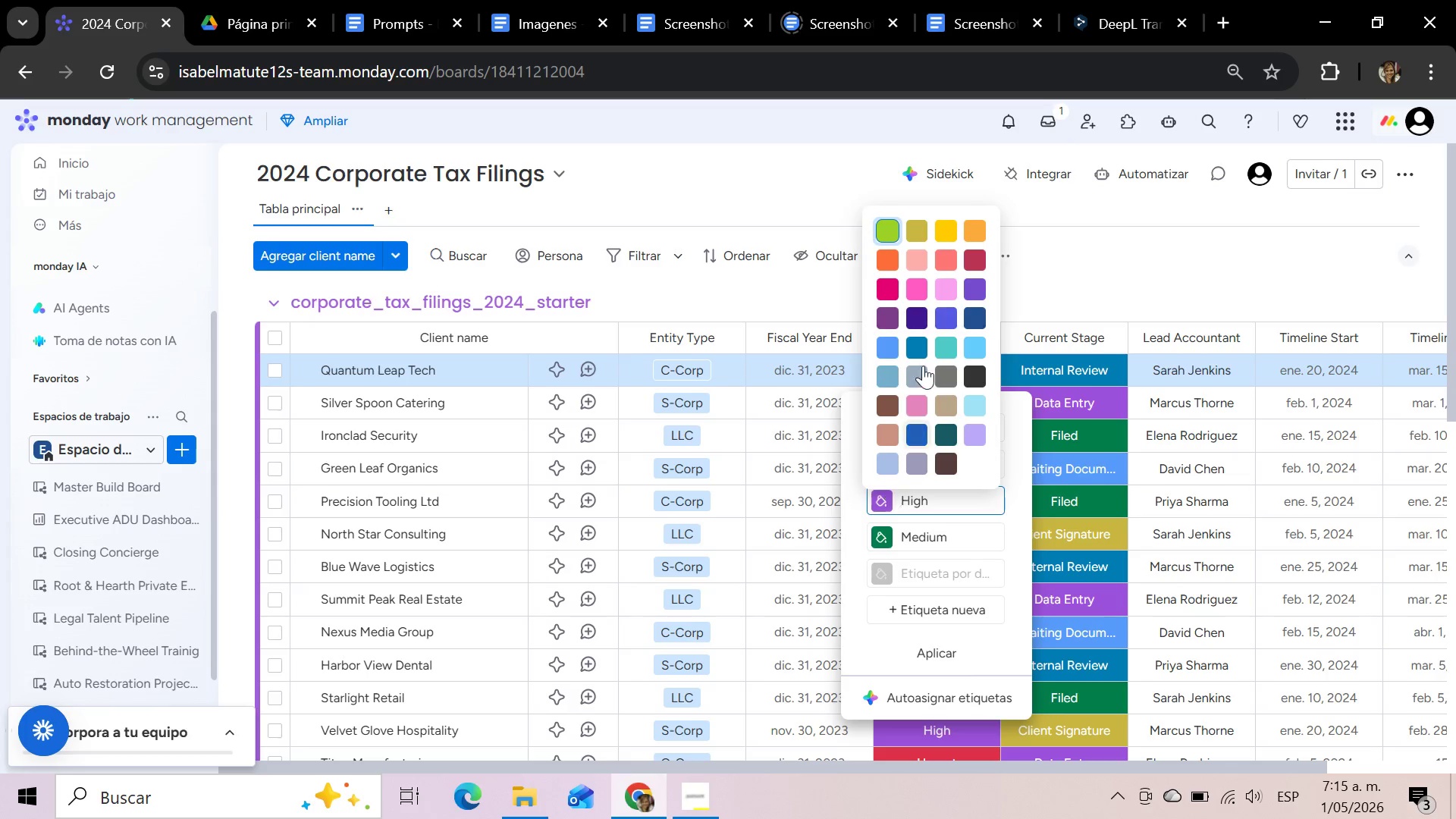 
mouse_move([956, 234])
 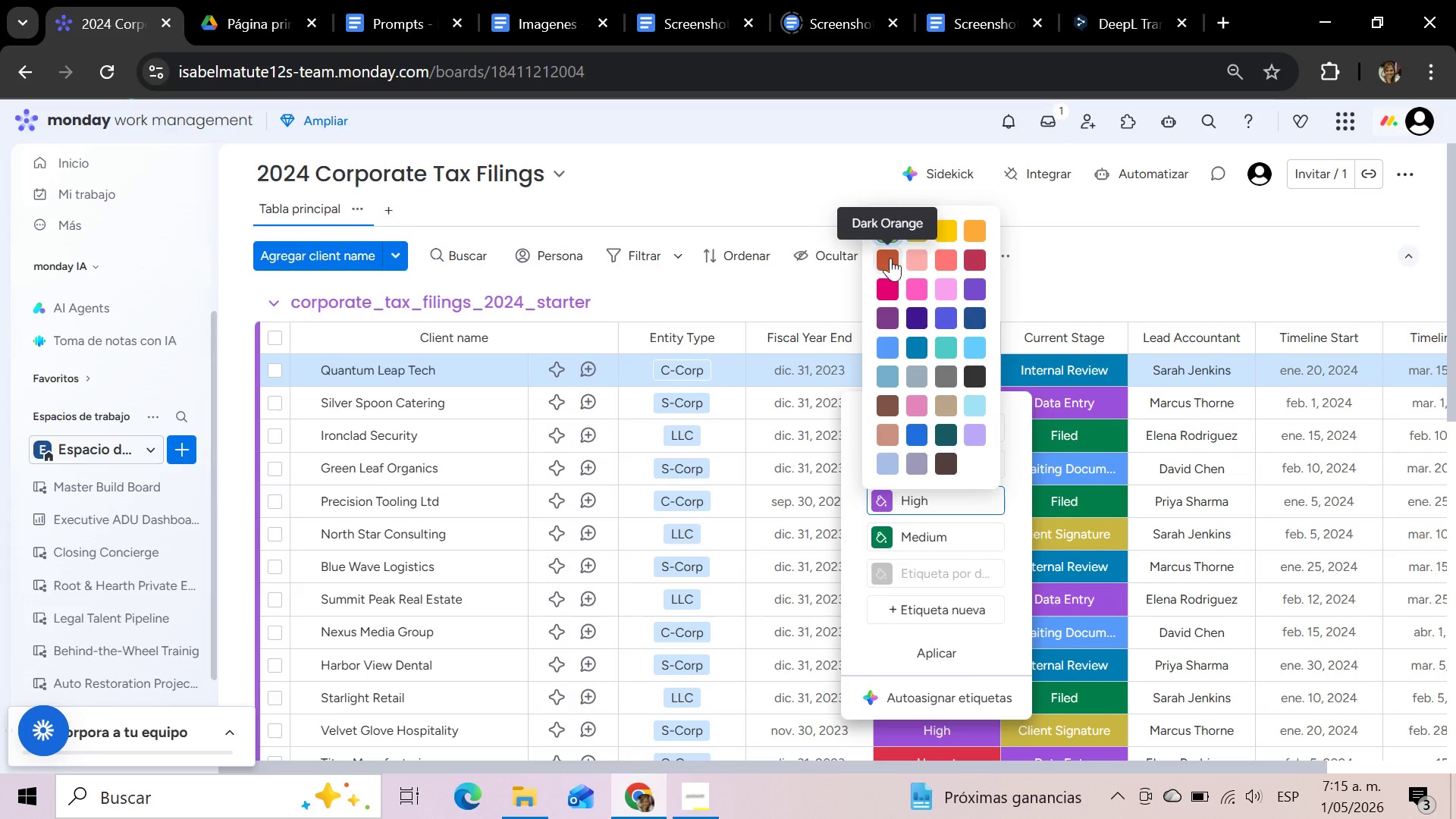 
left_click([891, 258])
 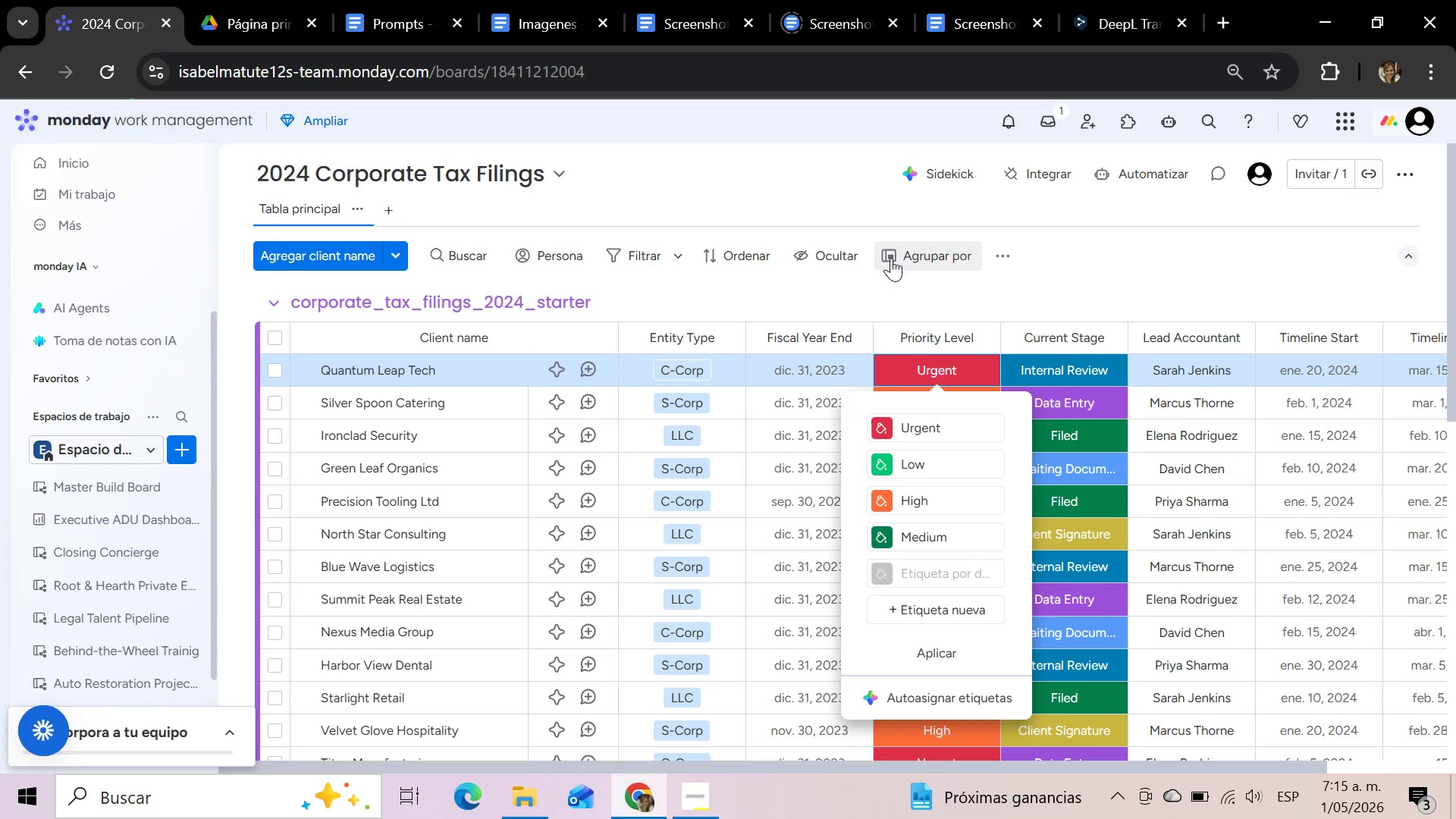 
wait(7.72)
 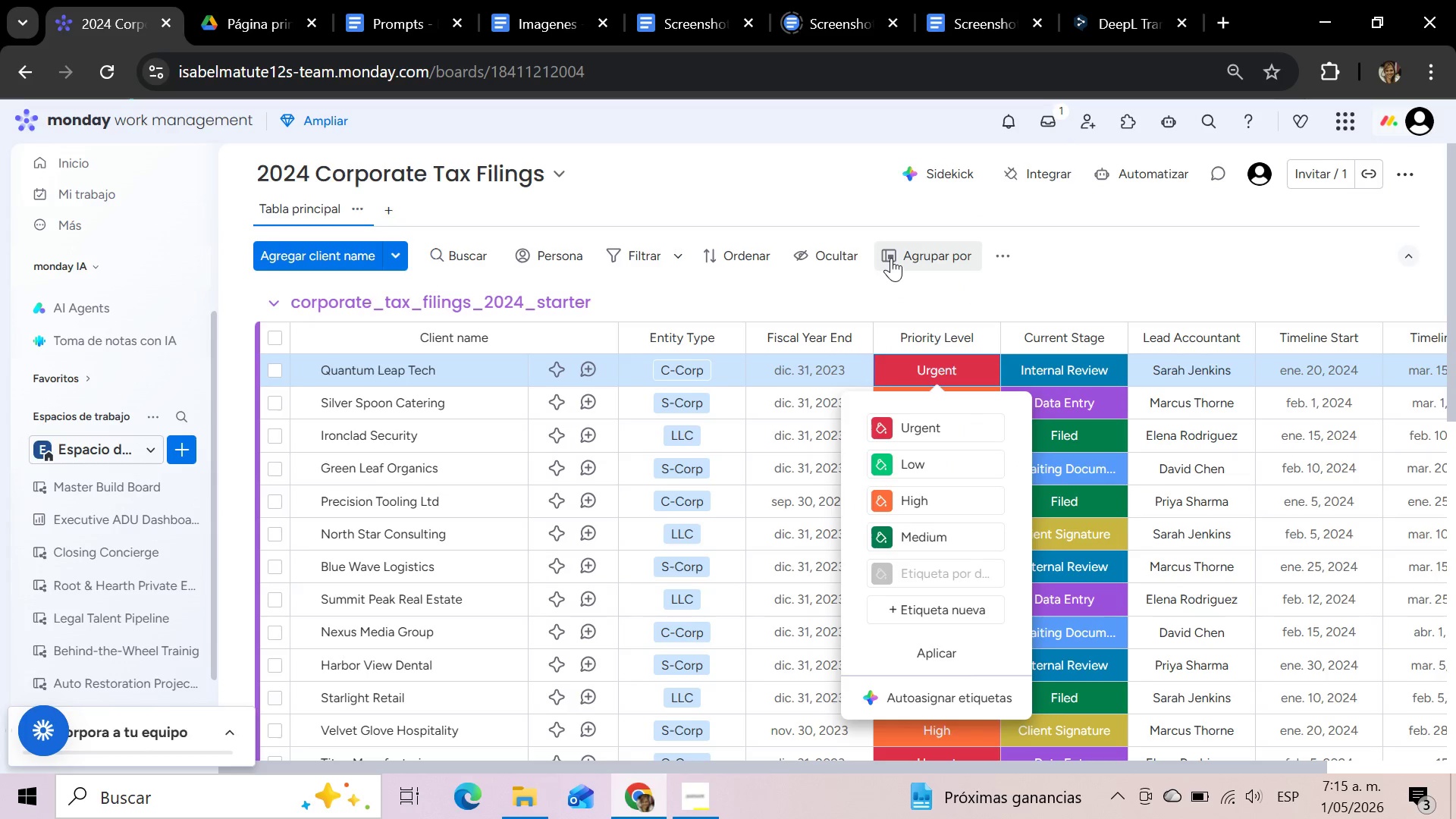 
left_click([882, 534])
 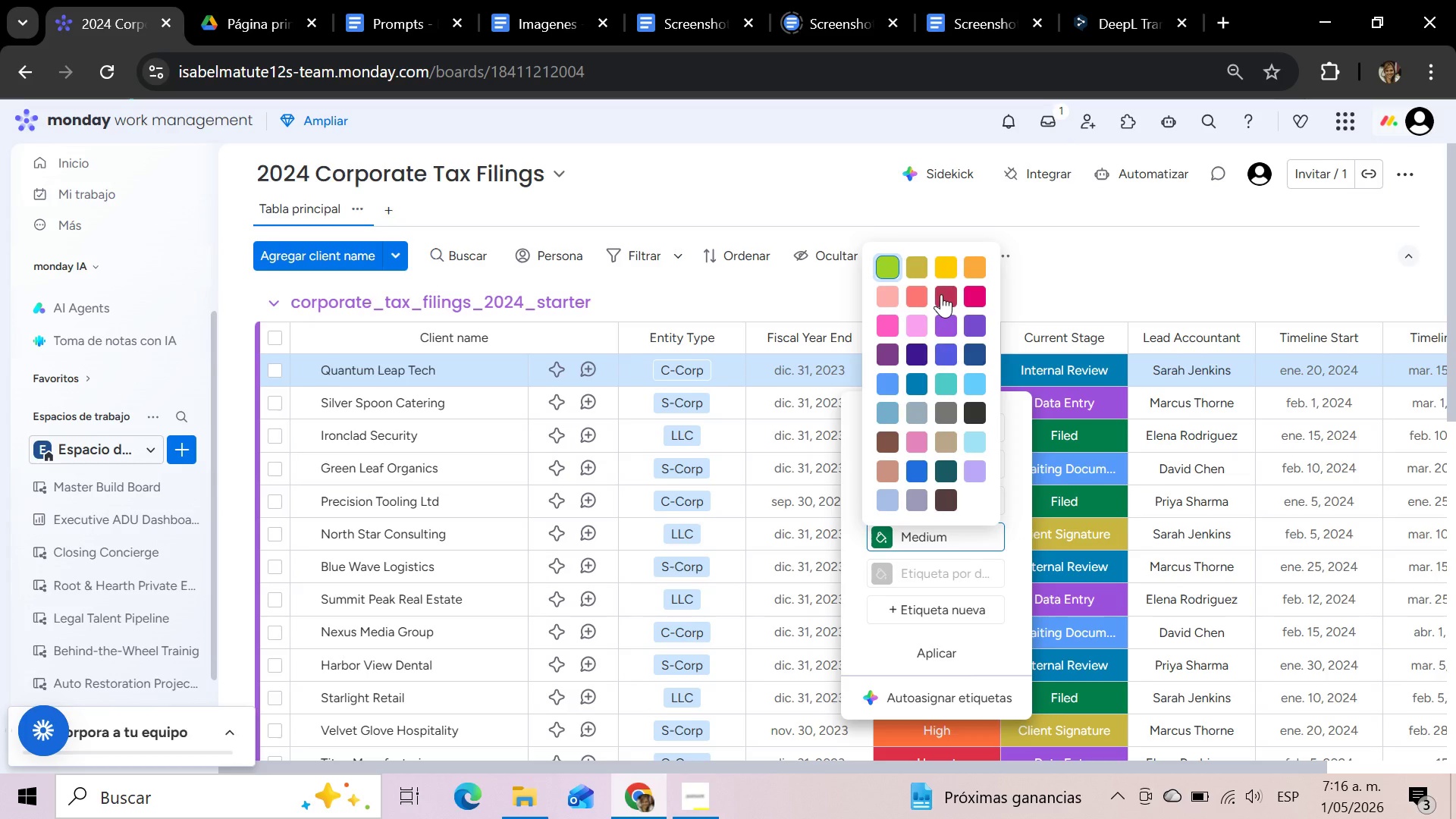 
left_click([941, 266])
 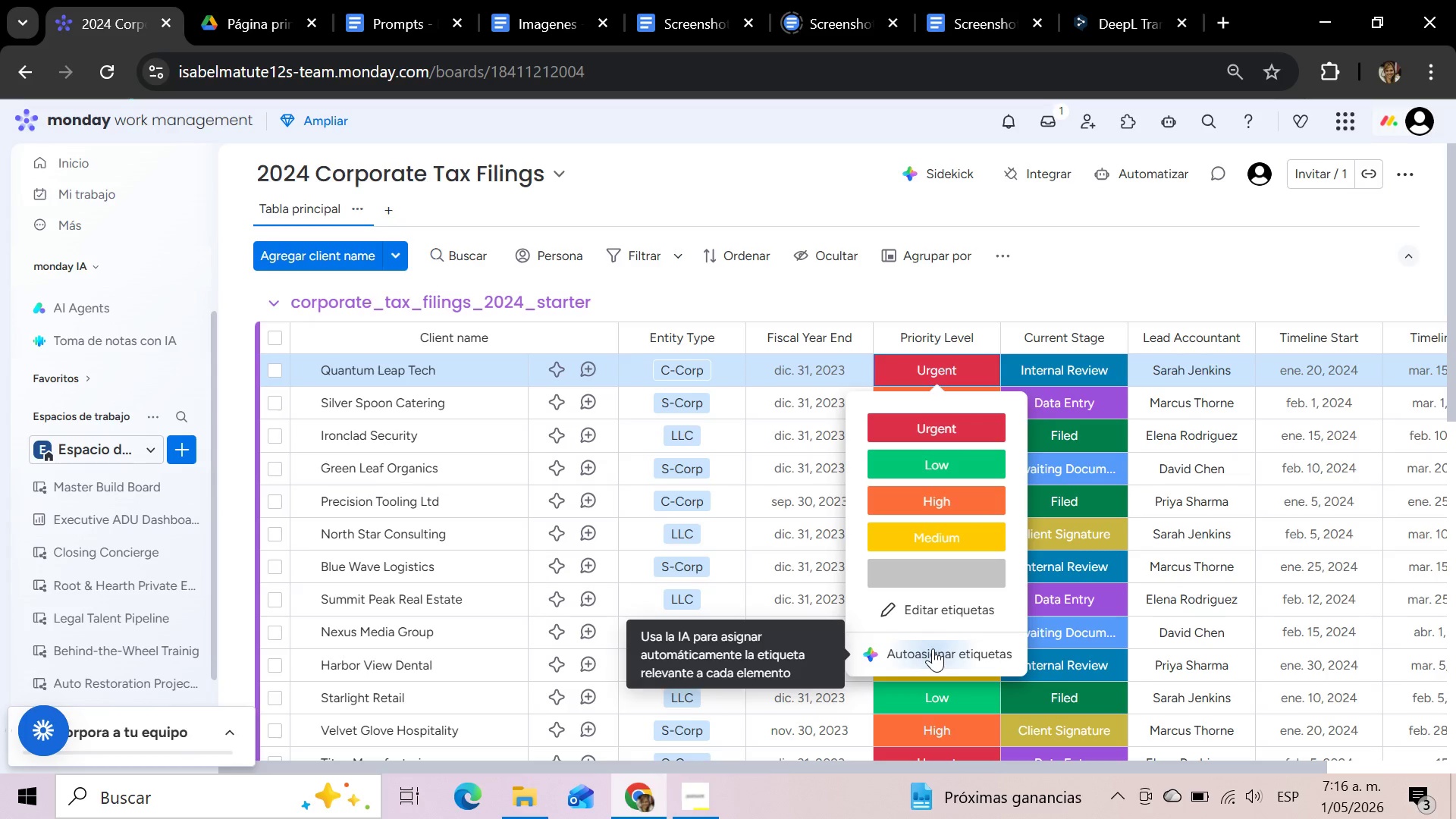 
wait(6.58)
 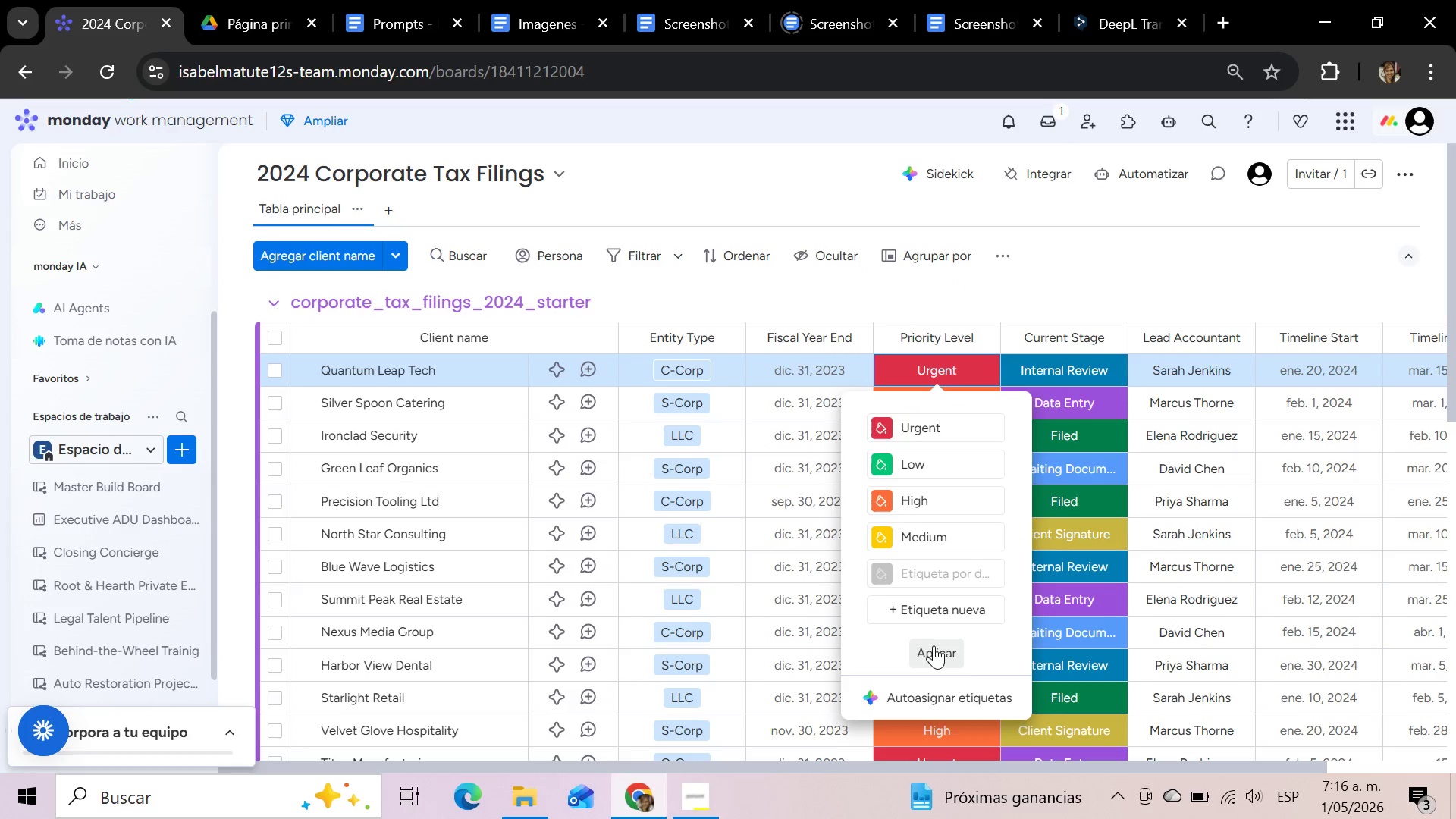 
left_click([1043, 274])
 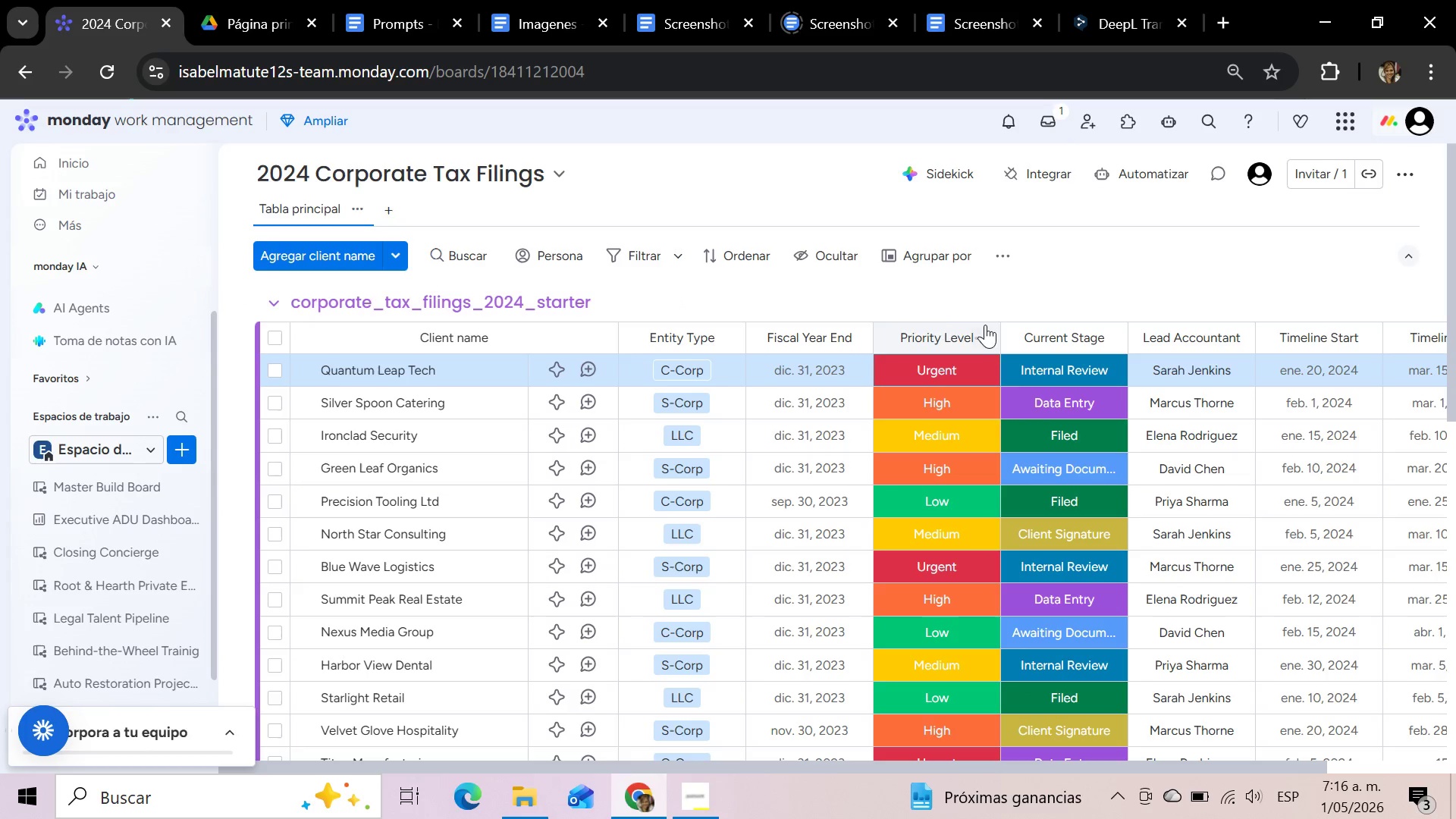 
wait(6.78)
 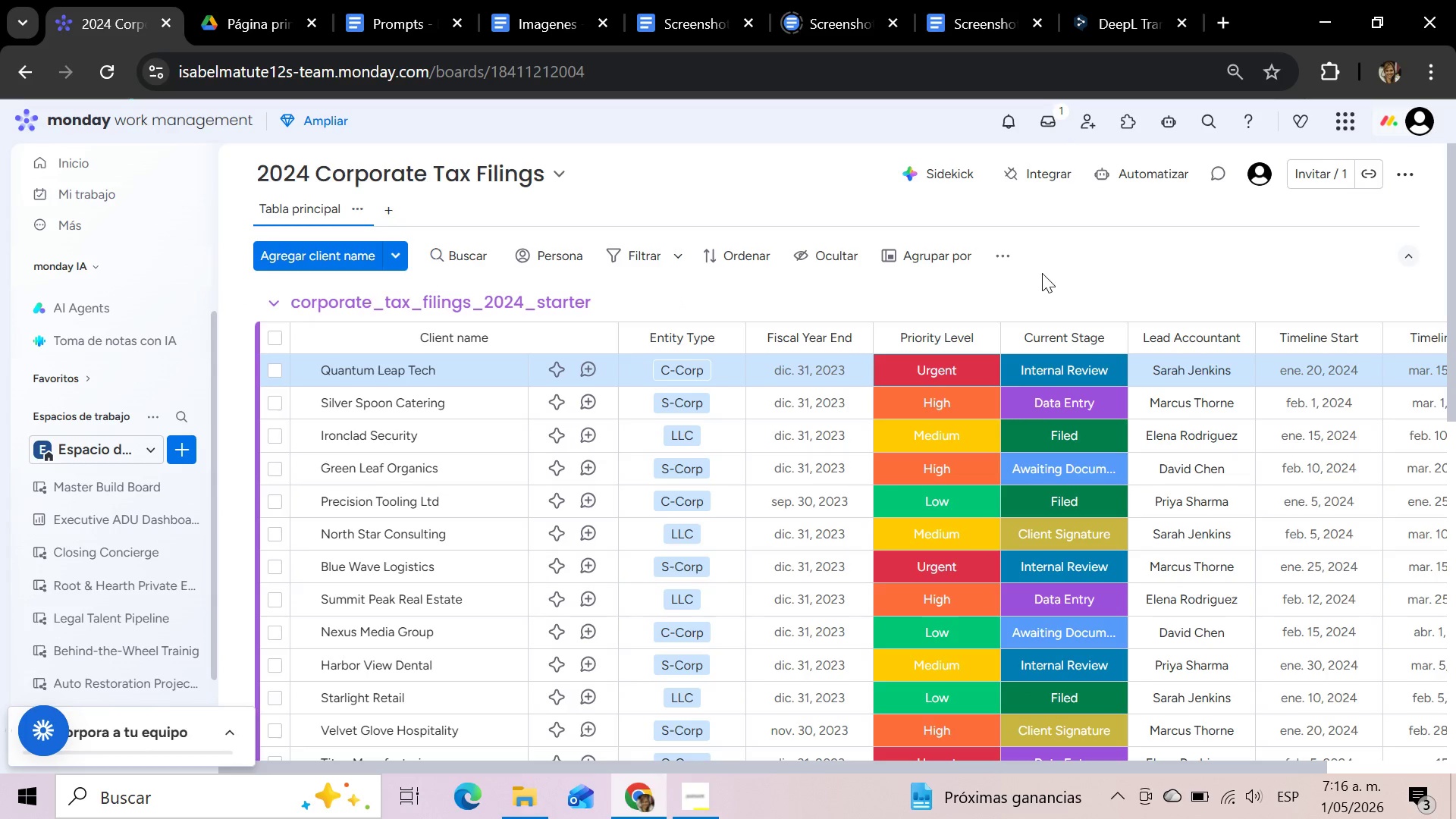 
left_click([961, 337])
 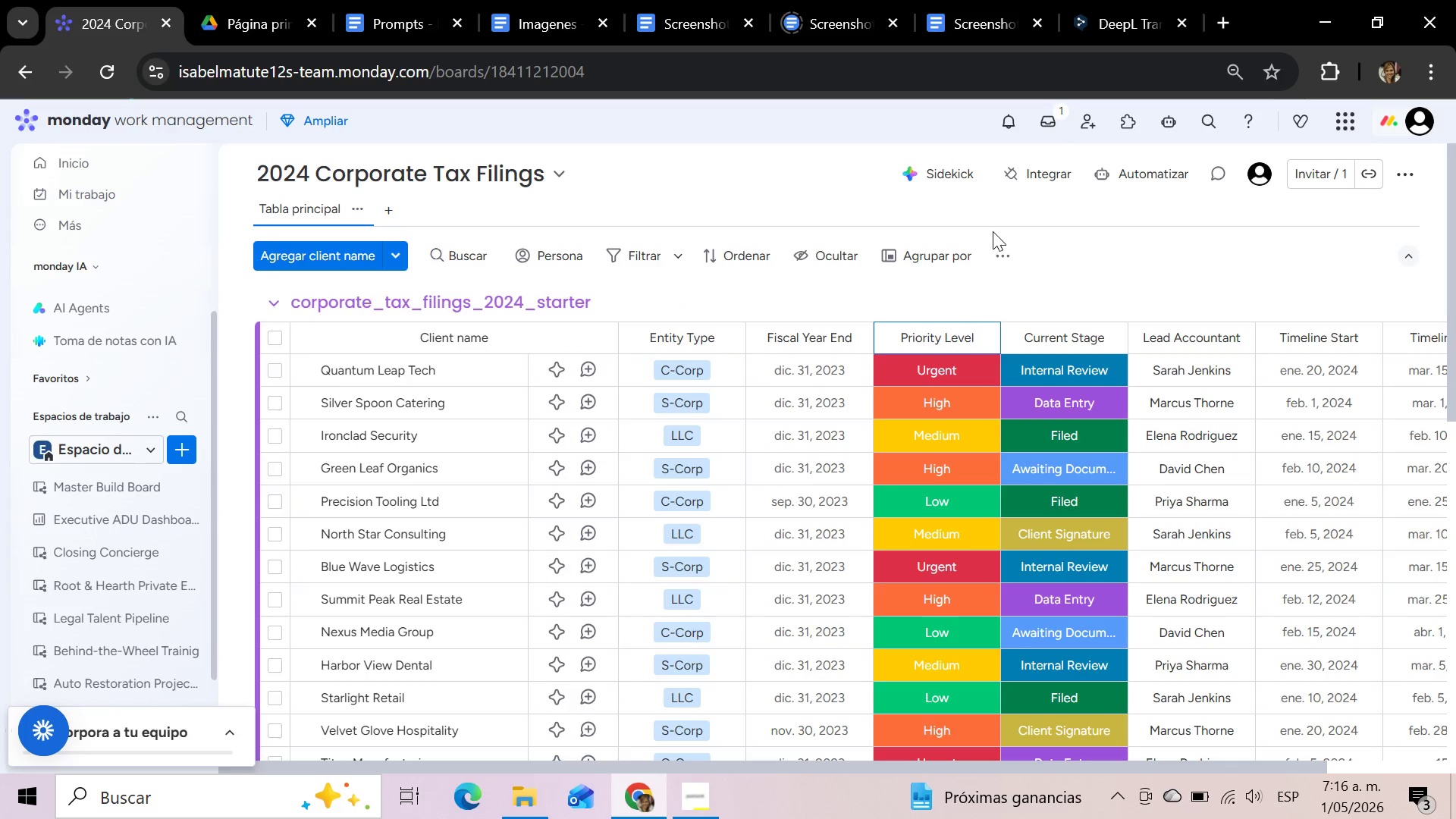 
key(Backspace)
 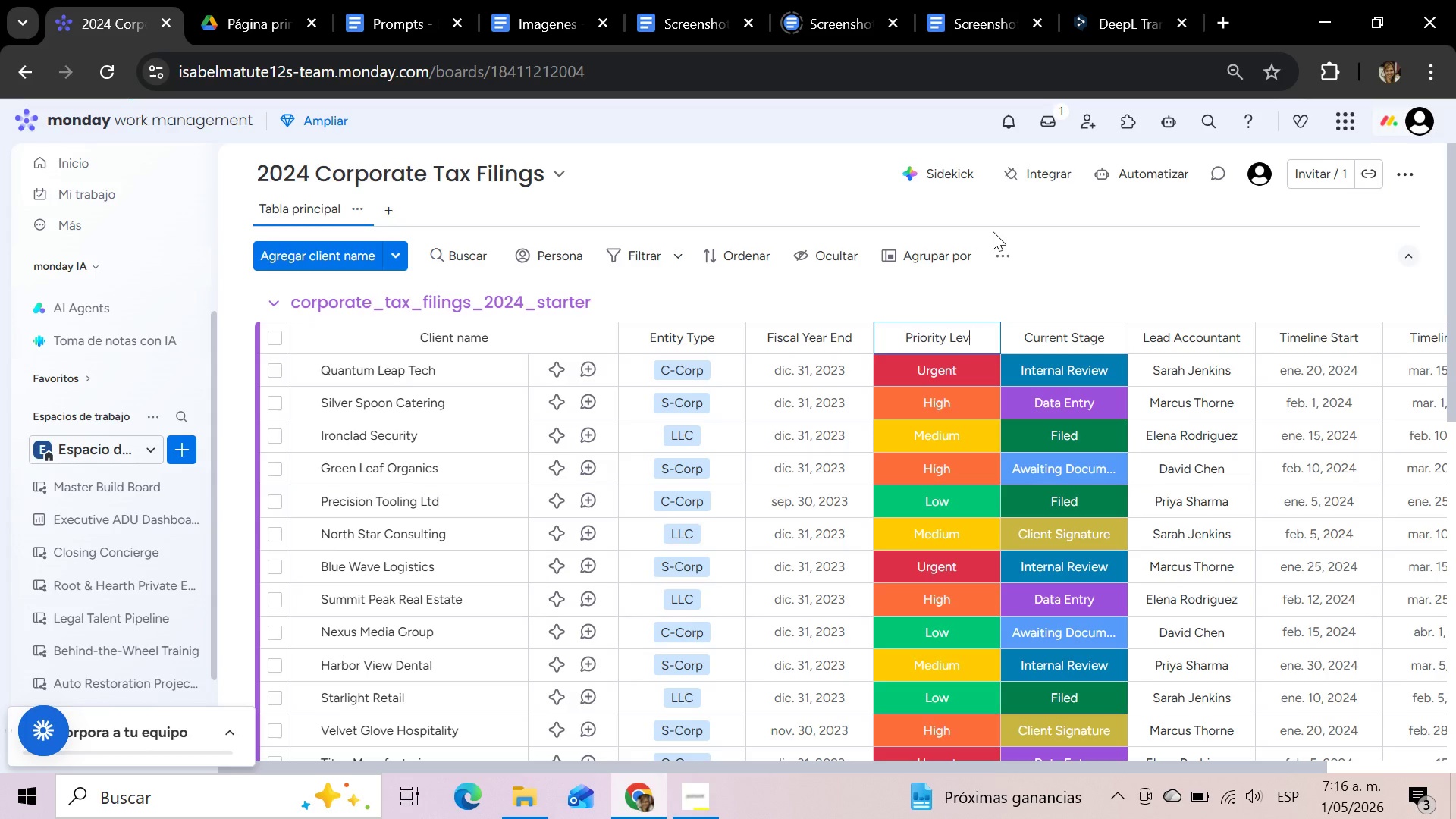 
key(Backspace)
 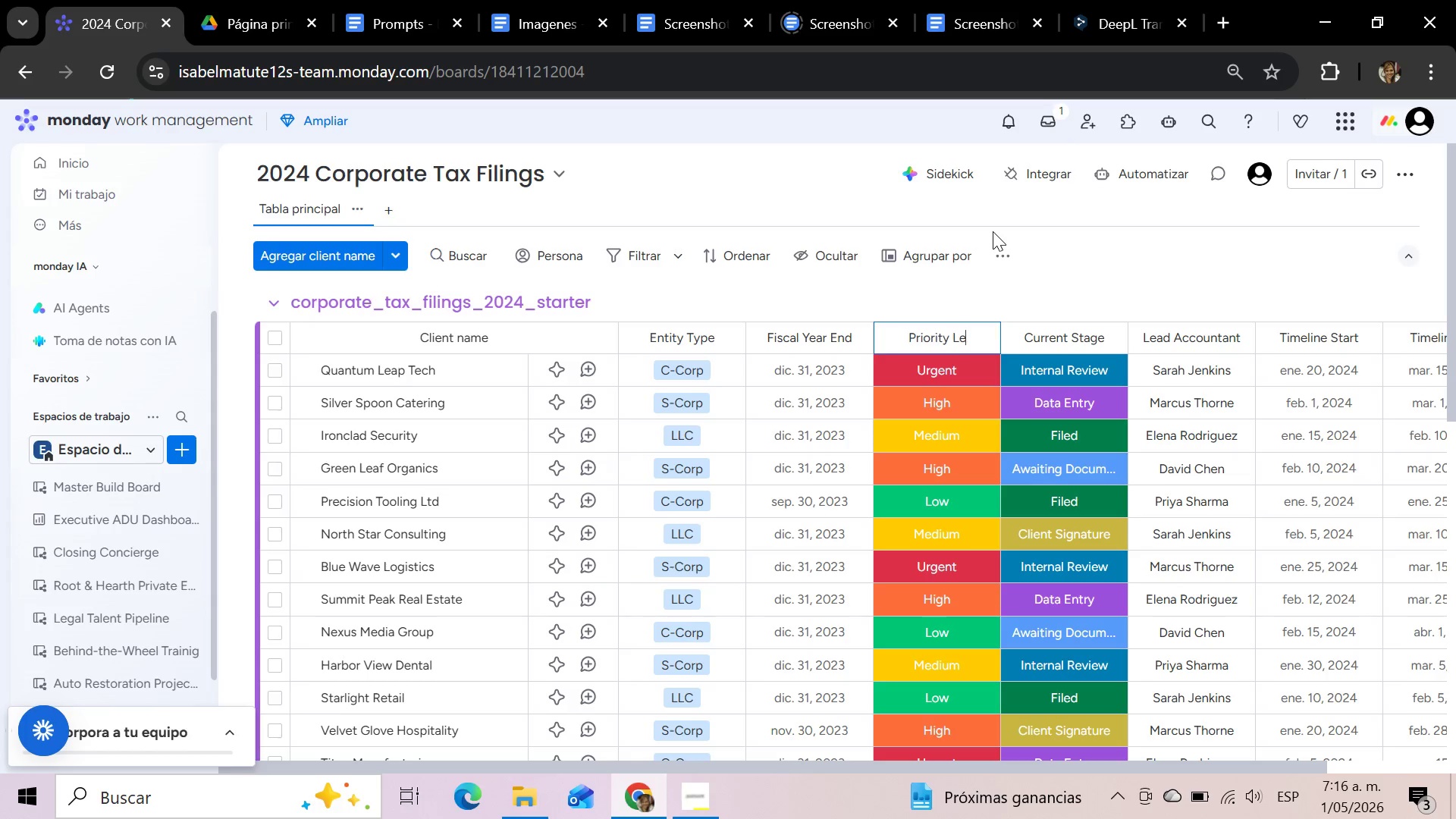 
key(Backspace)
 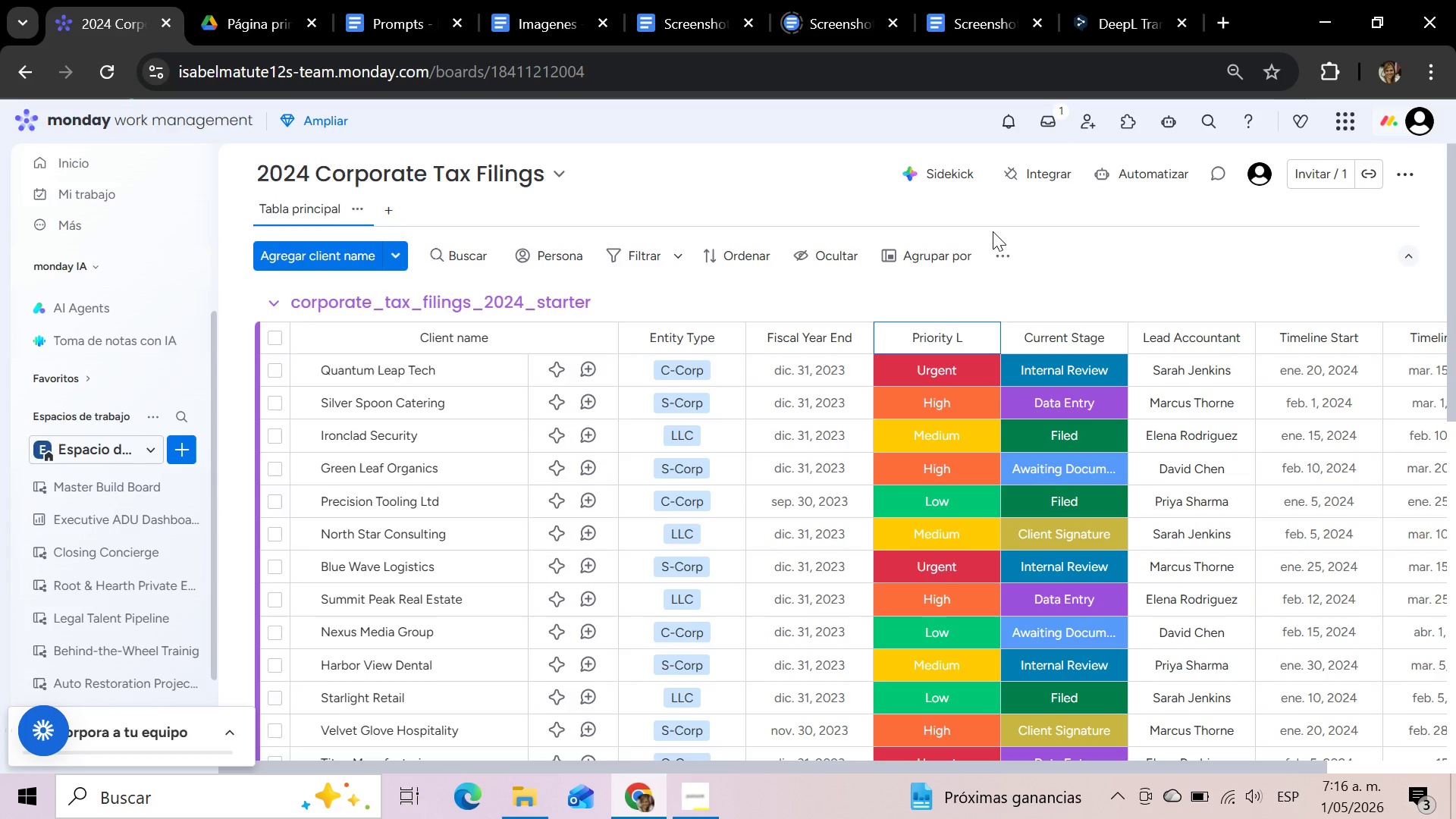 
key(Backspace)
 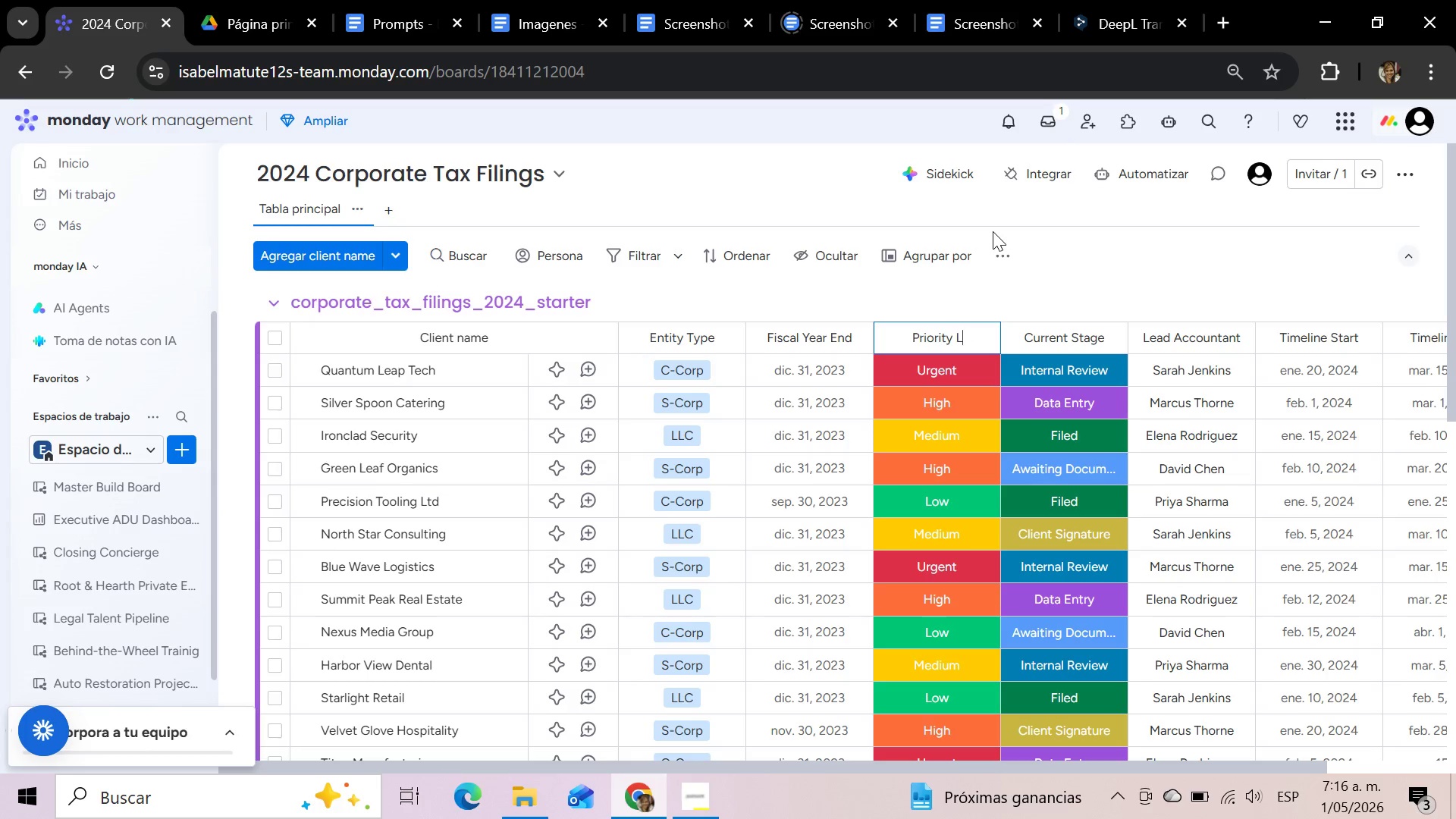 
key(Backspace)
 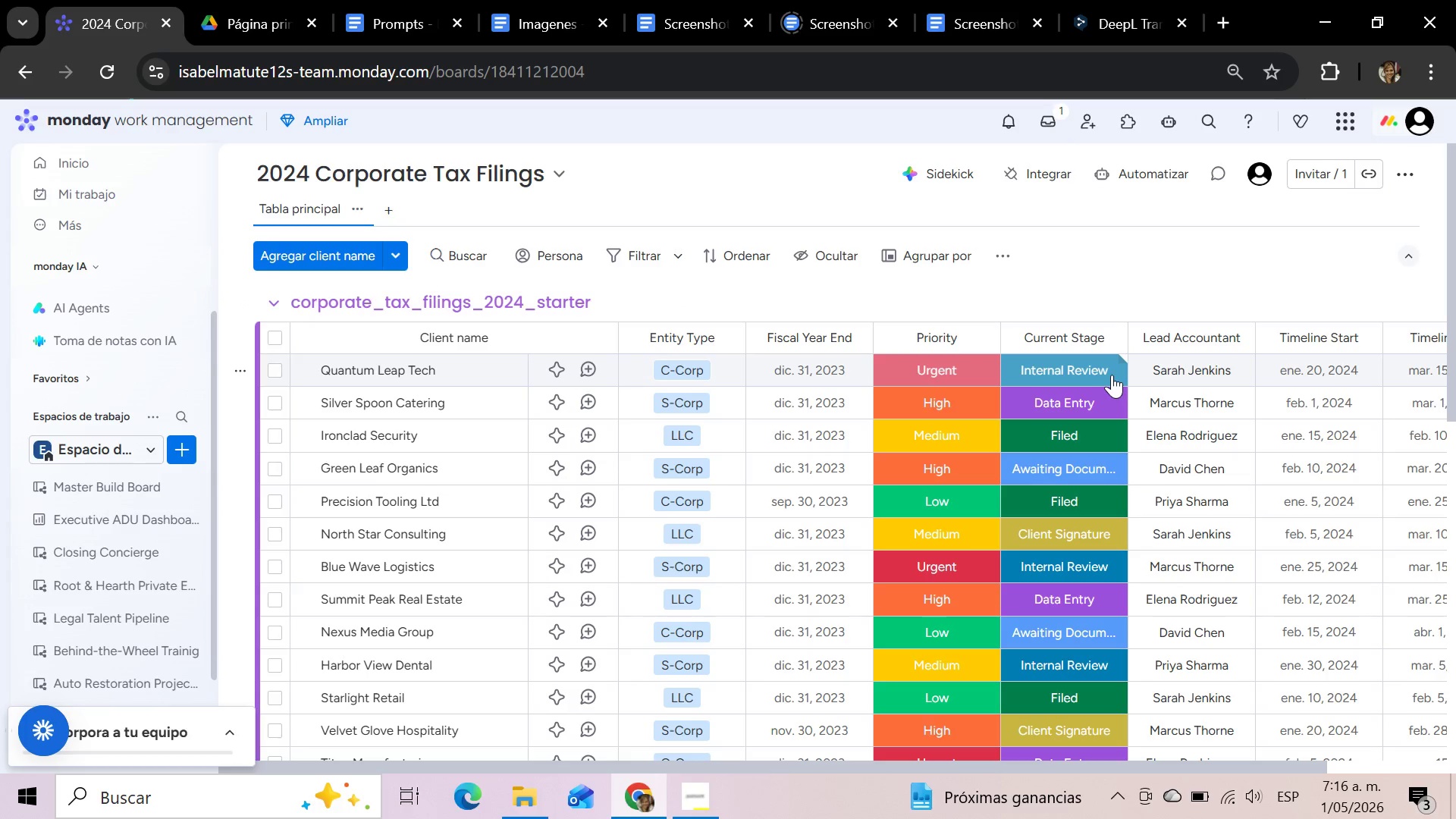 
wait(16.91)
 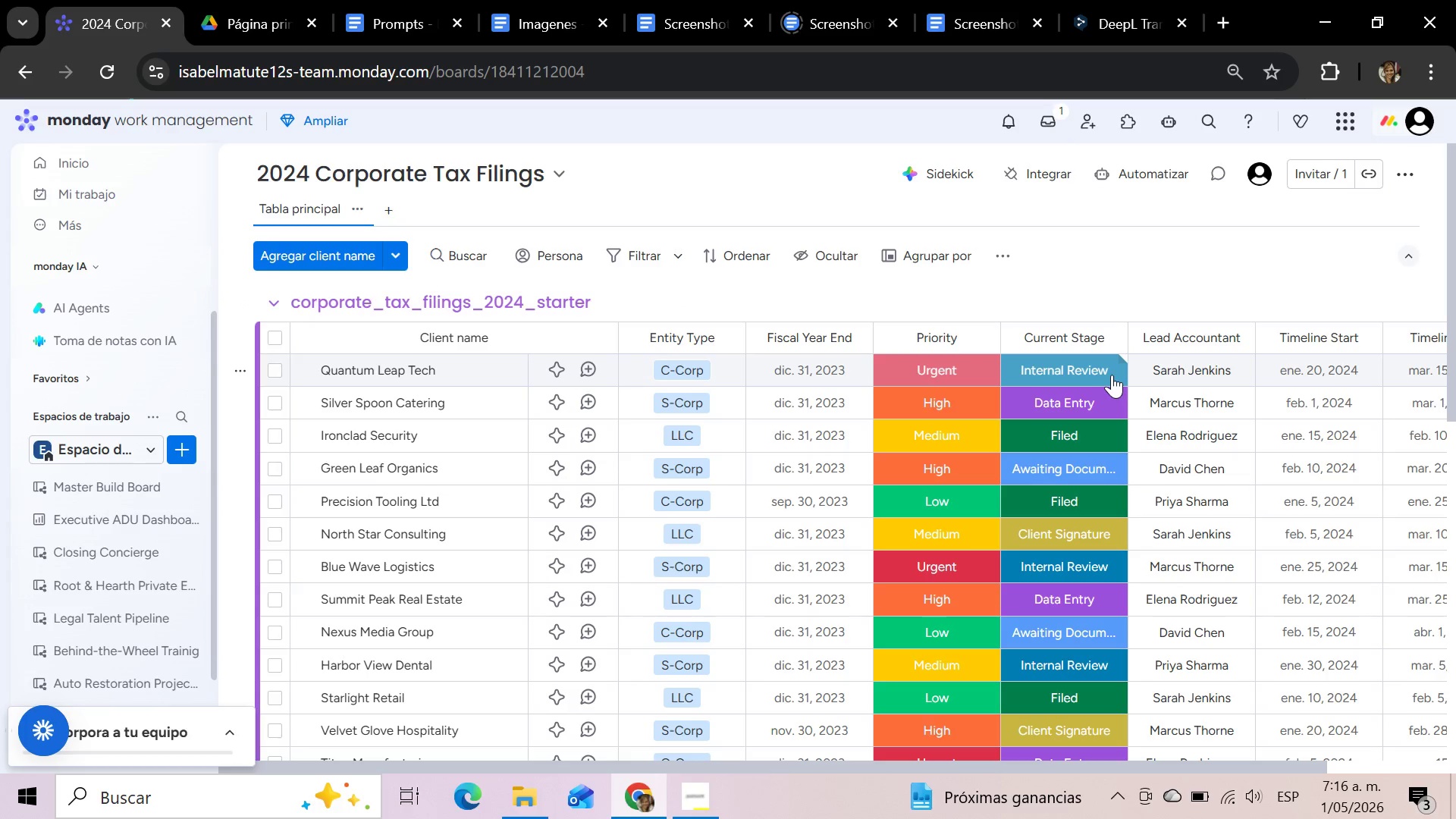 
left_click([1094, 340])
 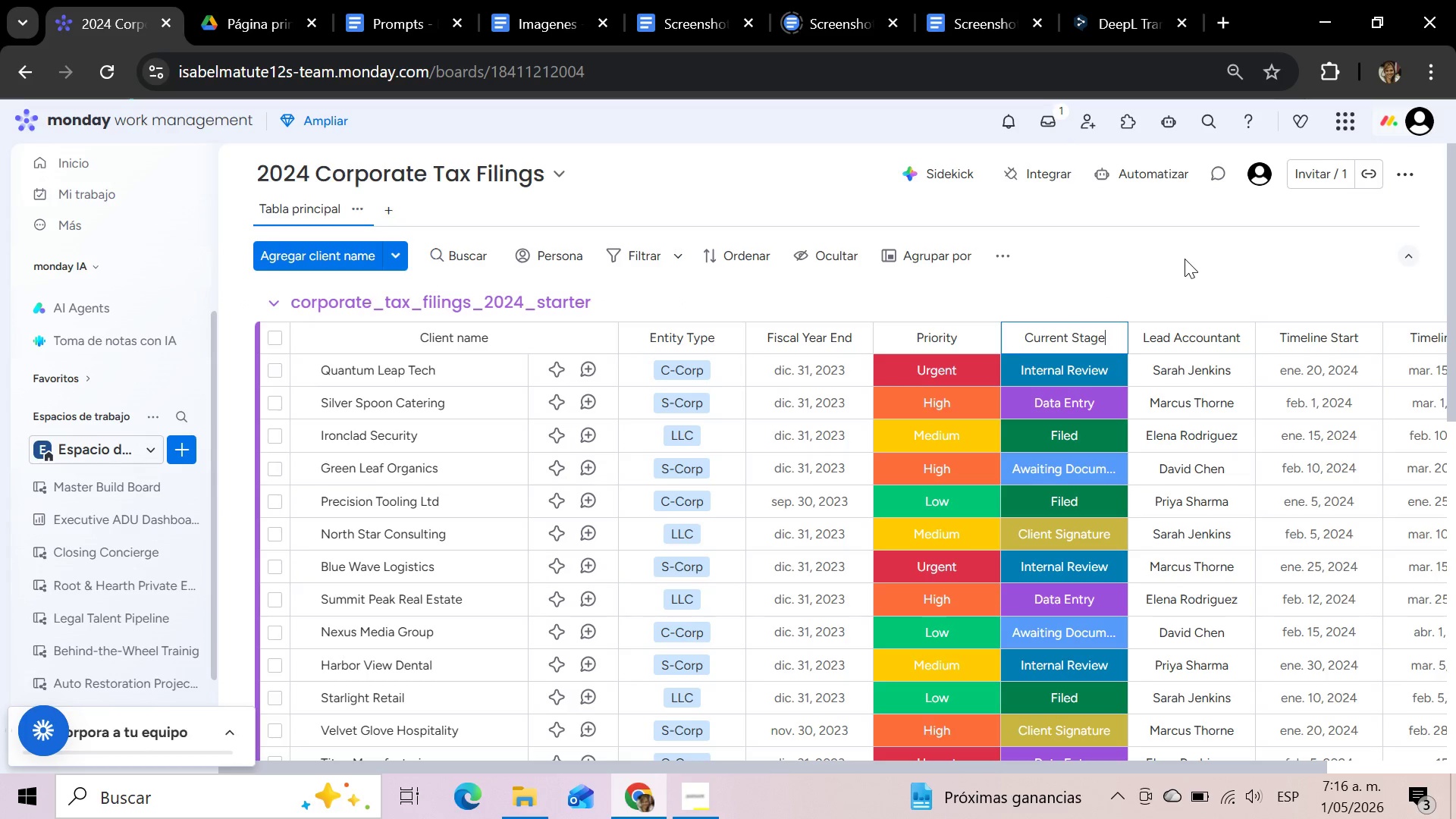 
key(Backspace)
key(Backspace)
type(Status)
 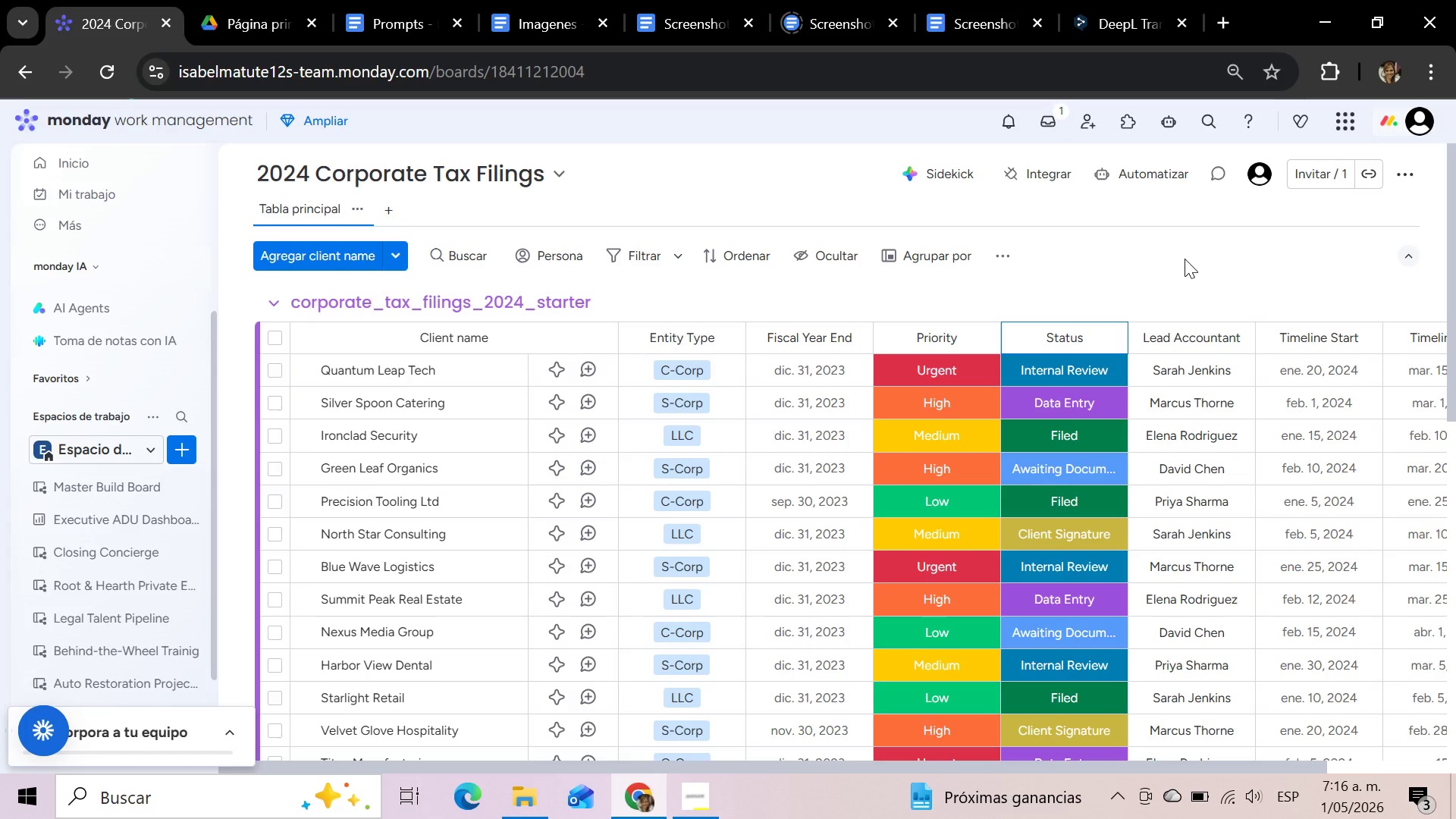 
wait(14.56)
 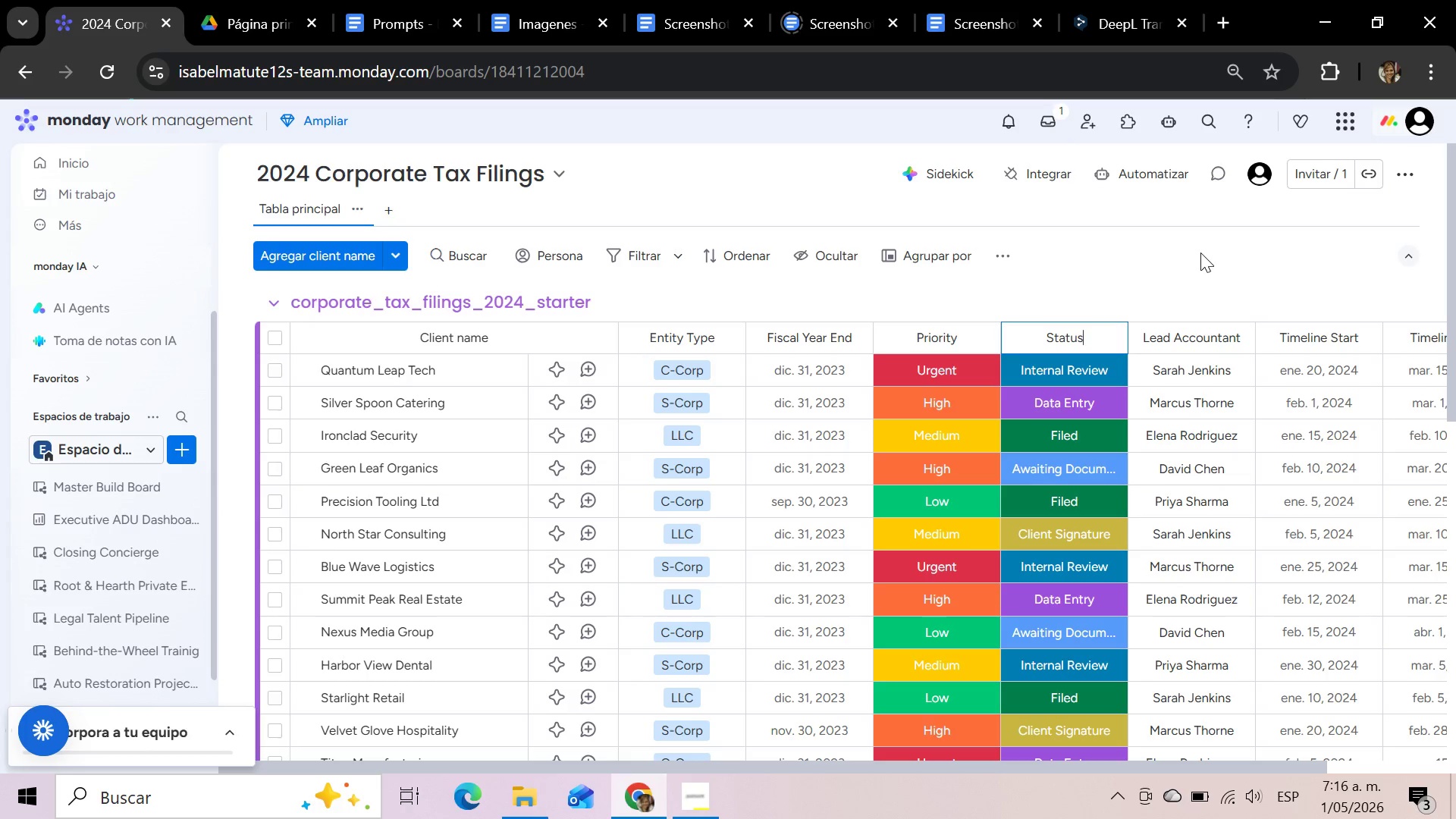 
left_click([1089, 367])
 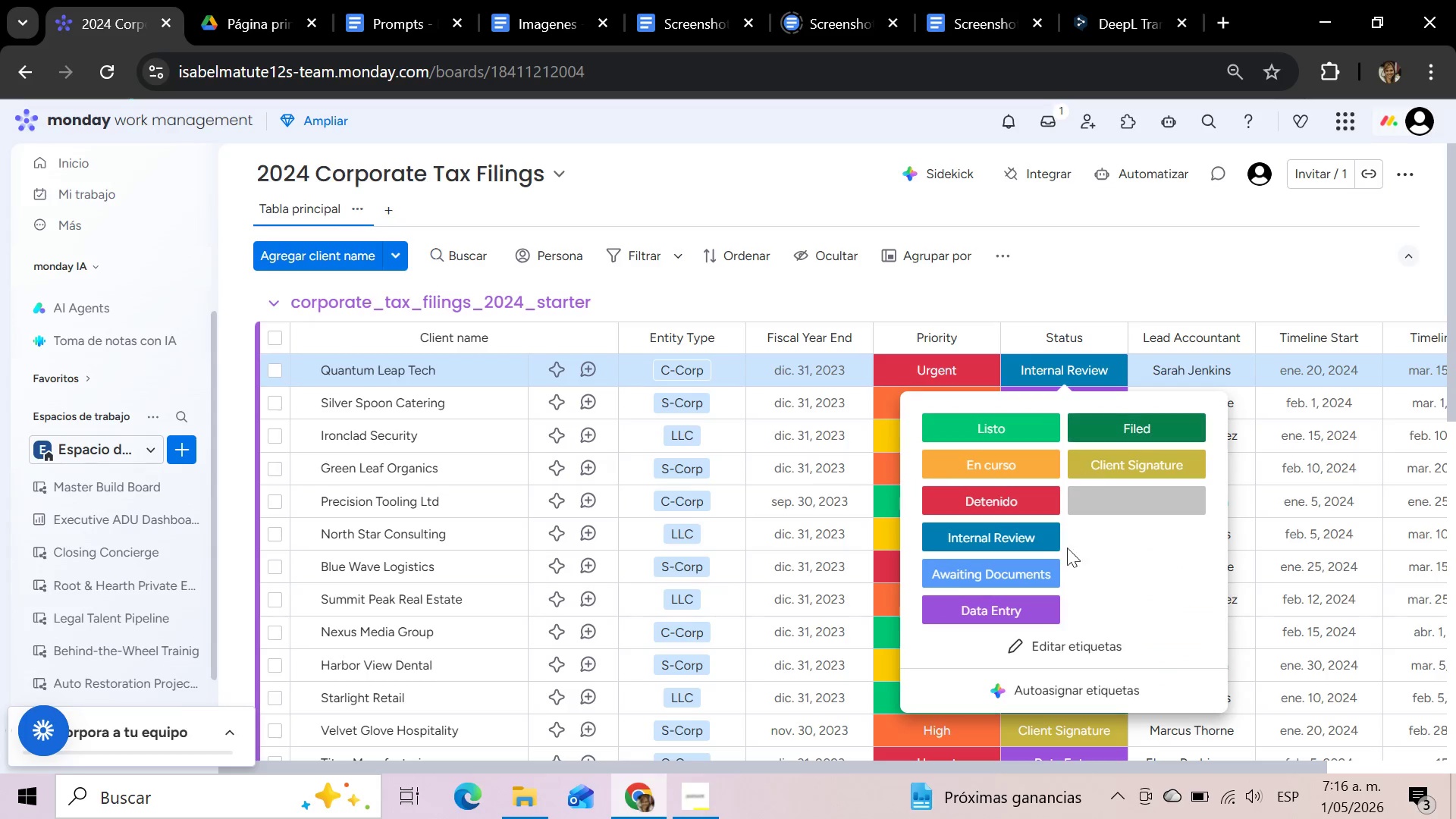 
left_click([1050, 650])
 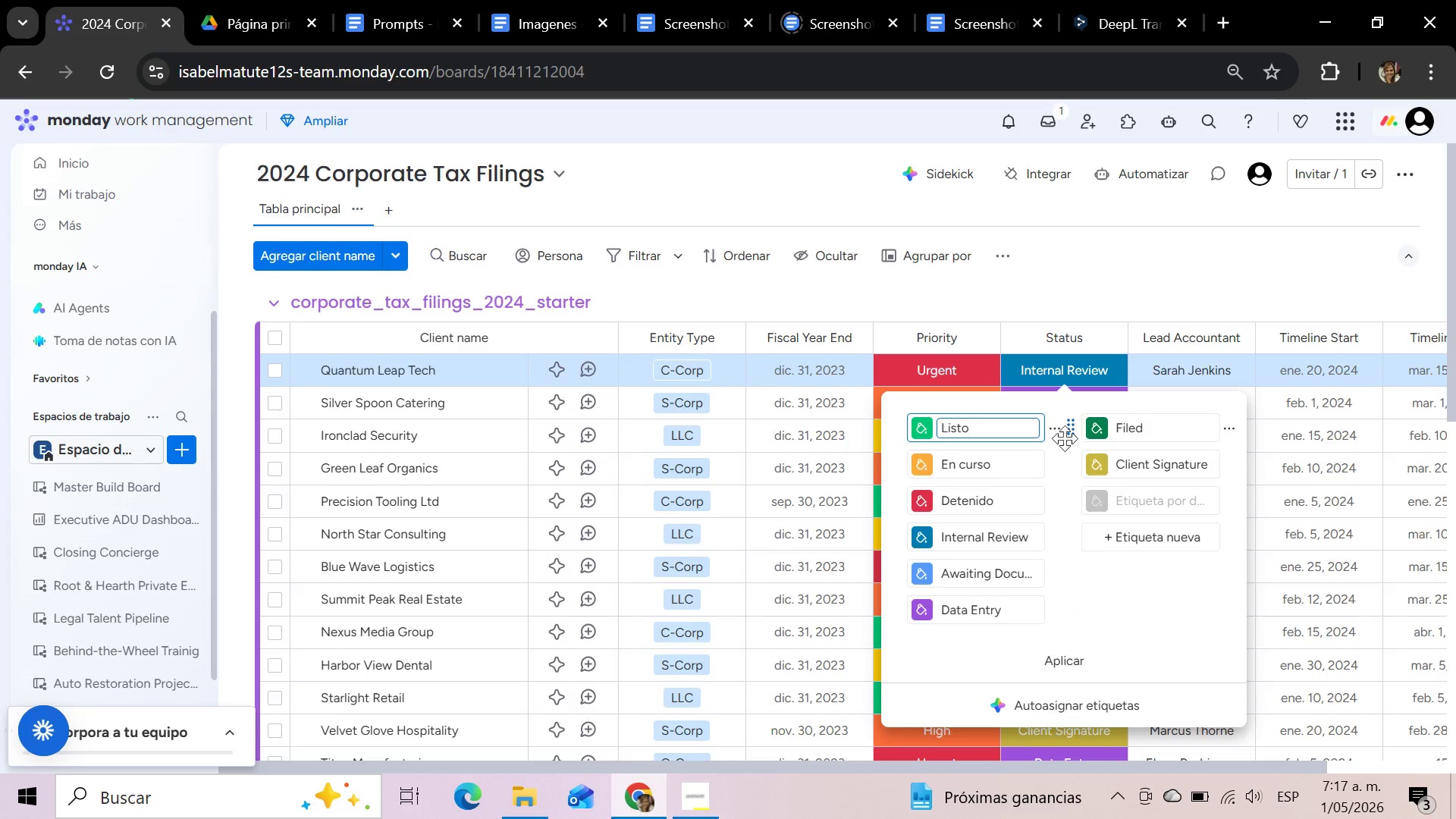 
left_click([1049, 429])
 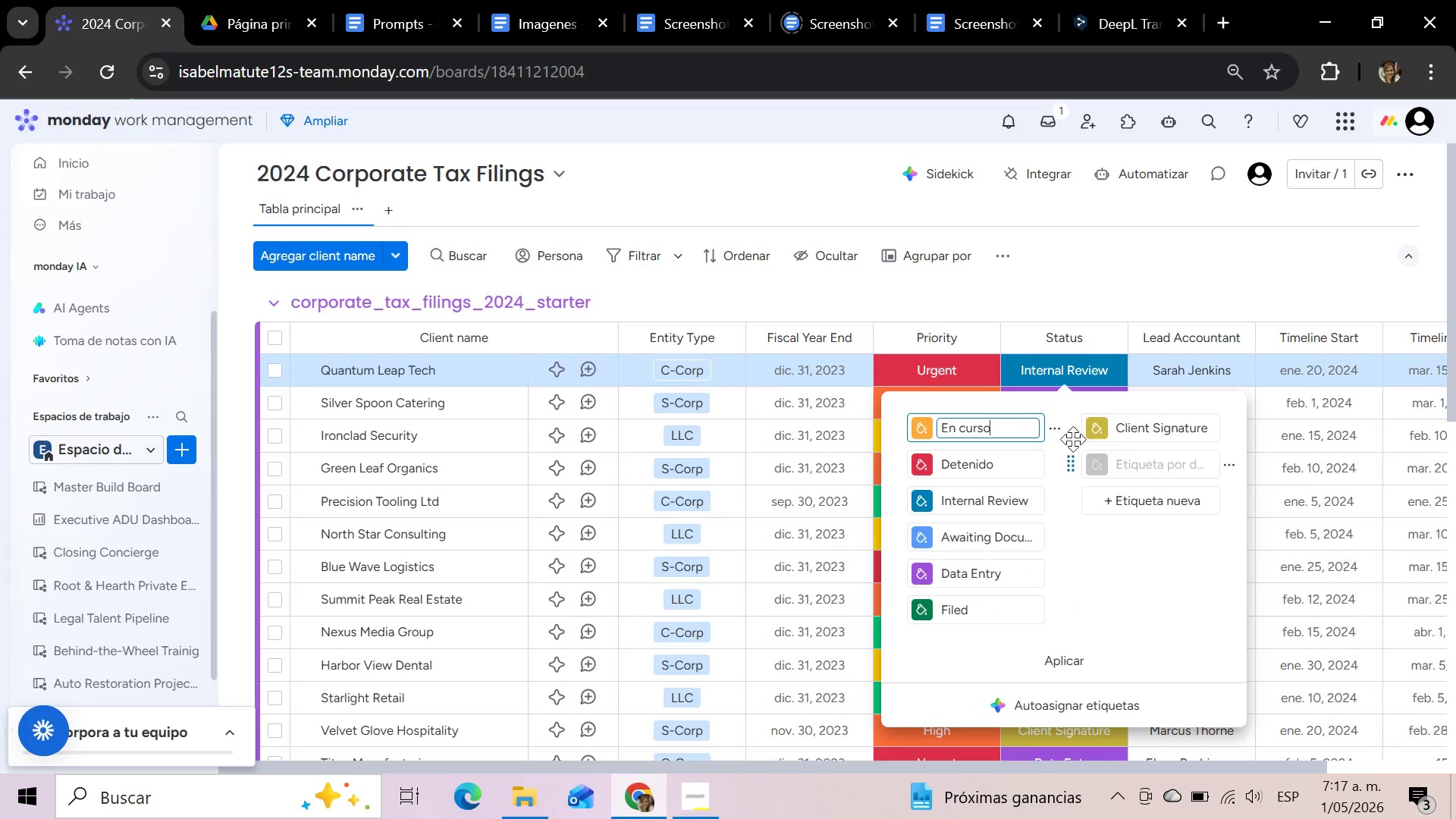 
left_click([1051, 434])
 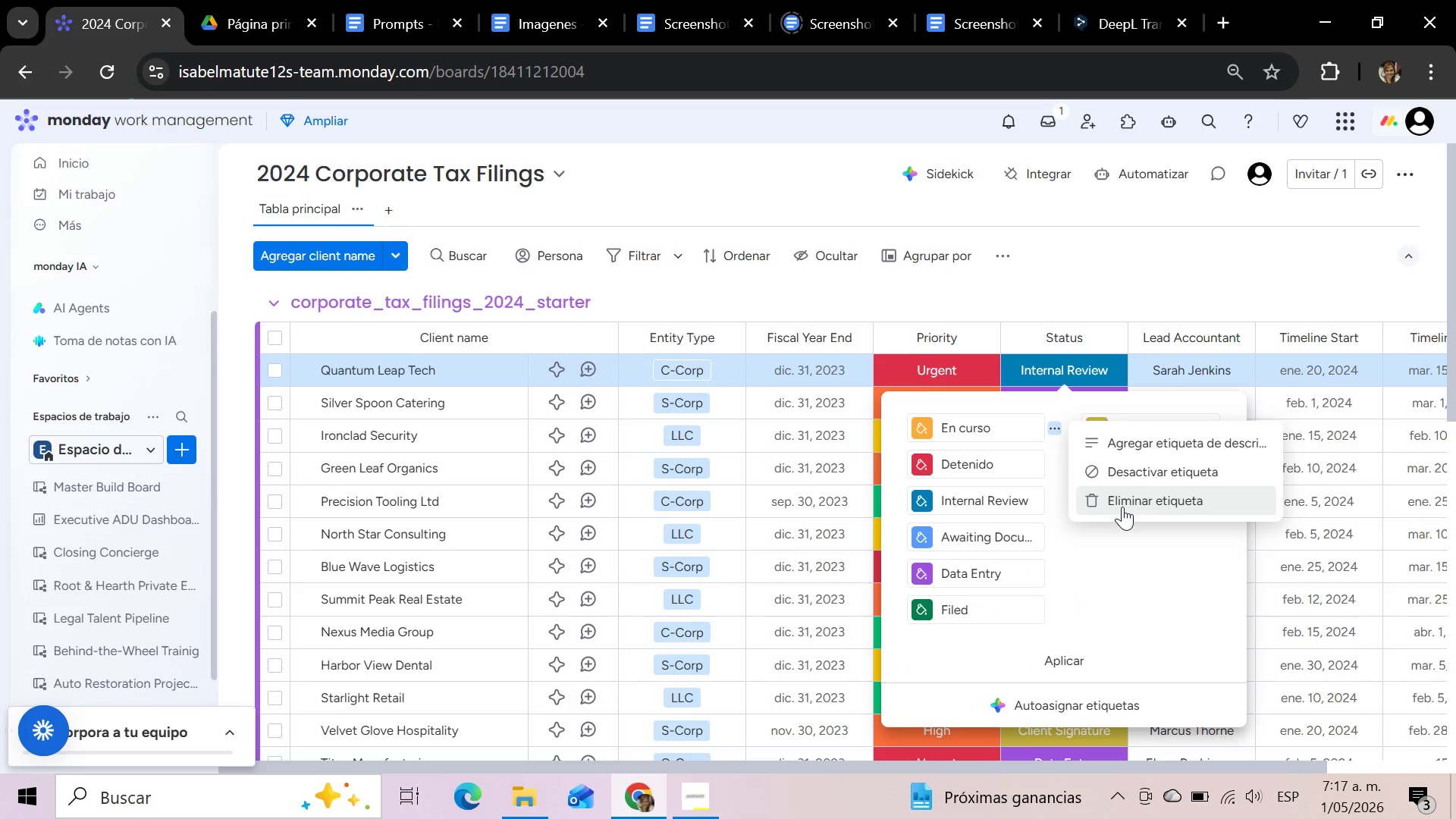 
left_click([1122, 507])
 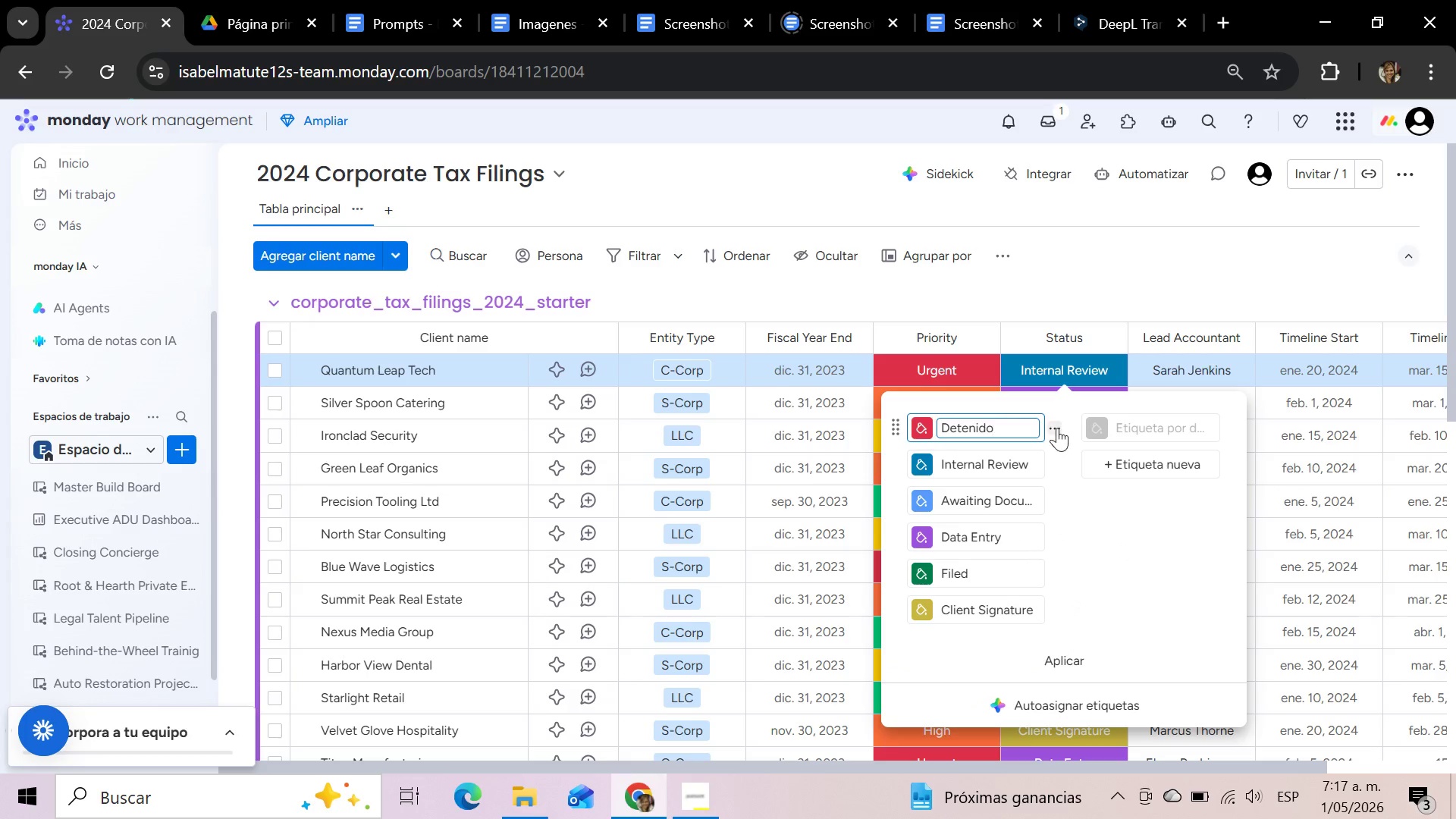 
left_click([1053, 427])
 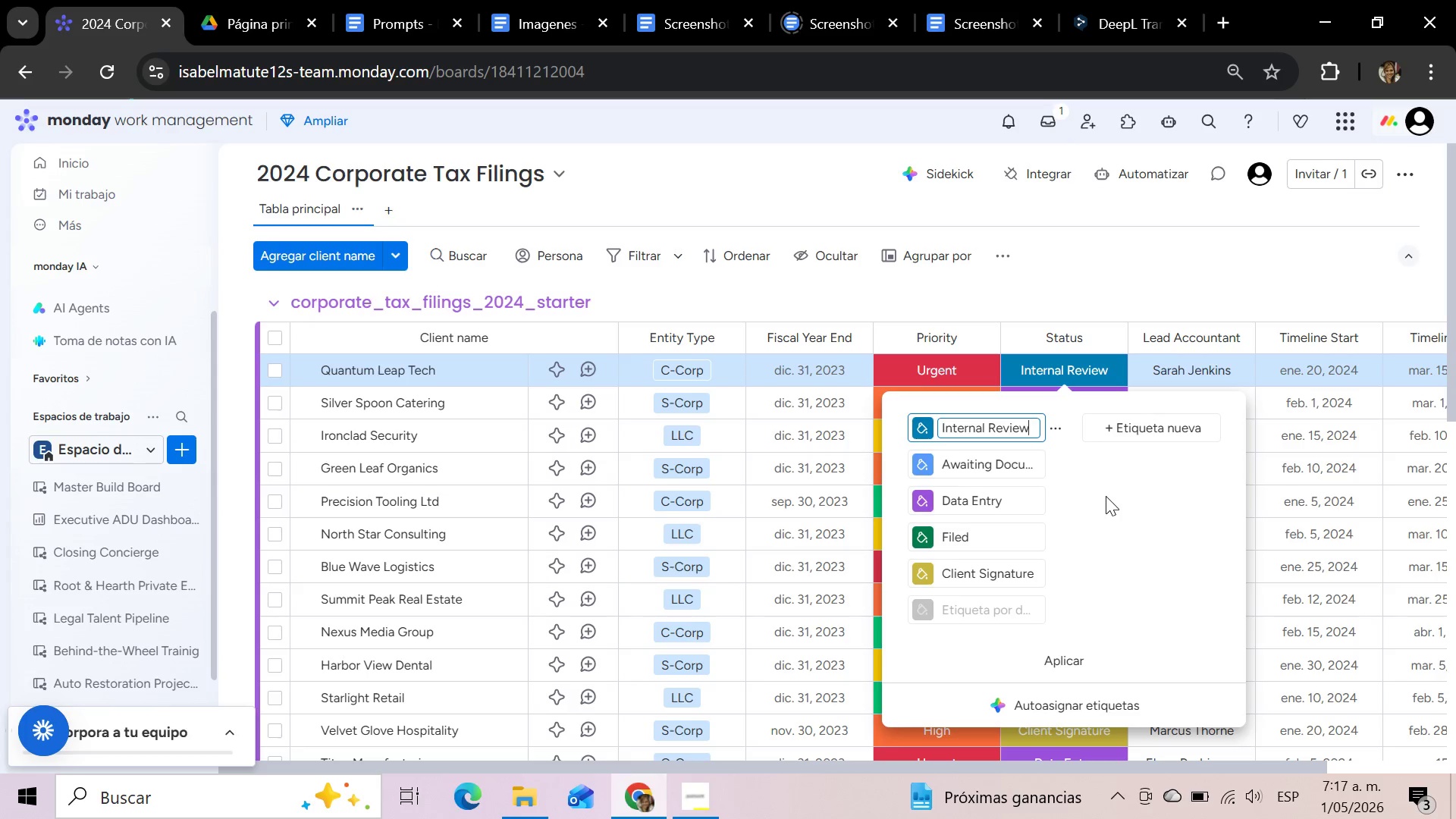 
wait(8.42)
 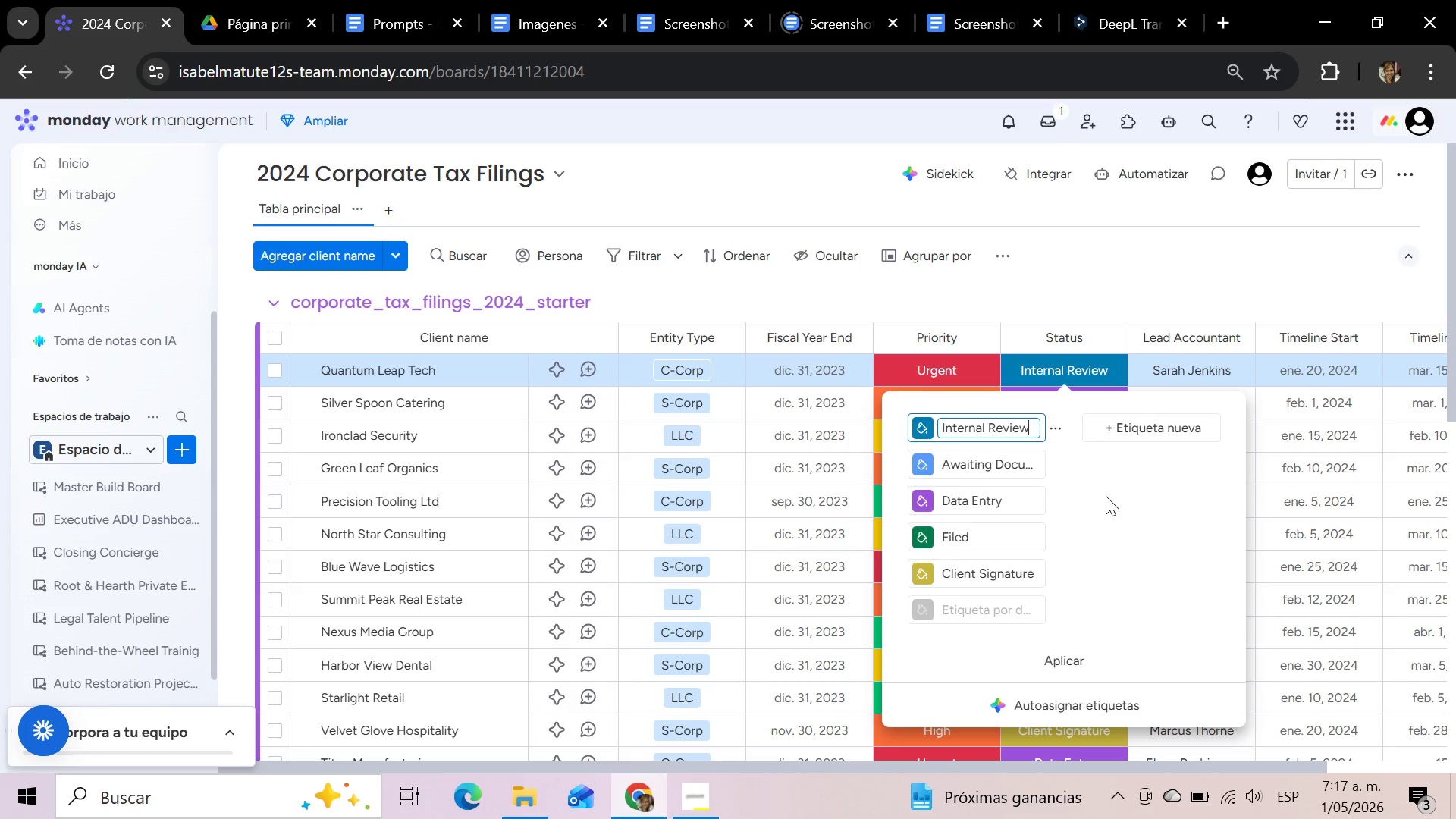 
left_click([928, 426])
 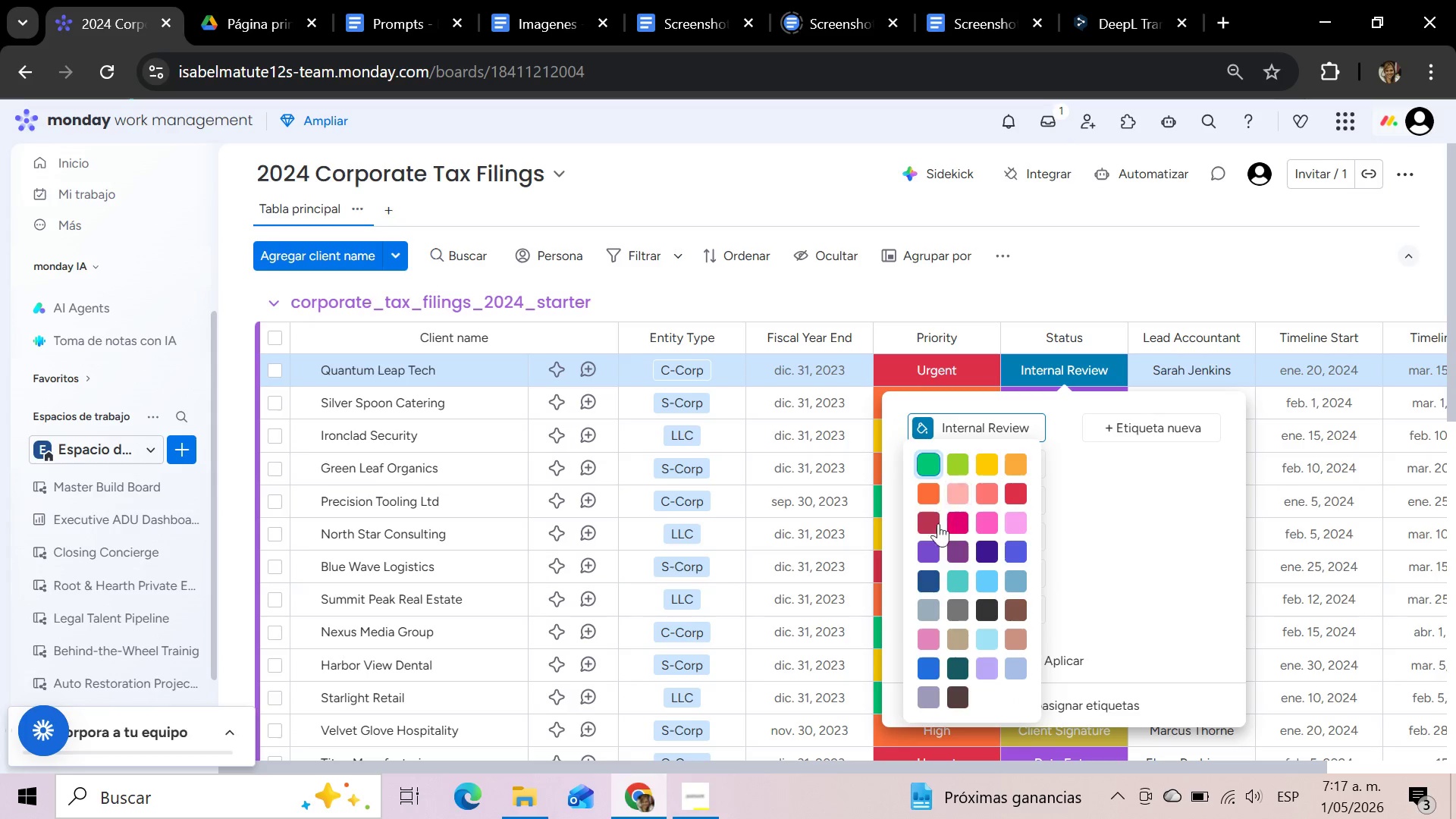 
left_click([931, 550])
 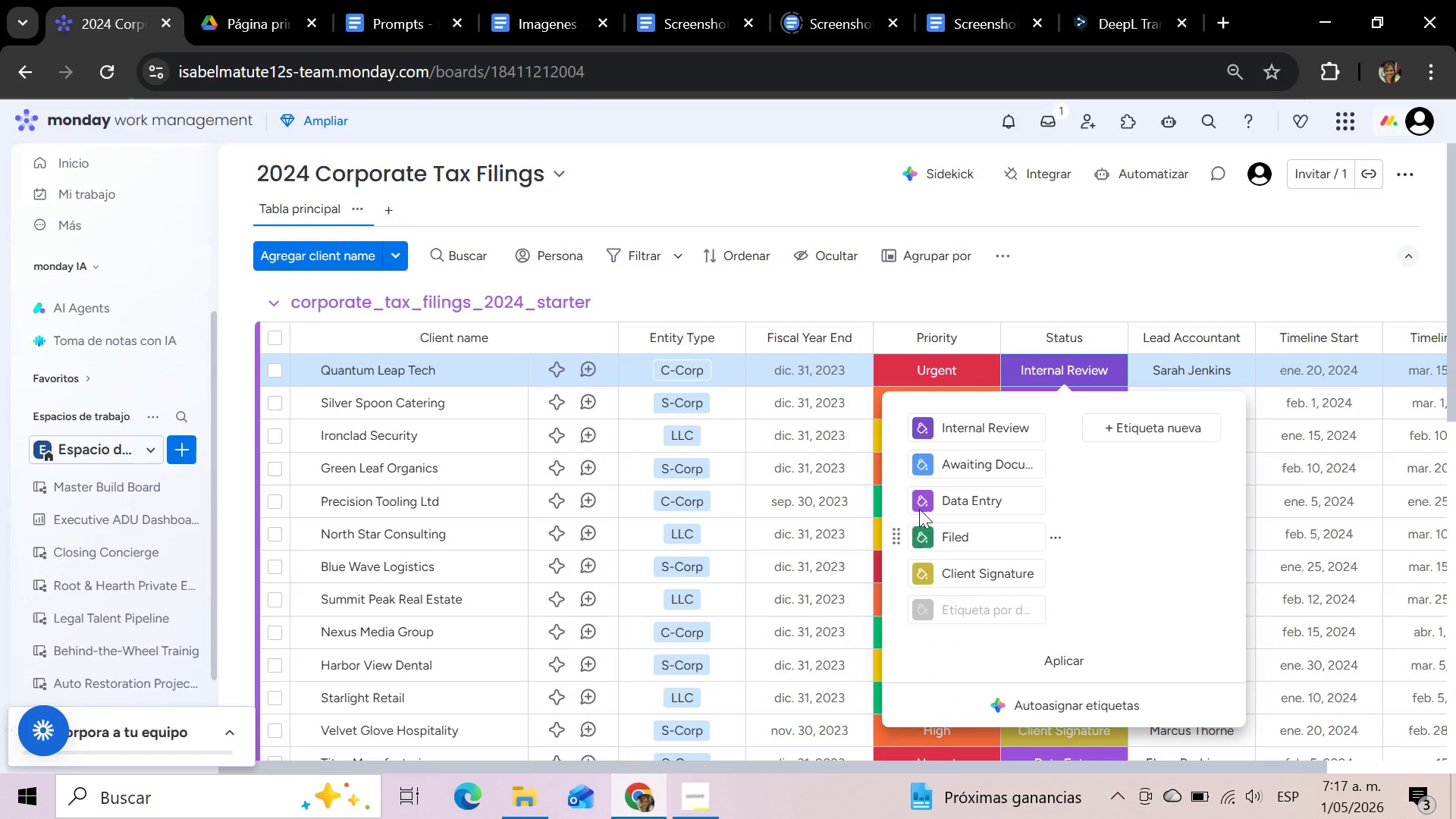 
wait(7.2)
 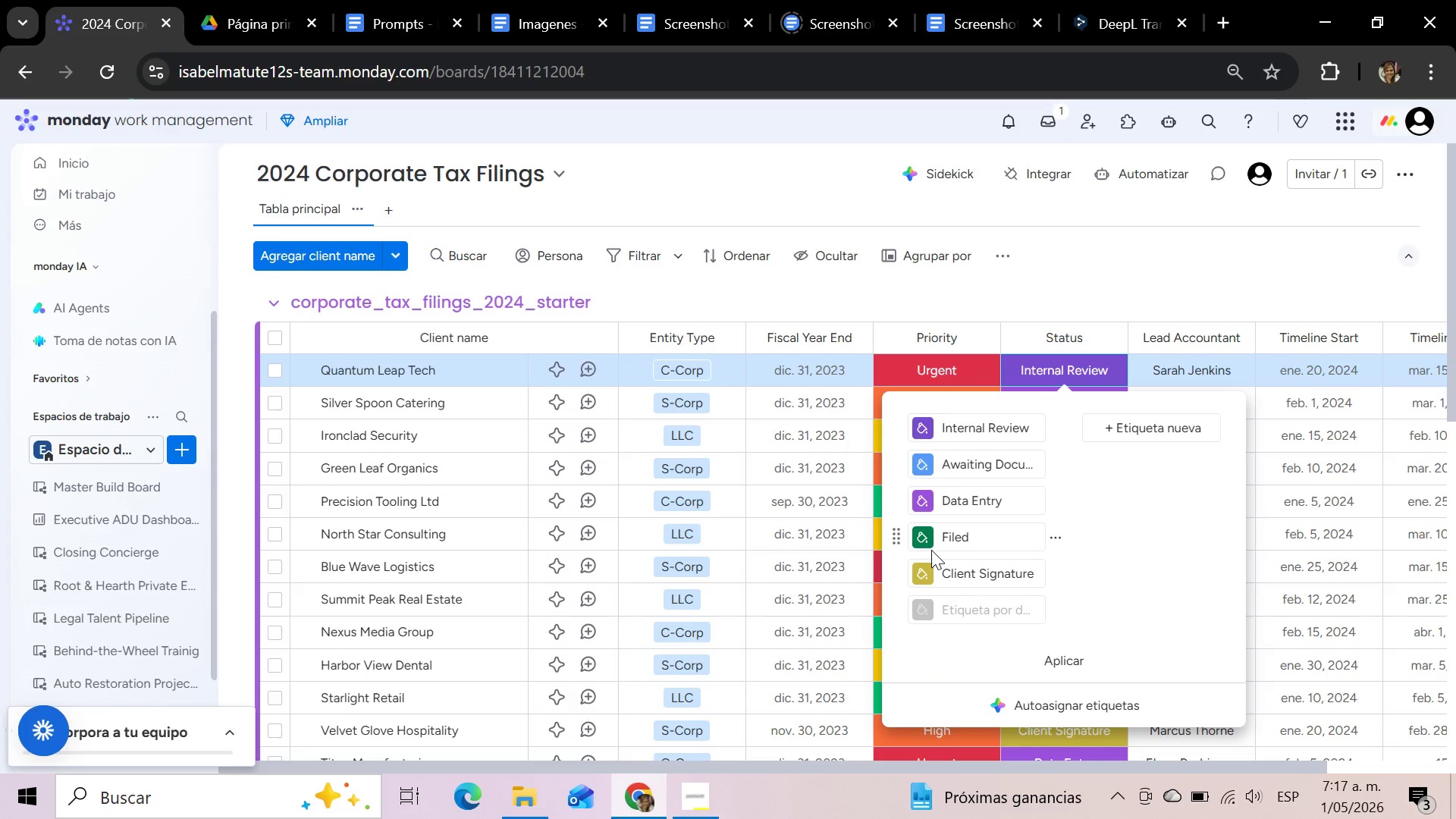 
left_click([926, 460])
 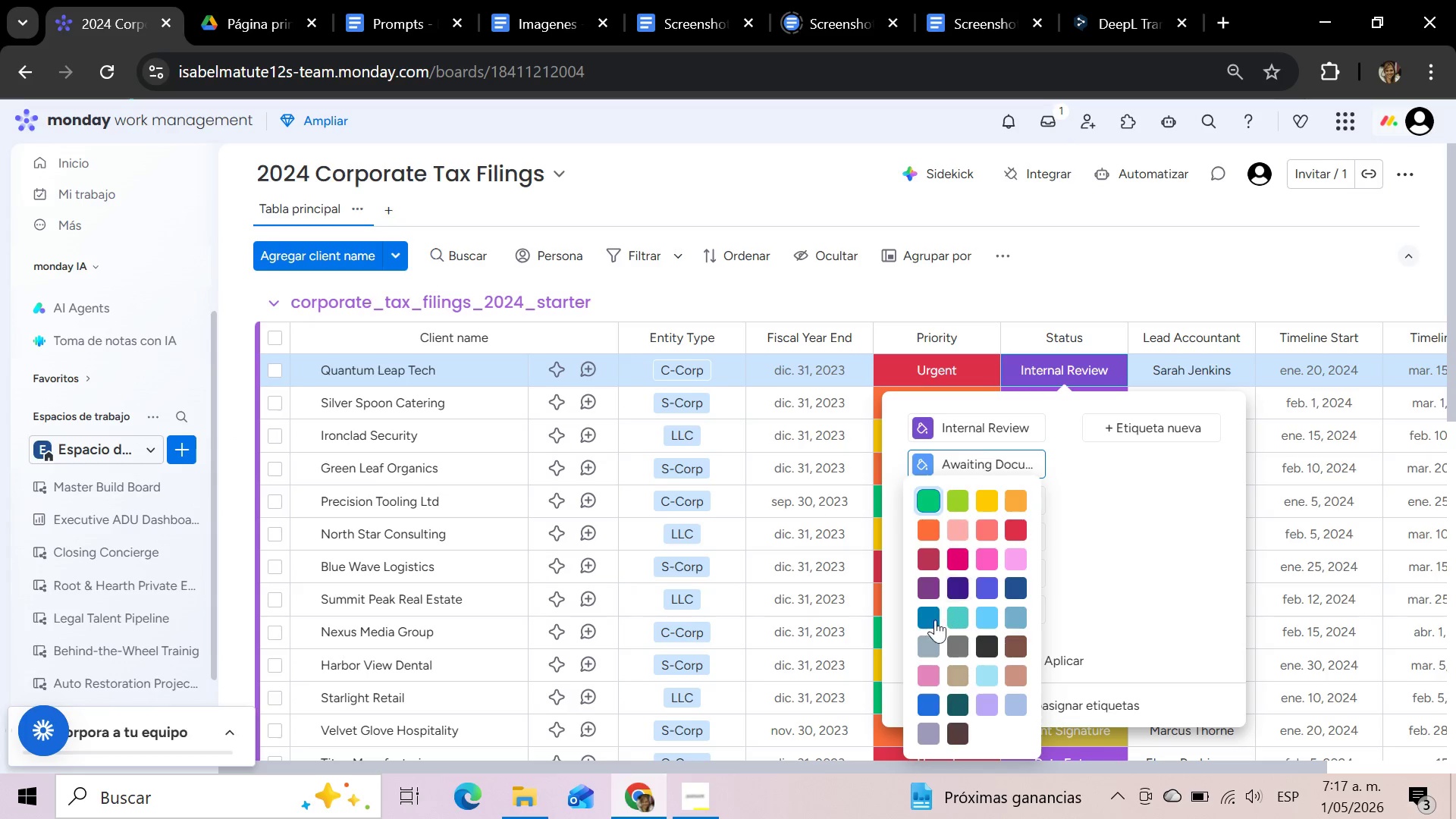 
left_click([925, 638])
 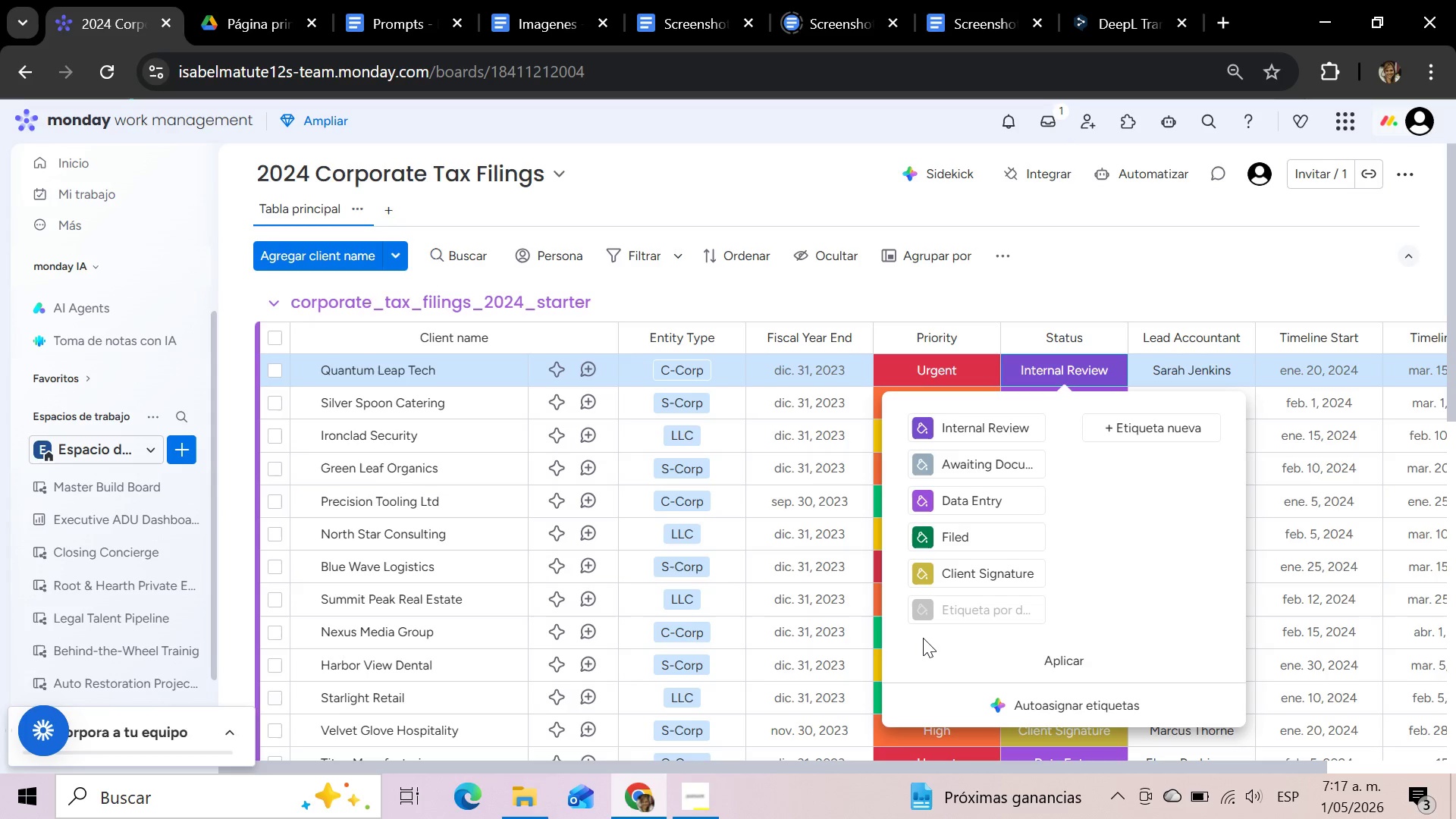 
wait(6.99)
 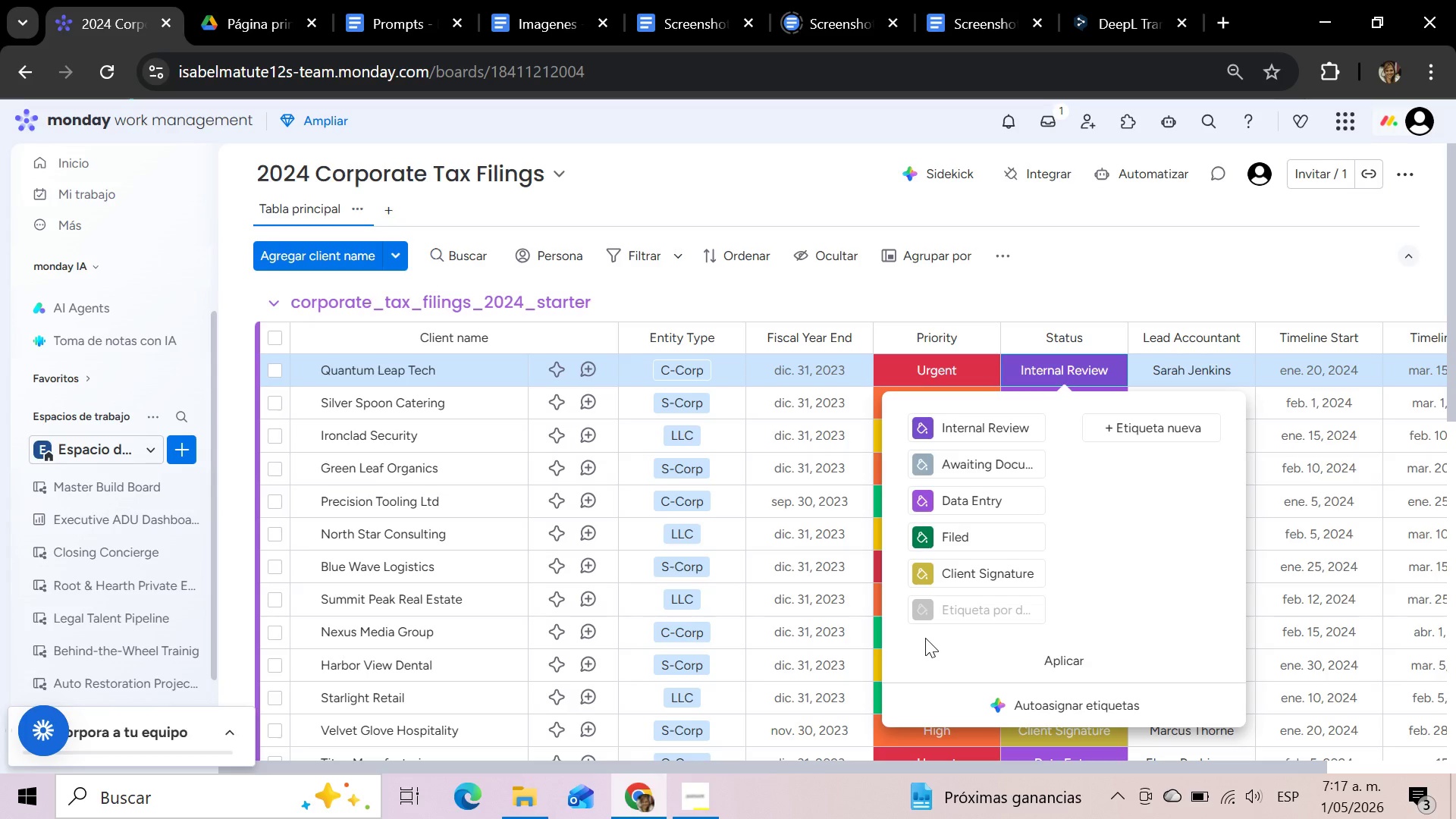 
mouse_move([927, 495])
 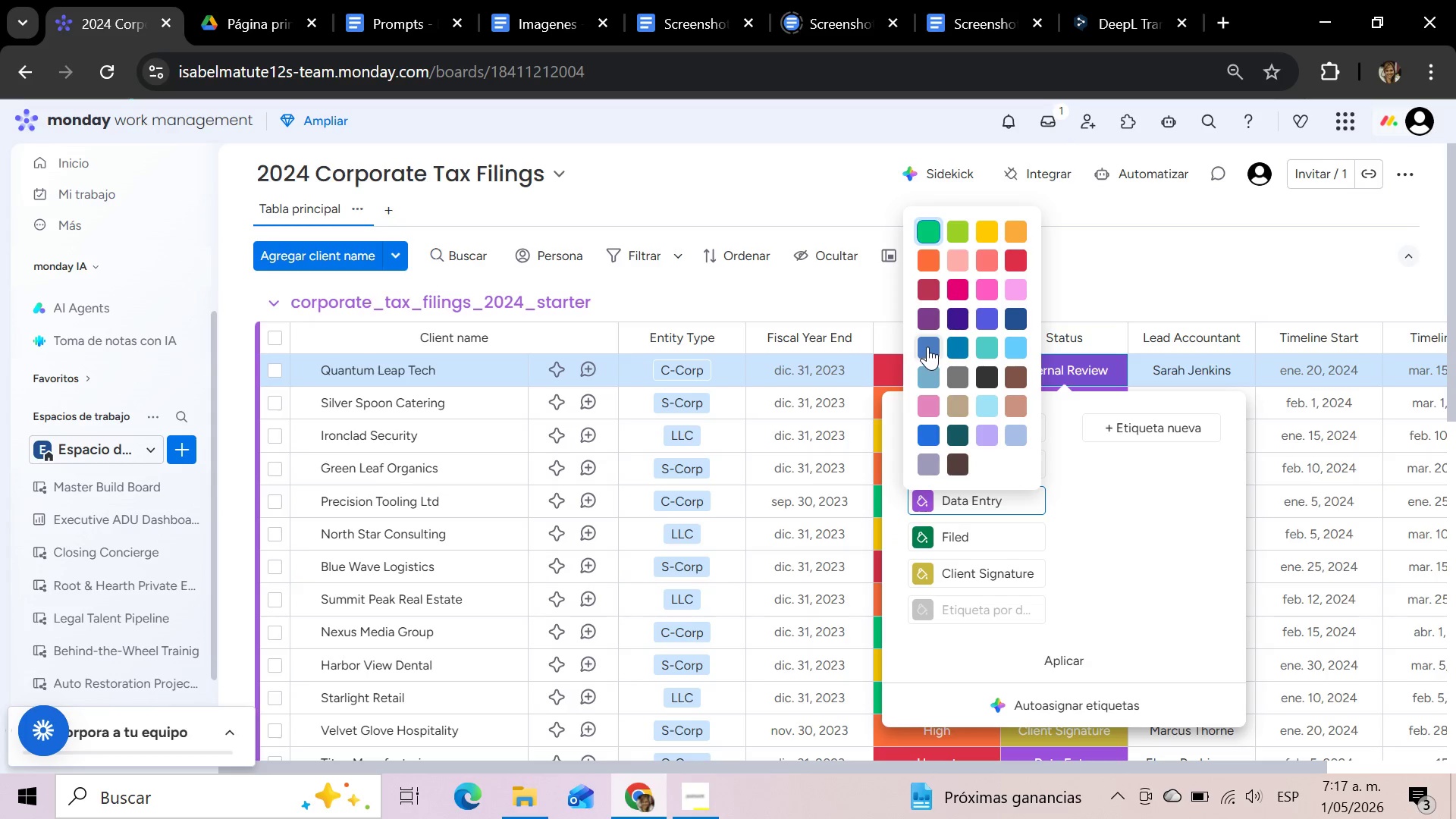 
left_click([927, 347])
 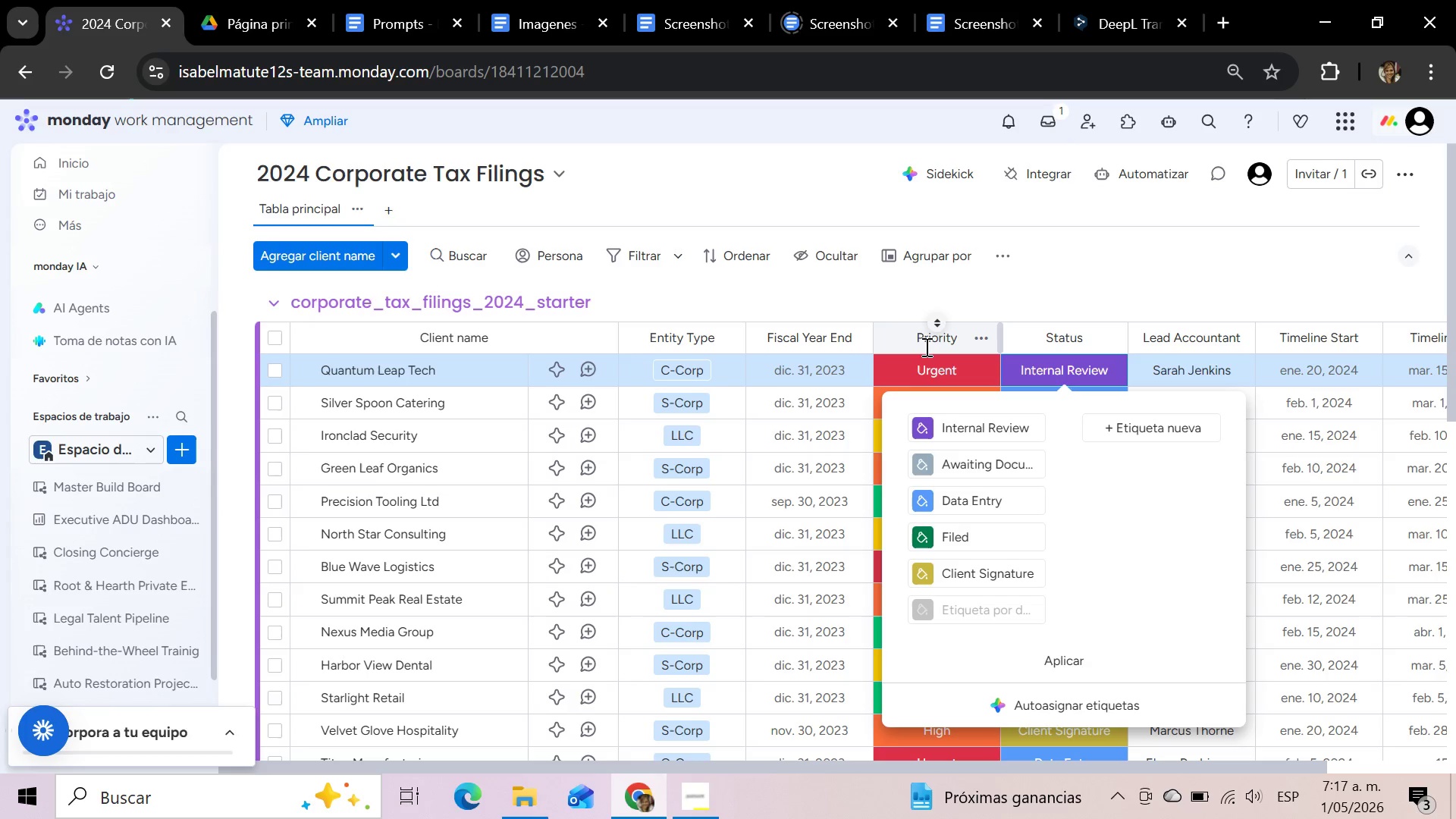 
wait(12.02)
 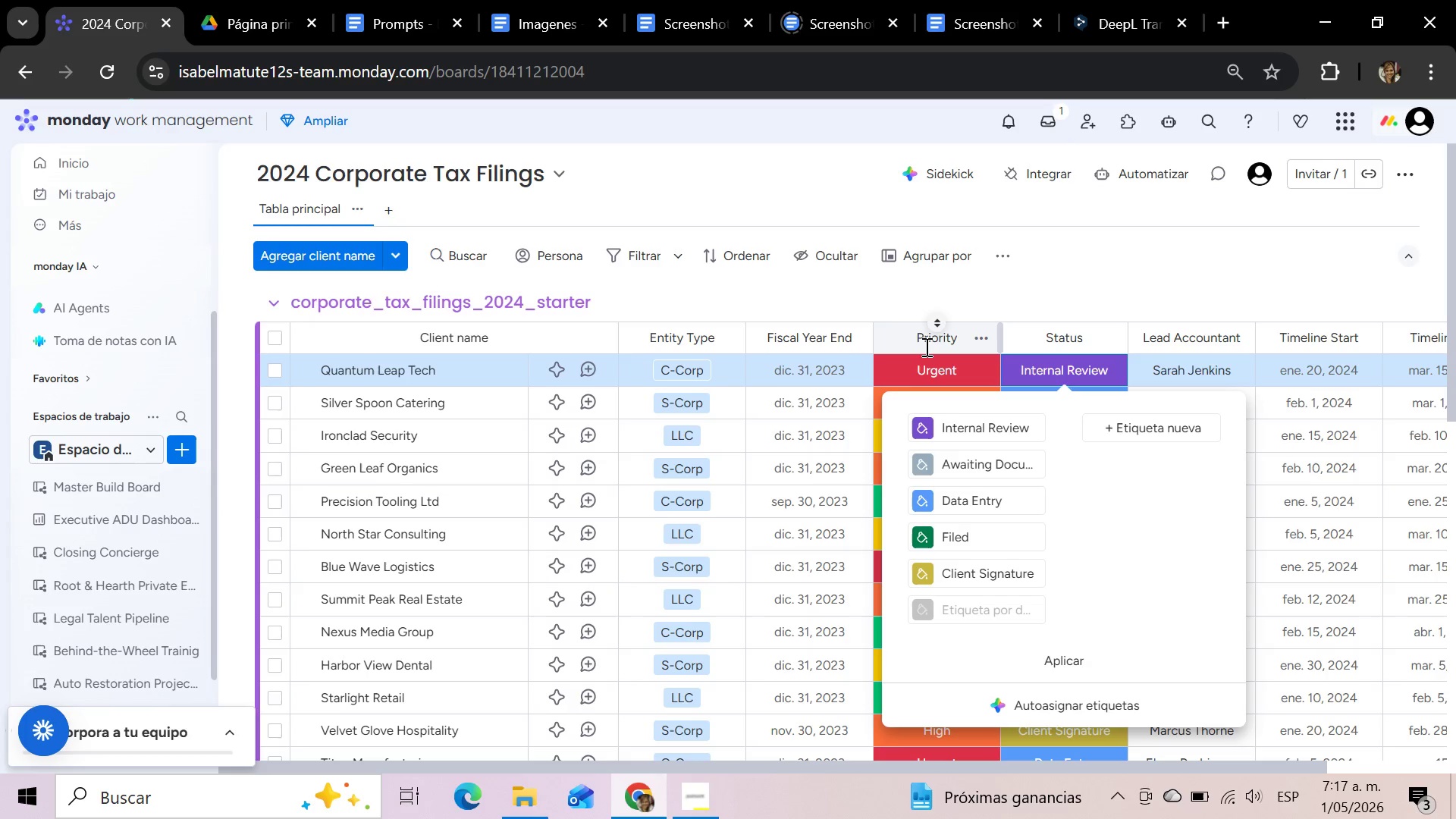 
left_click([931, 578])
 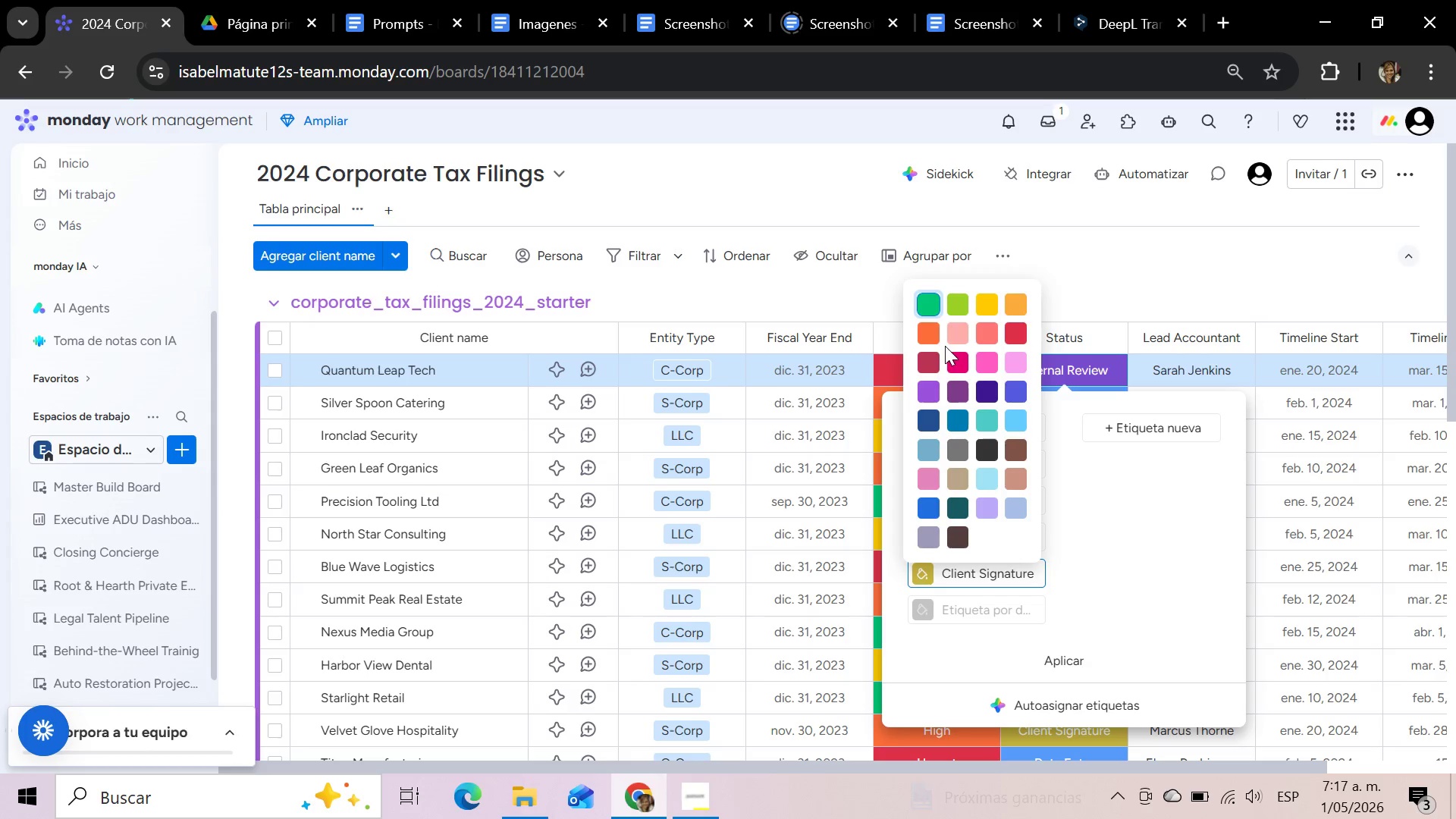 
left_click([937, 336])
 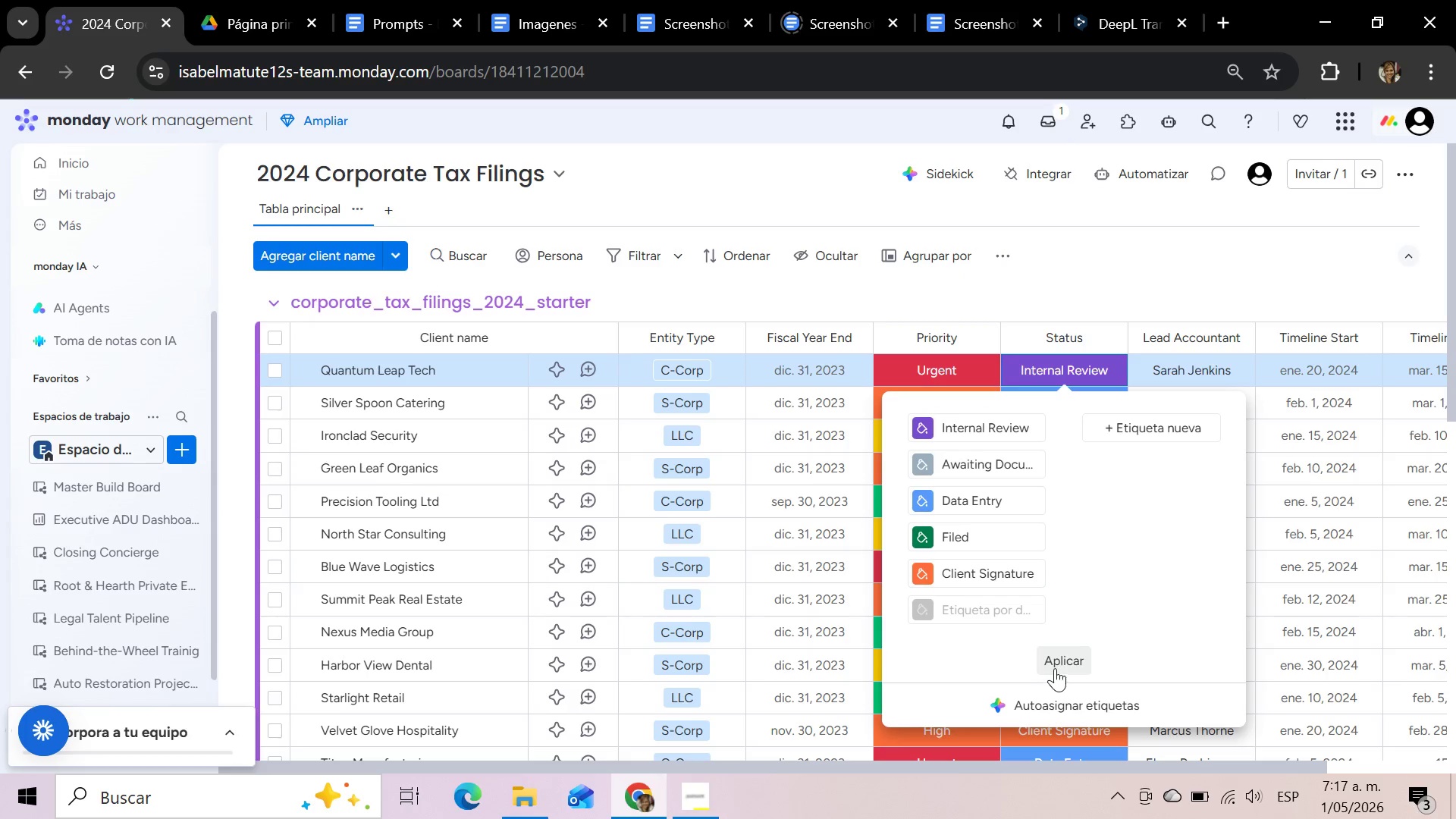 
left_click([1062, 658])
 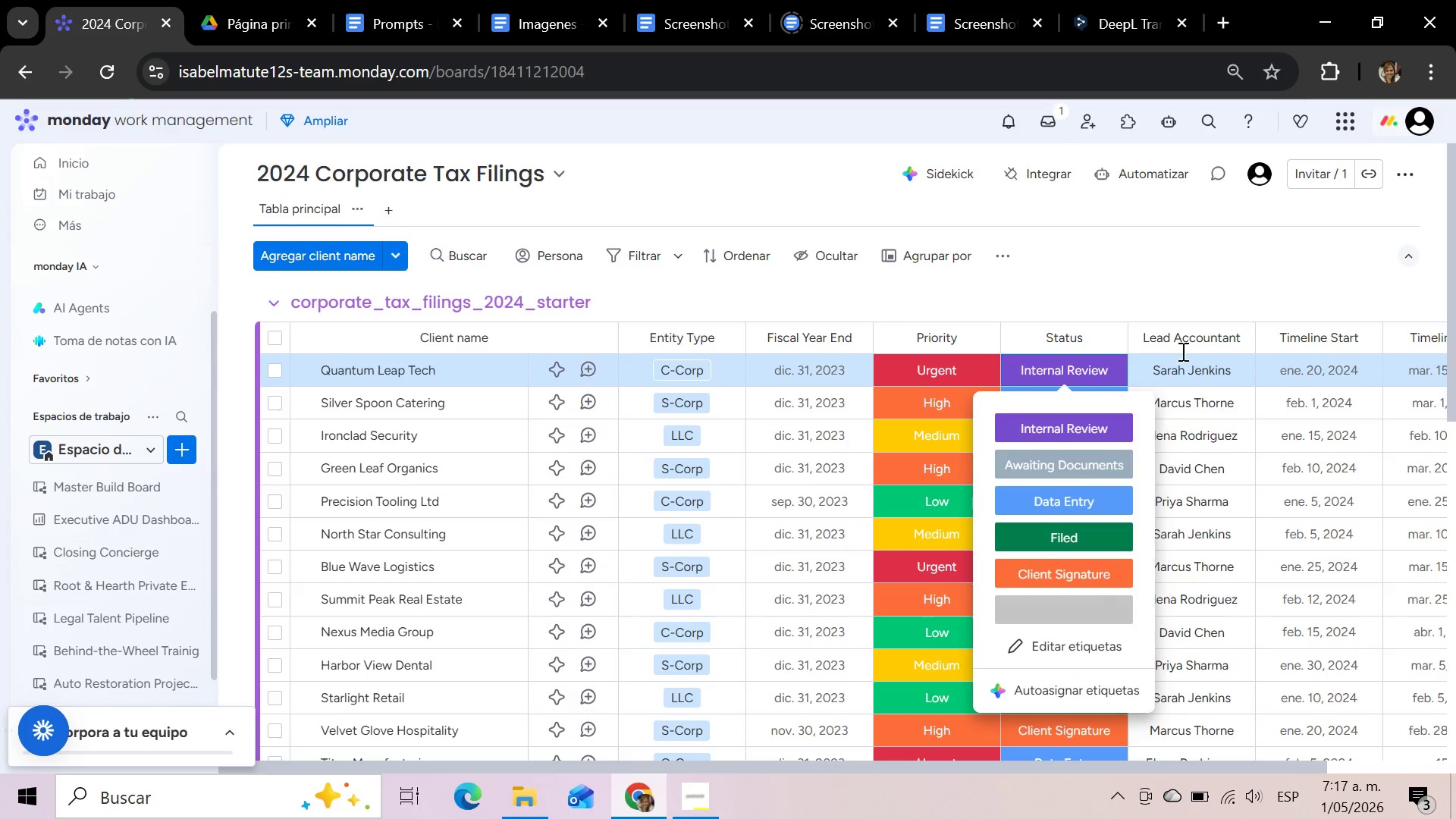 
mouse_move([1162, 277])
 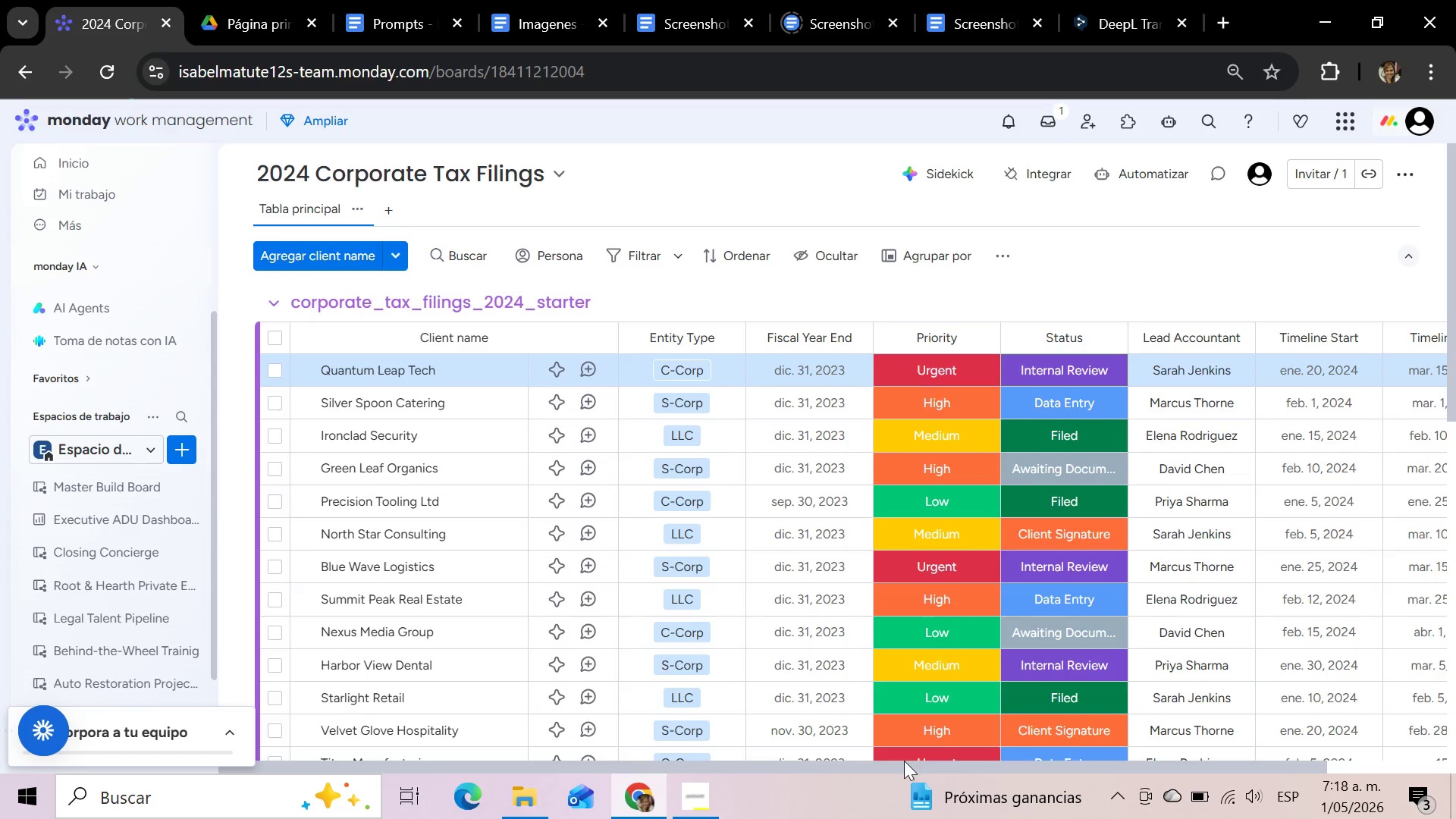 
left_click_drag(start_coordinate=[903, 766], to_coordinate=[1134, 792])
 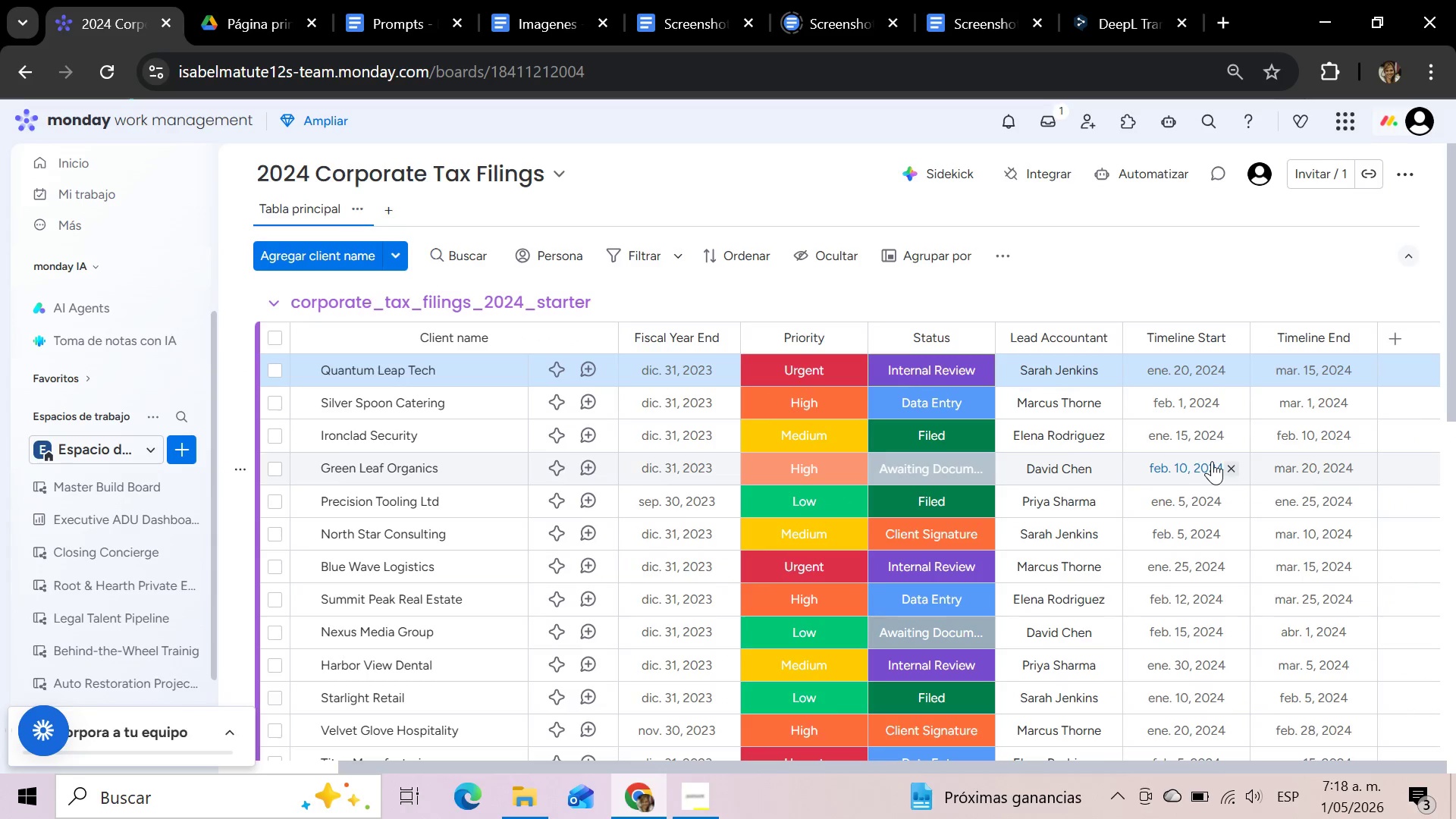 
scroll: coordinate [1213, 461], scroll_direction: up, amount: 4.0
 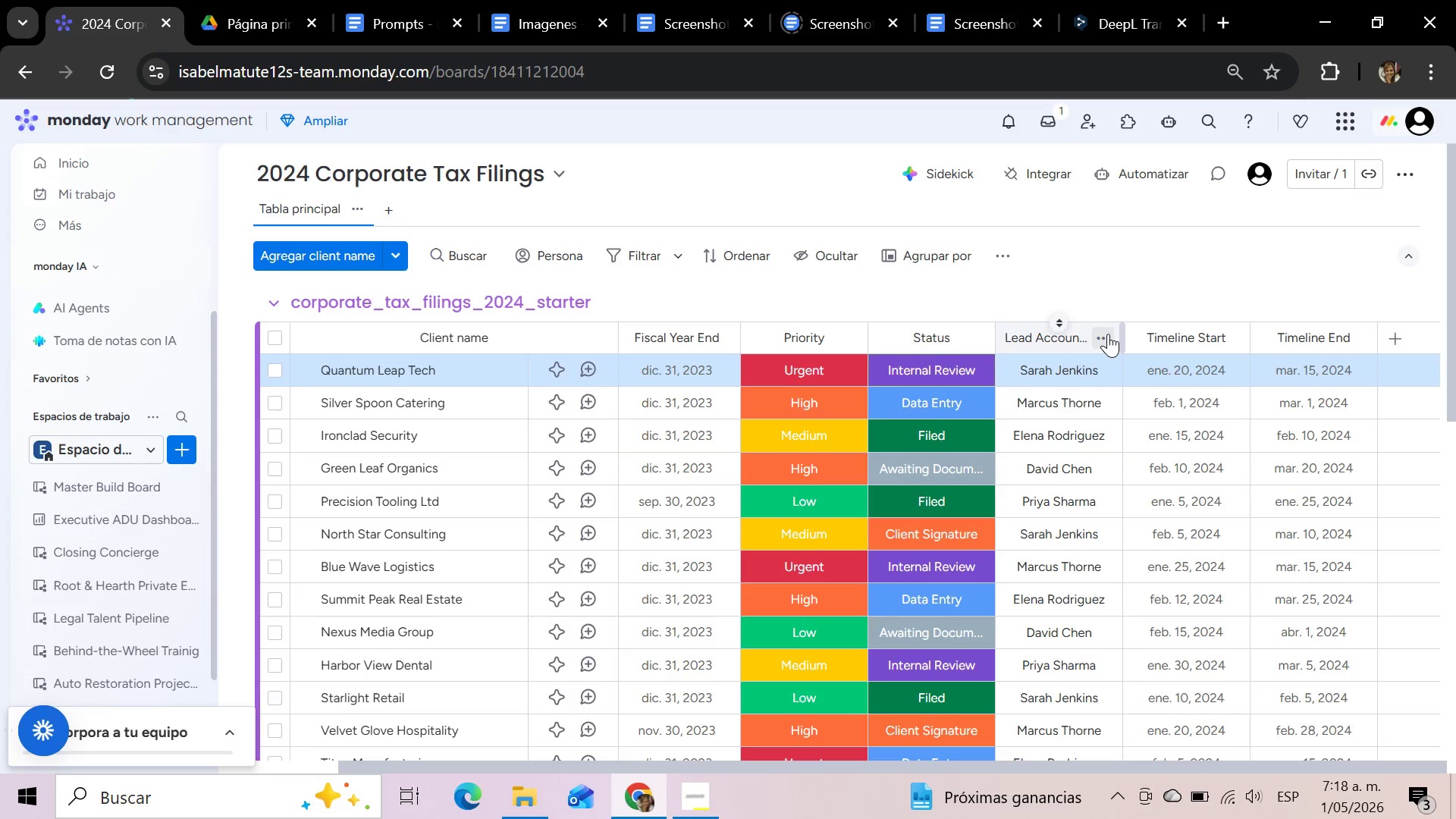 
left_click([1108, 334])
 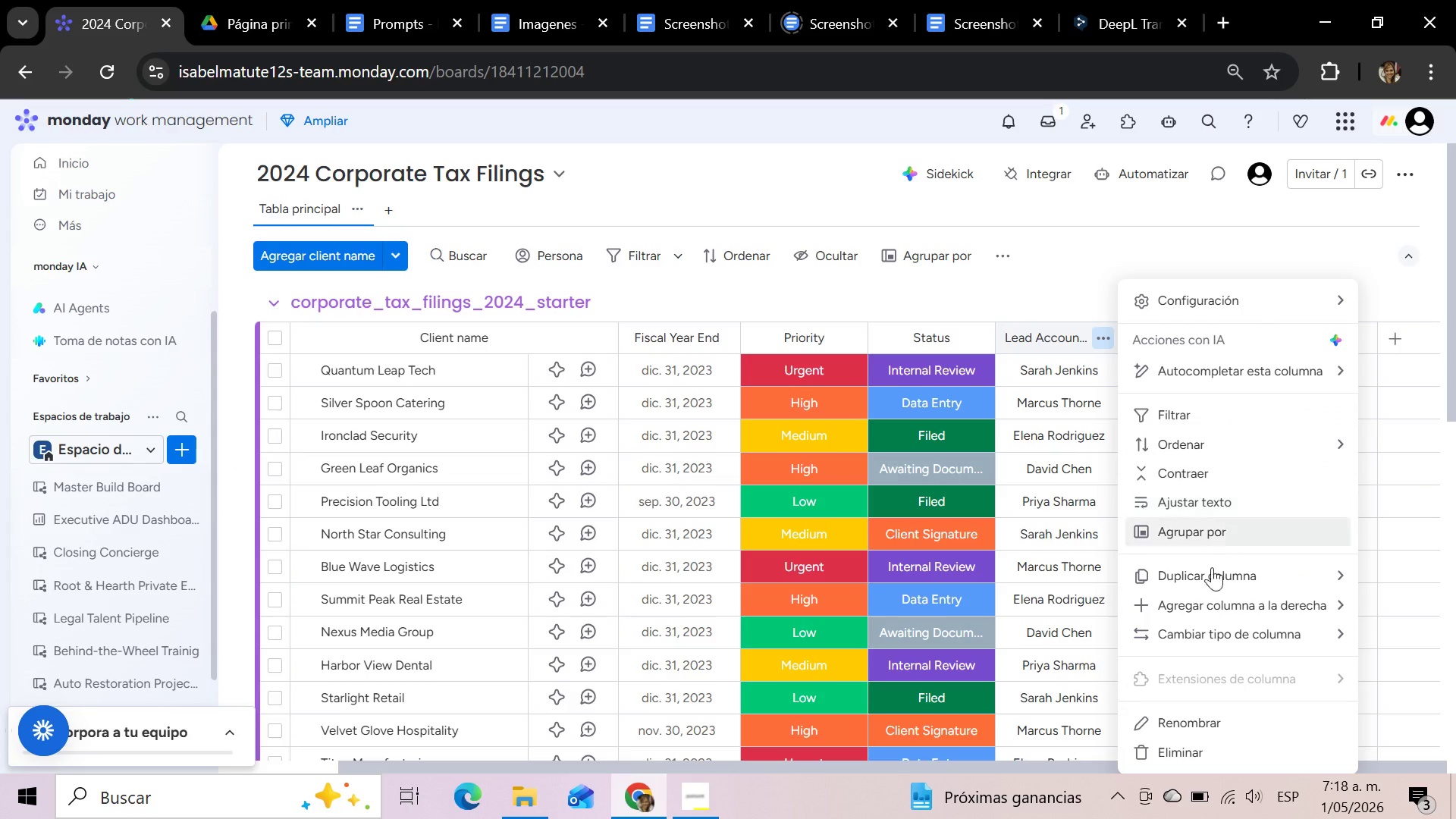 
mouse_move([1198, 632])
 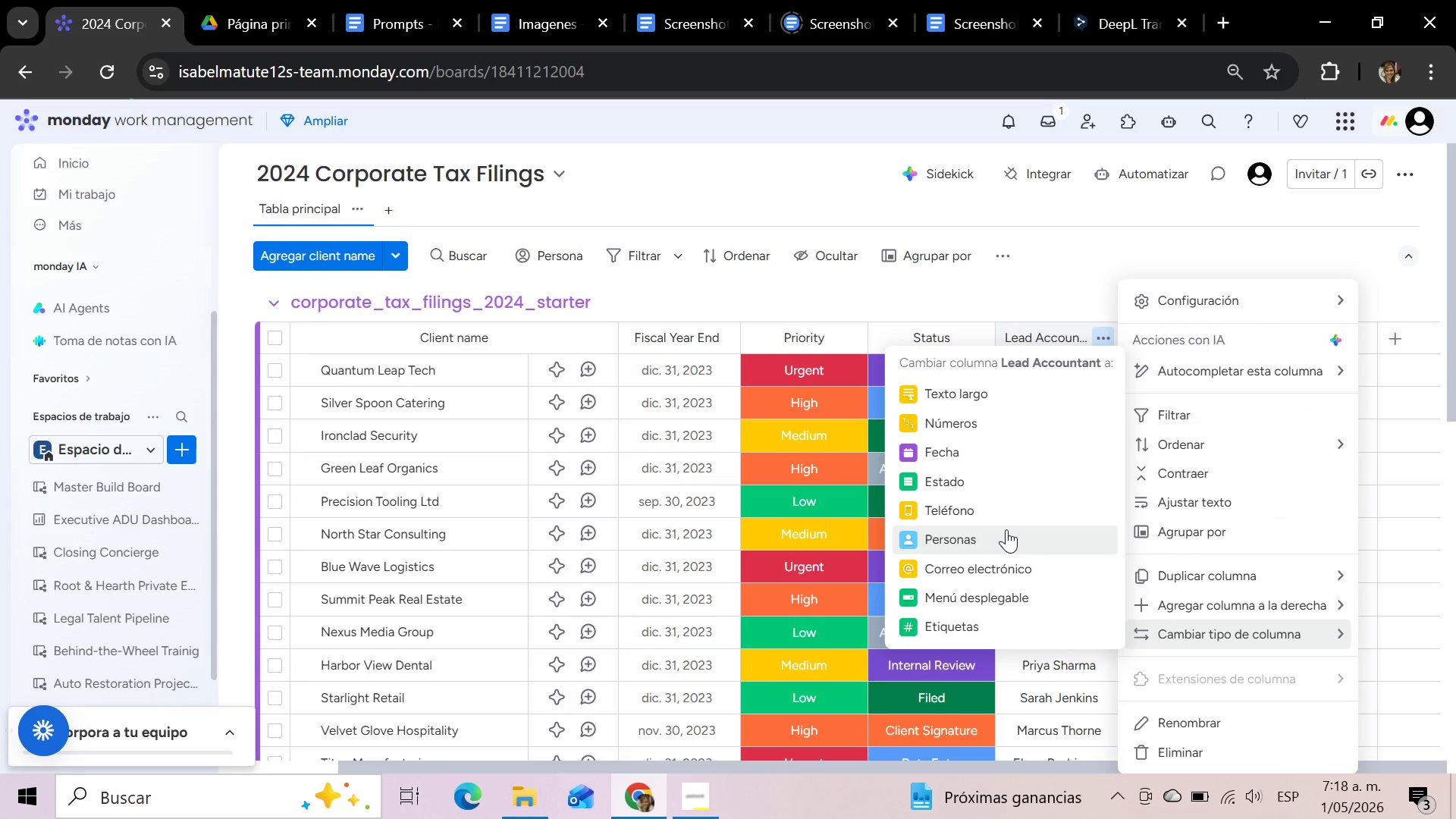 
left_click([1006, 529])
 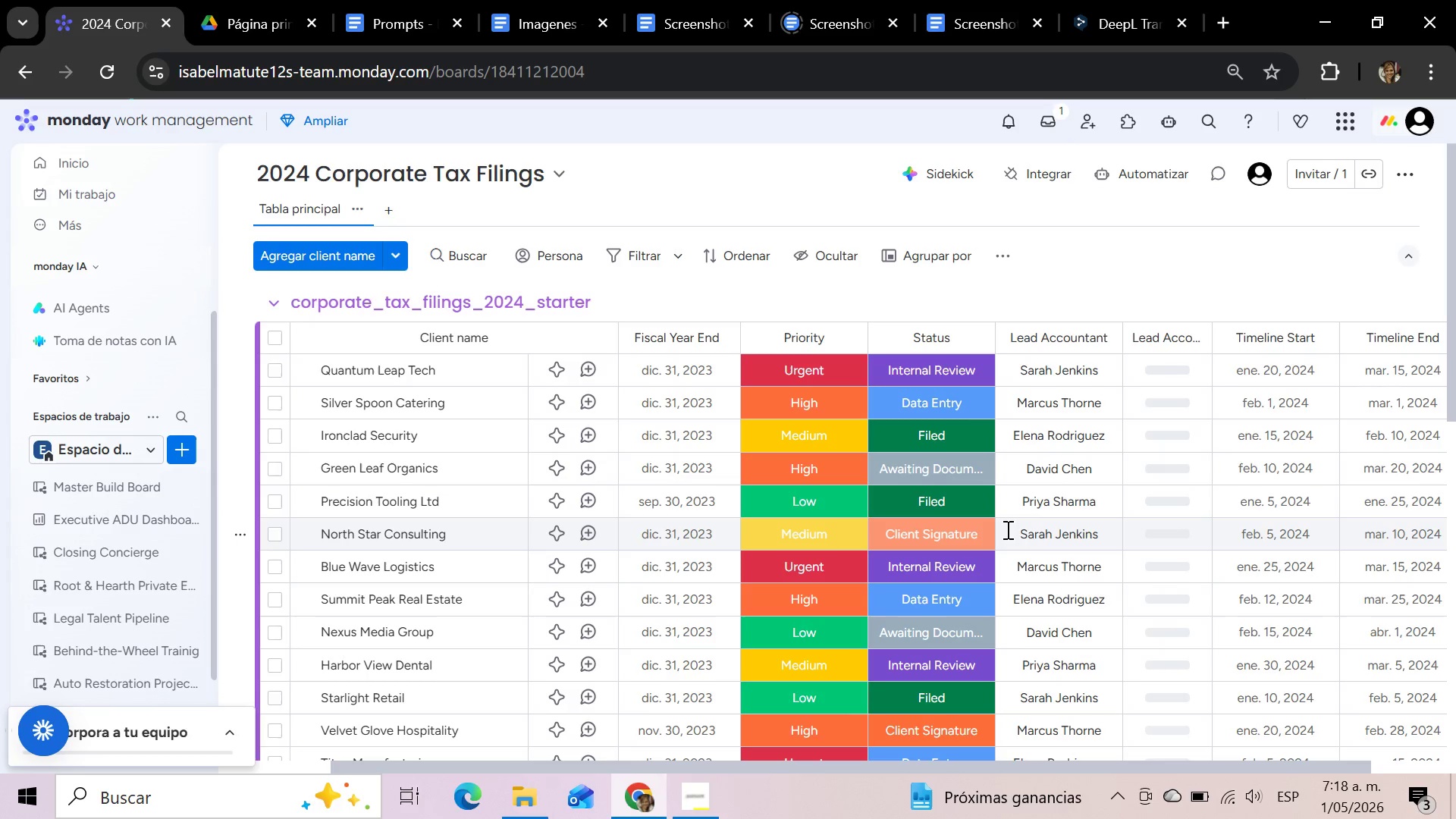 
wait(12.84)
 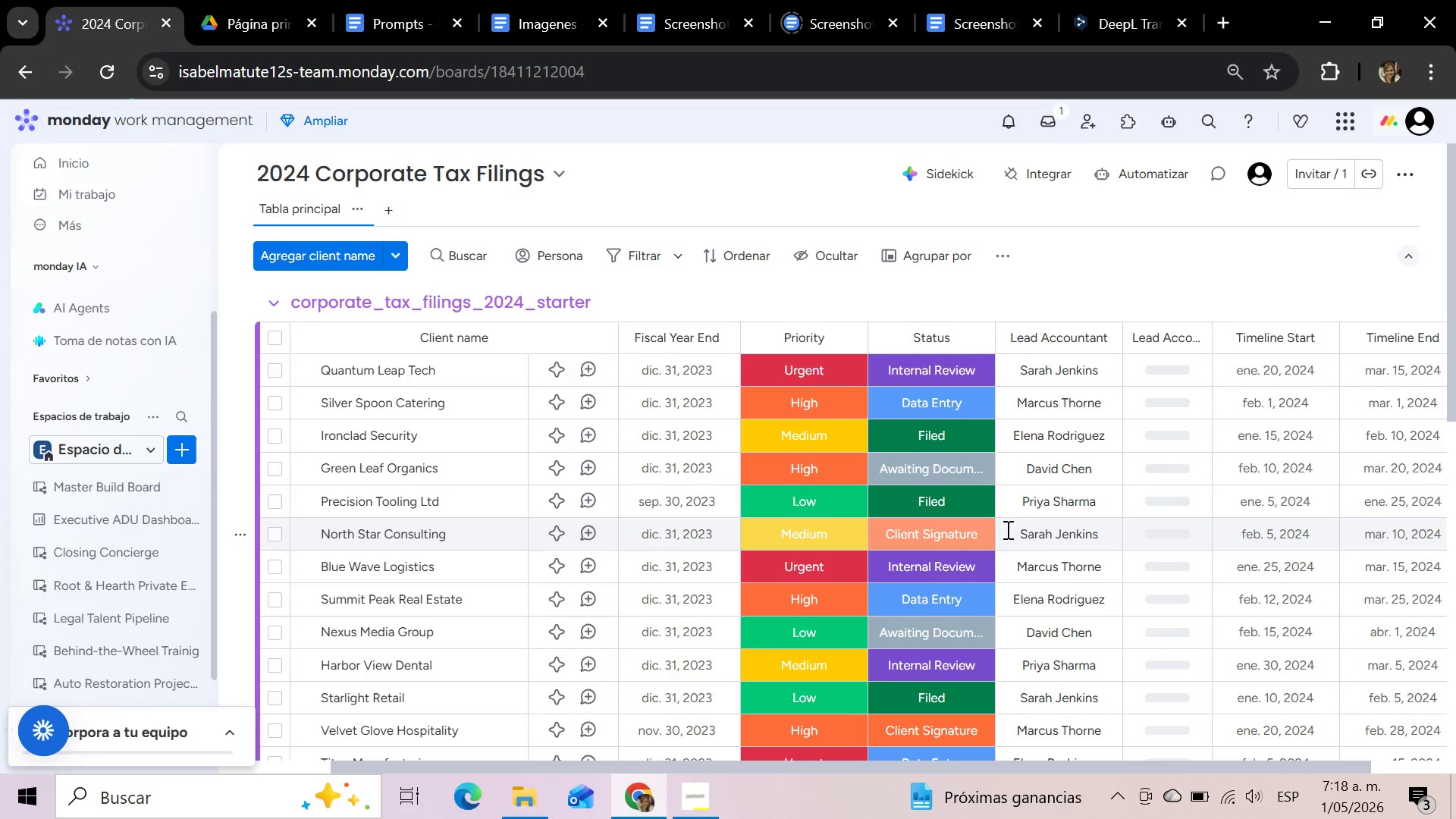 
left_click([1257, 286])
 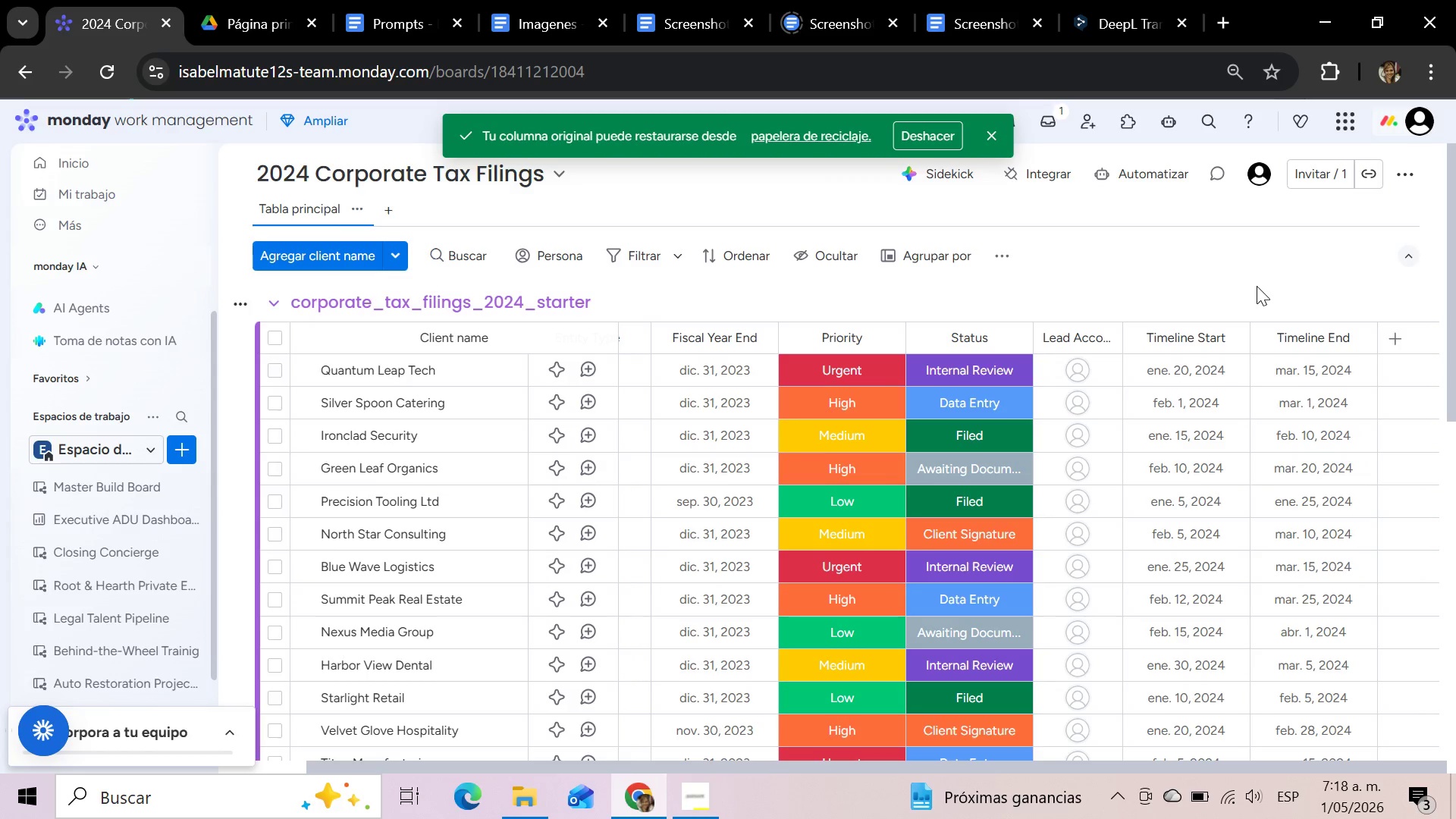 
wait(7.34)
 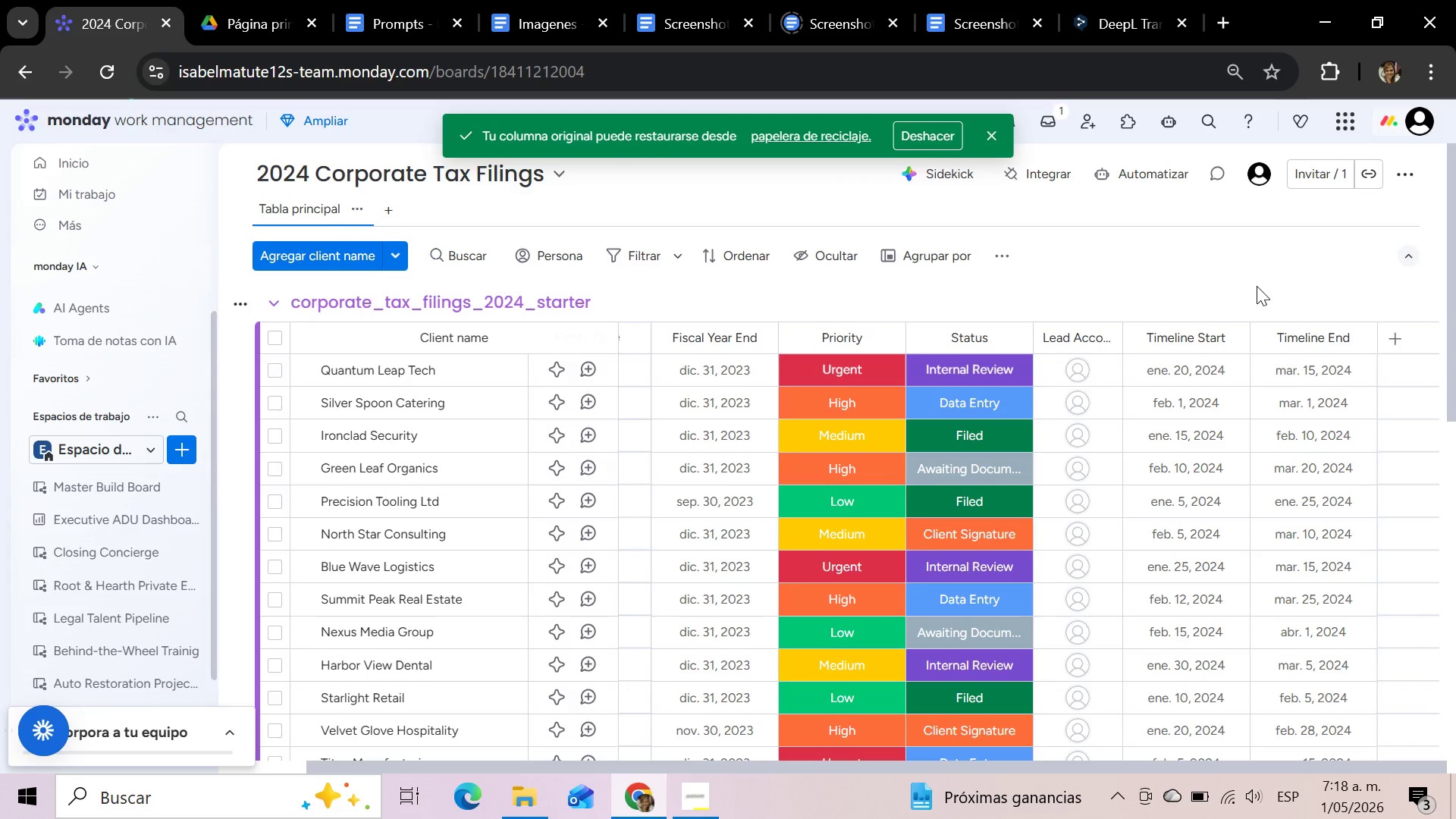 
left_click_drag(start_coordinate=[980, 765], to_coordinate=[1059, 775])
 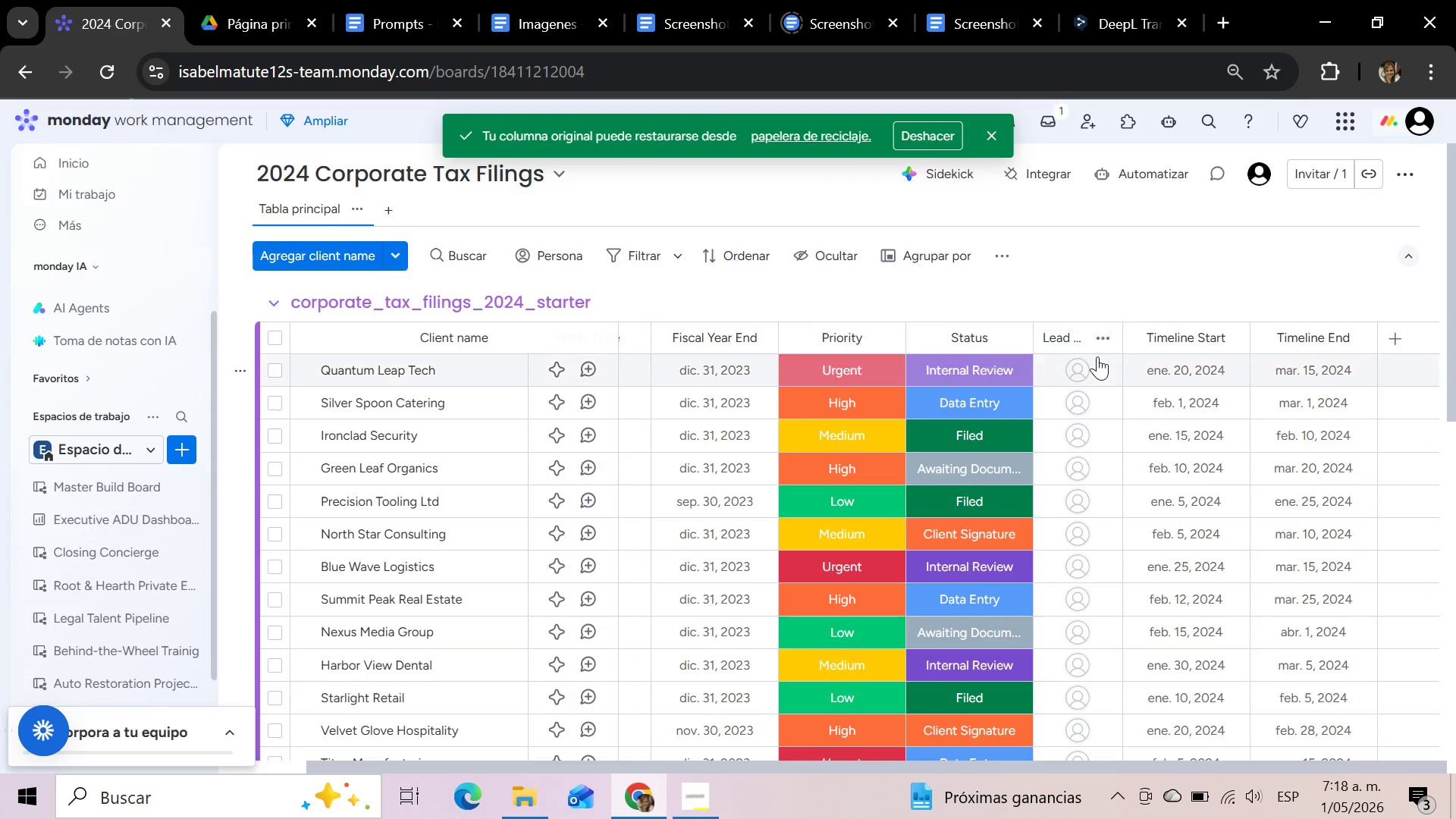 
left_click([1082, 364])
 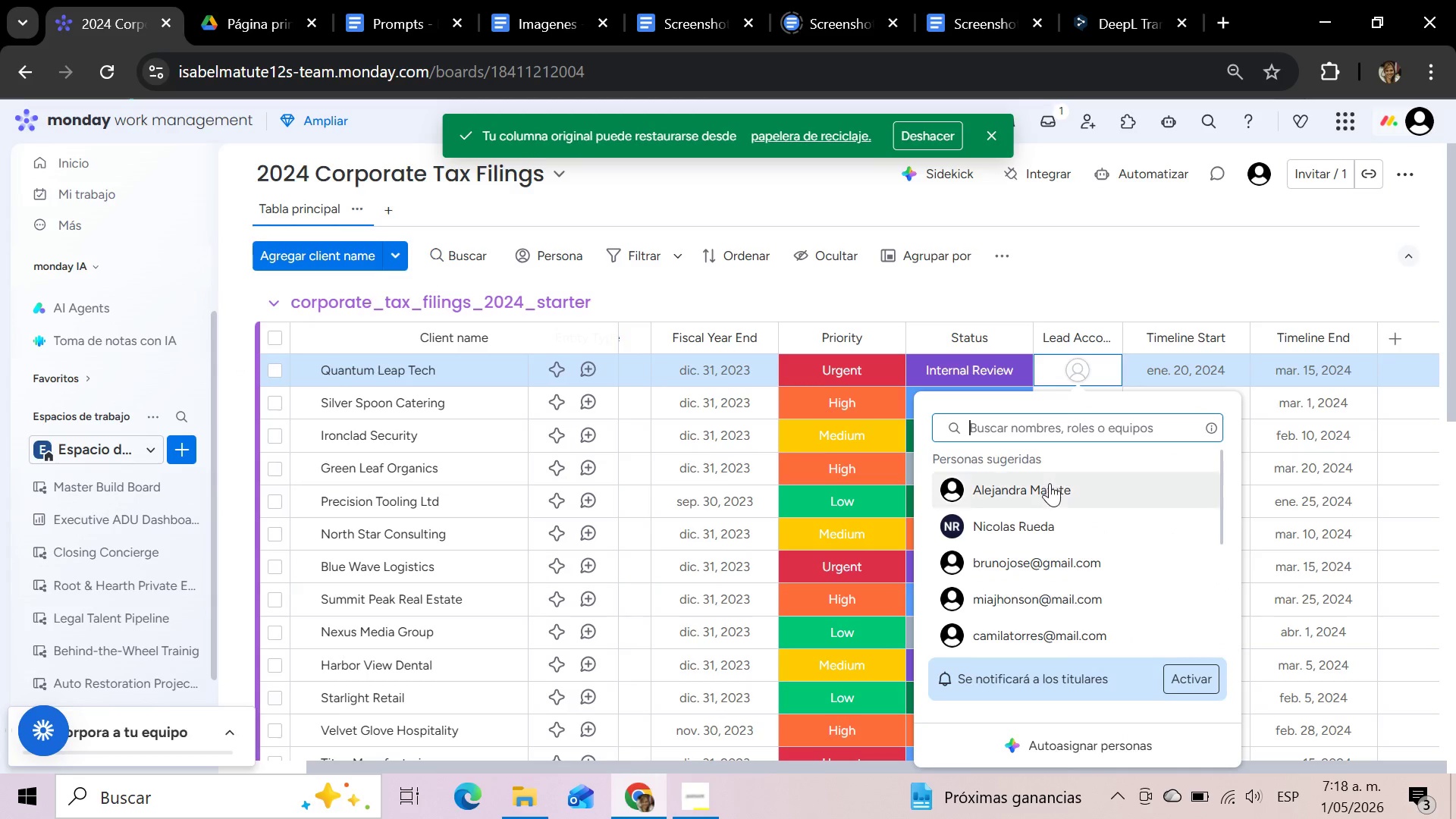 
left_click([1048, 485])
 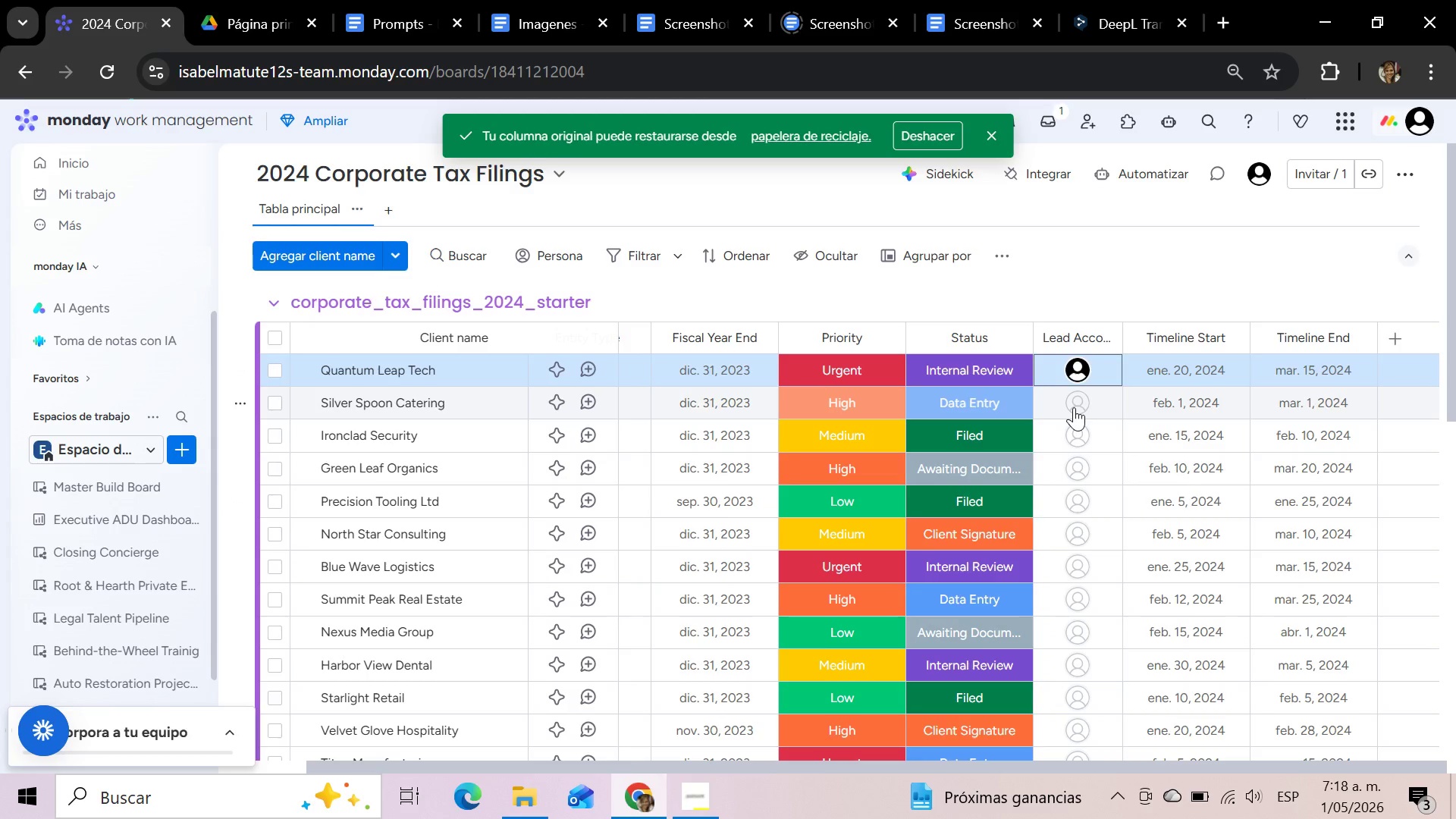 
left_click([1075, 407])
 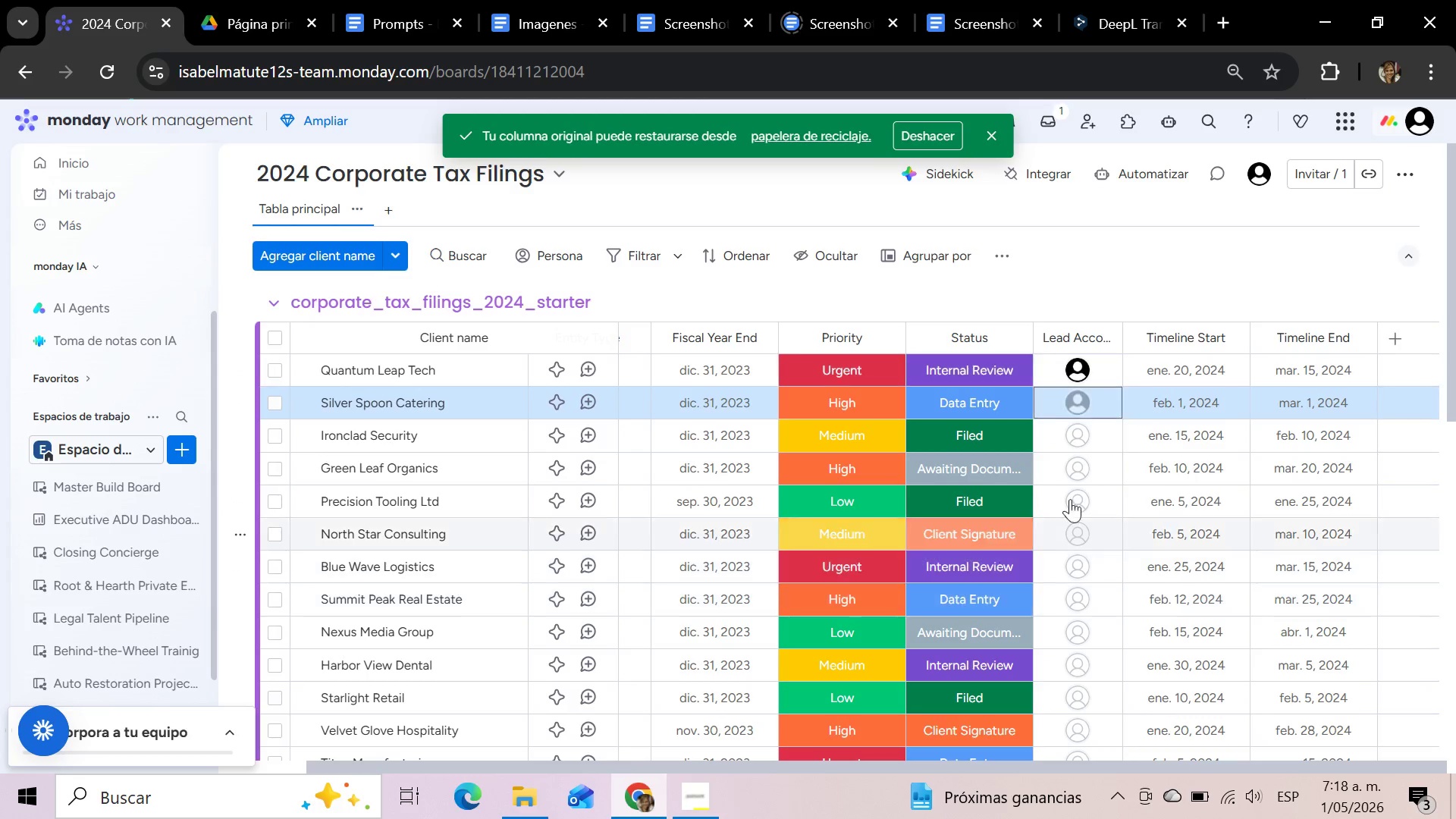 
left_click([1084, 444])
 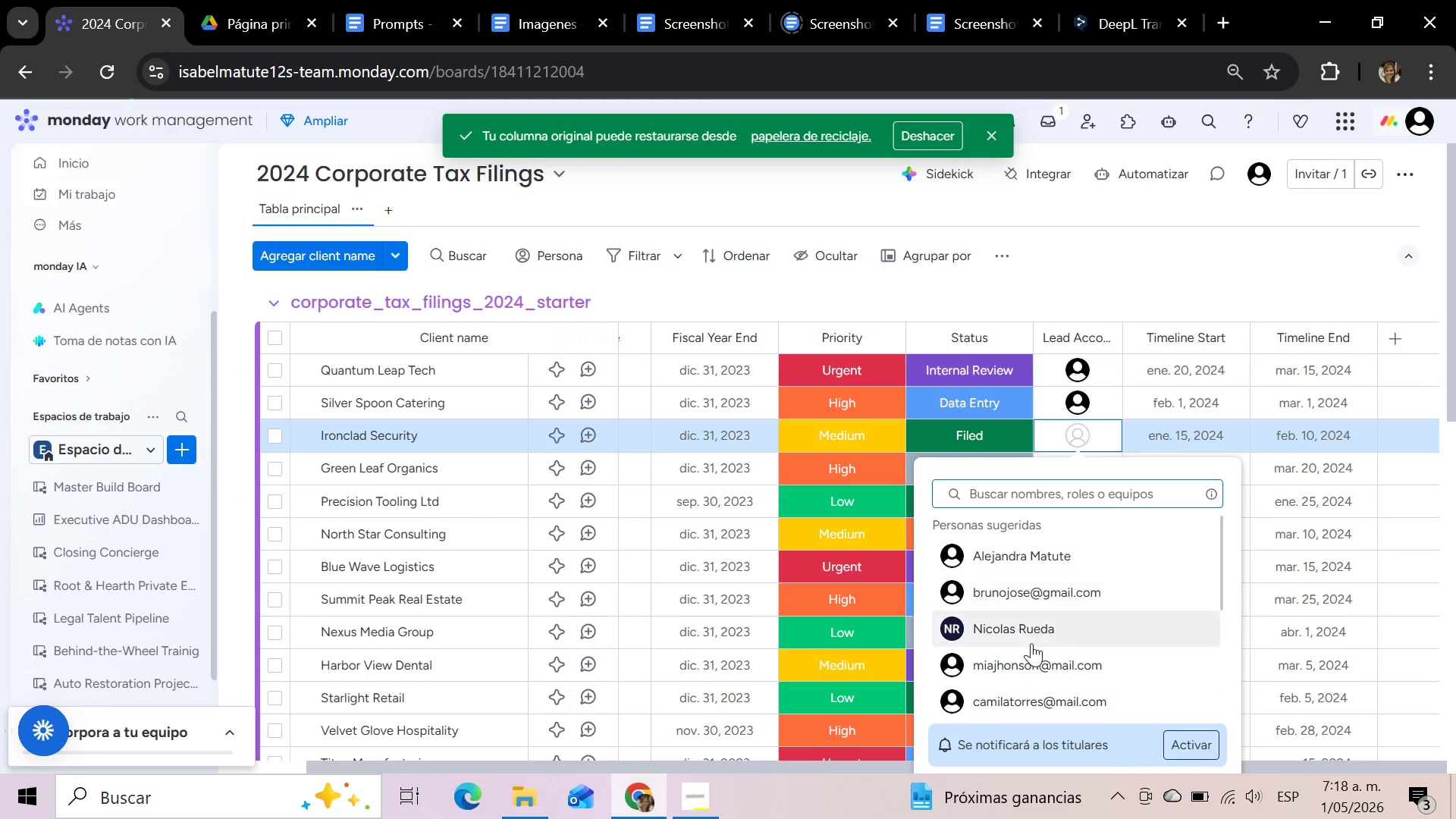 
left_click([1021, 665])
 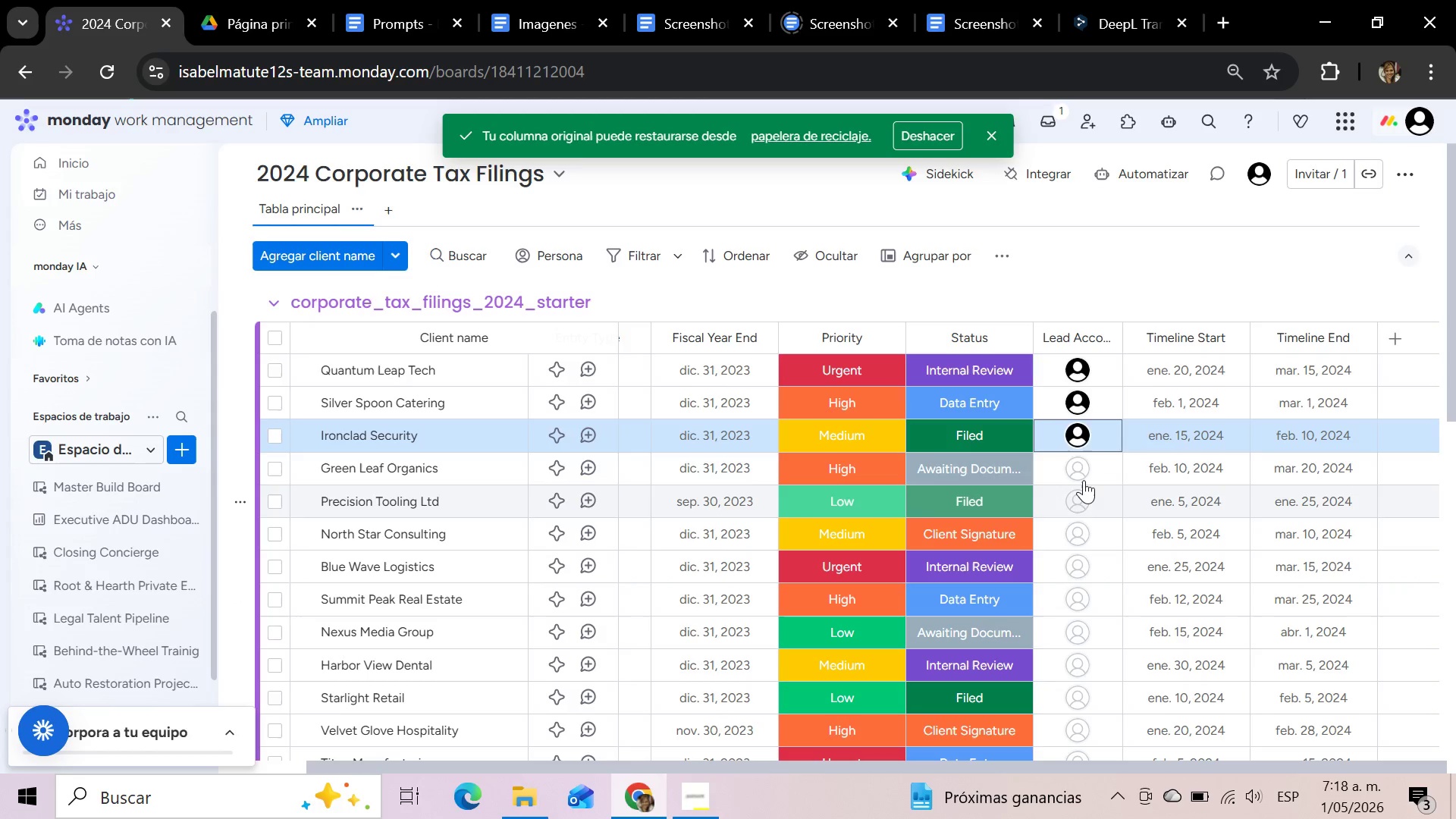 
left_click([1084, 473])
 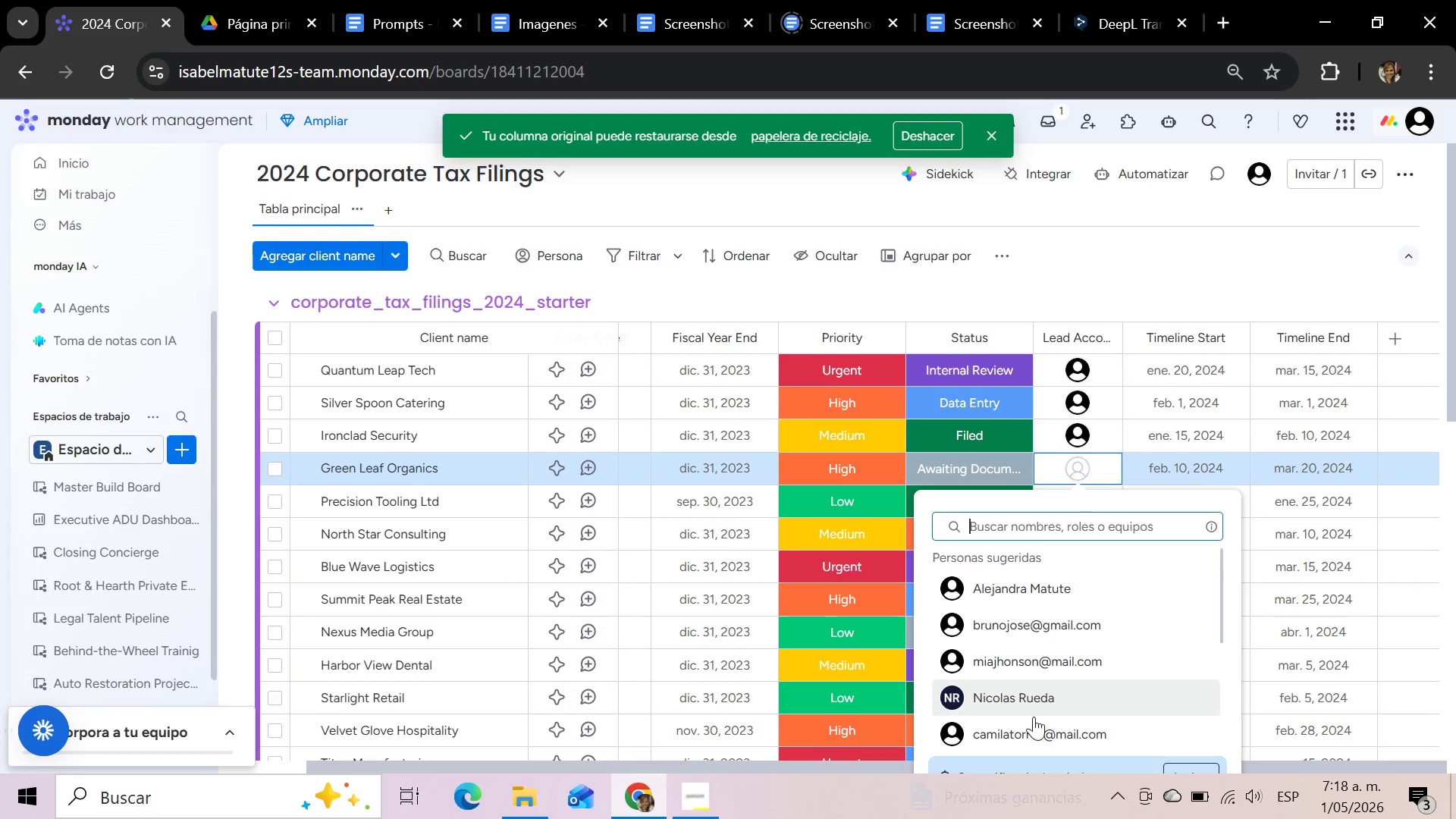 
left_click([1027, 733])
 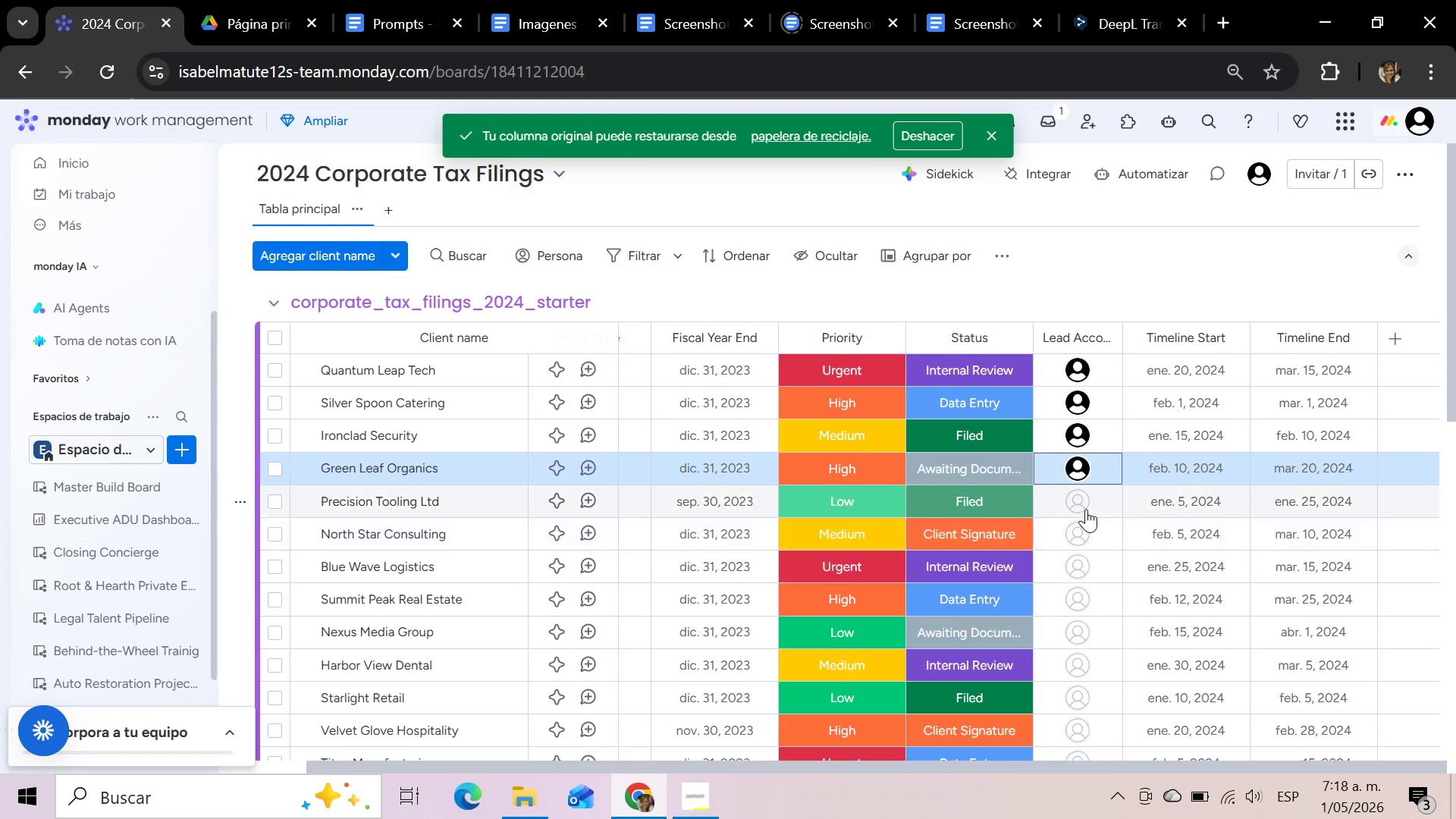 
left_click([1086, 506])
 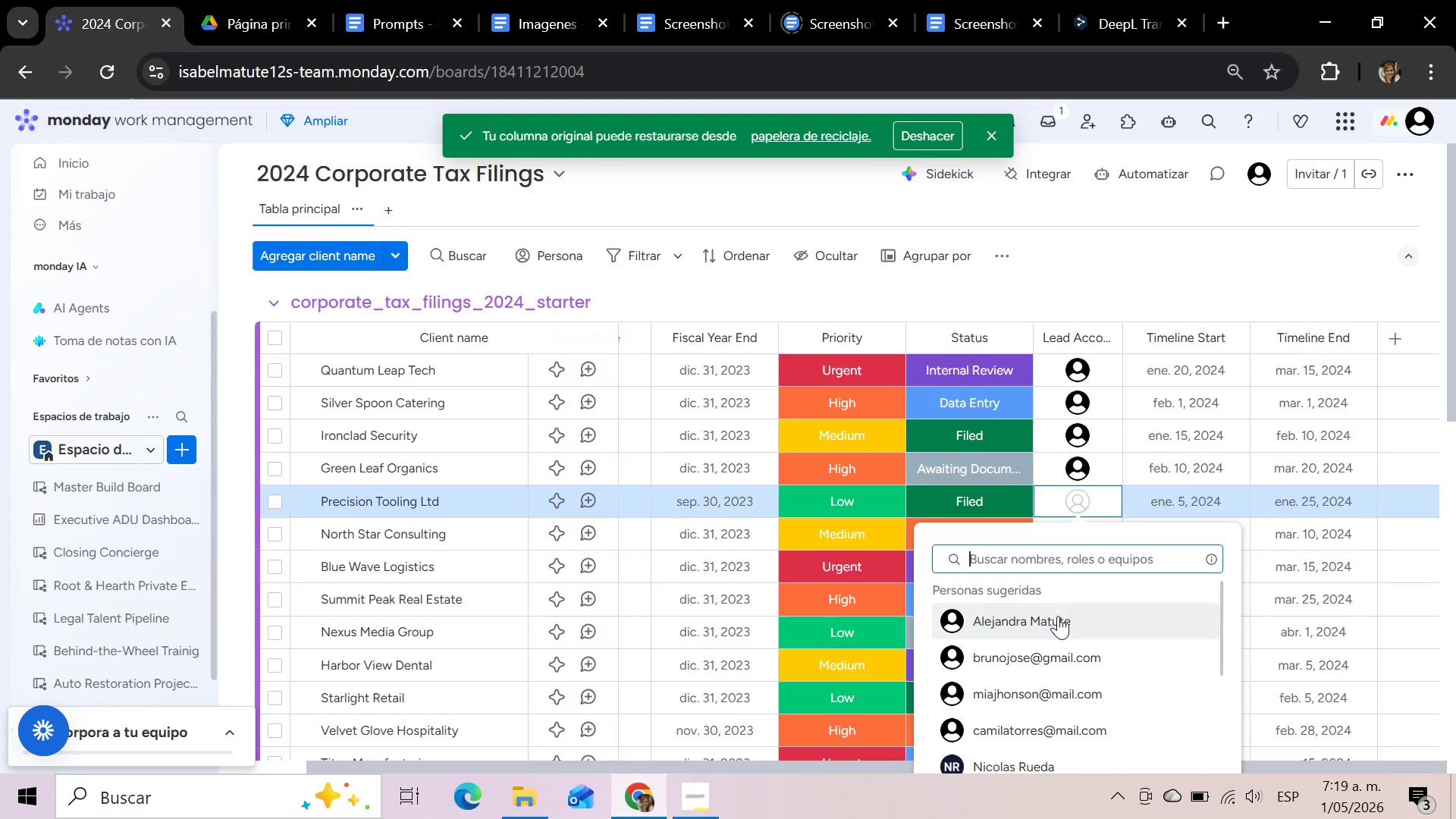 
left_click([1056, 628])
 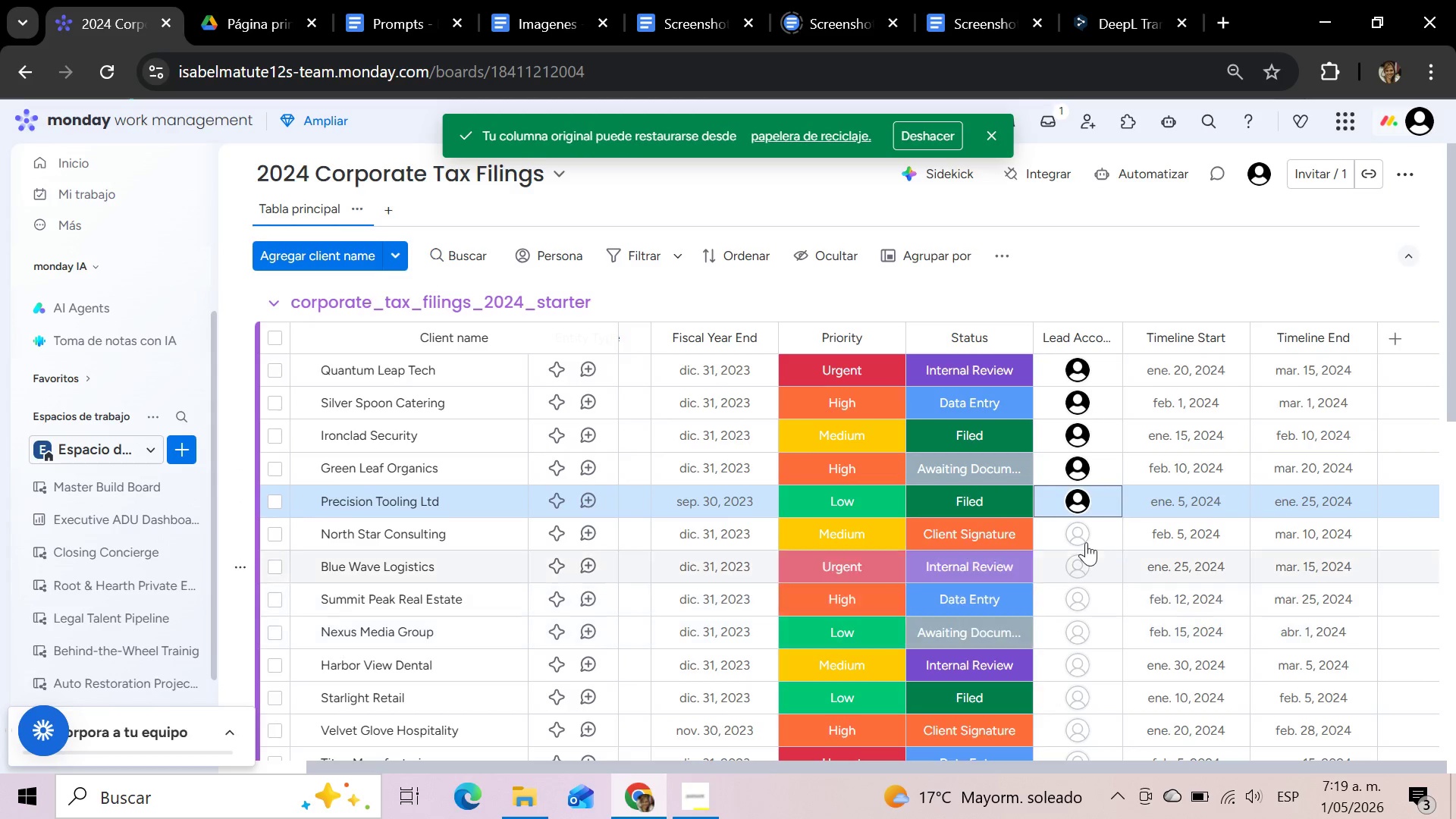 
left_click([1084, 540])
 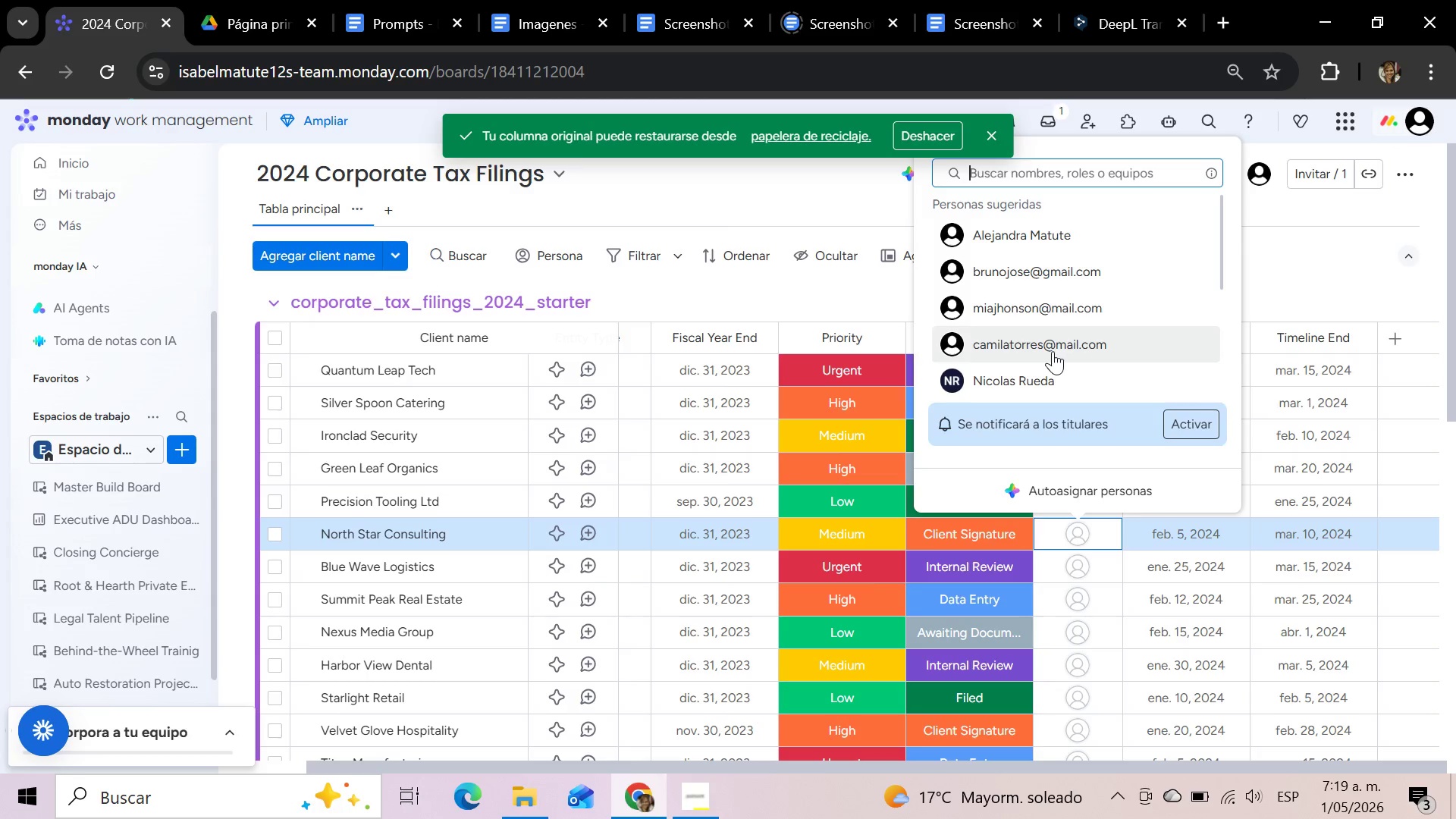 
left_click([1053, 351])
 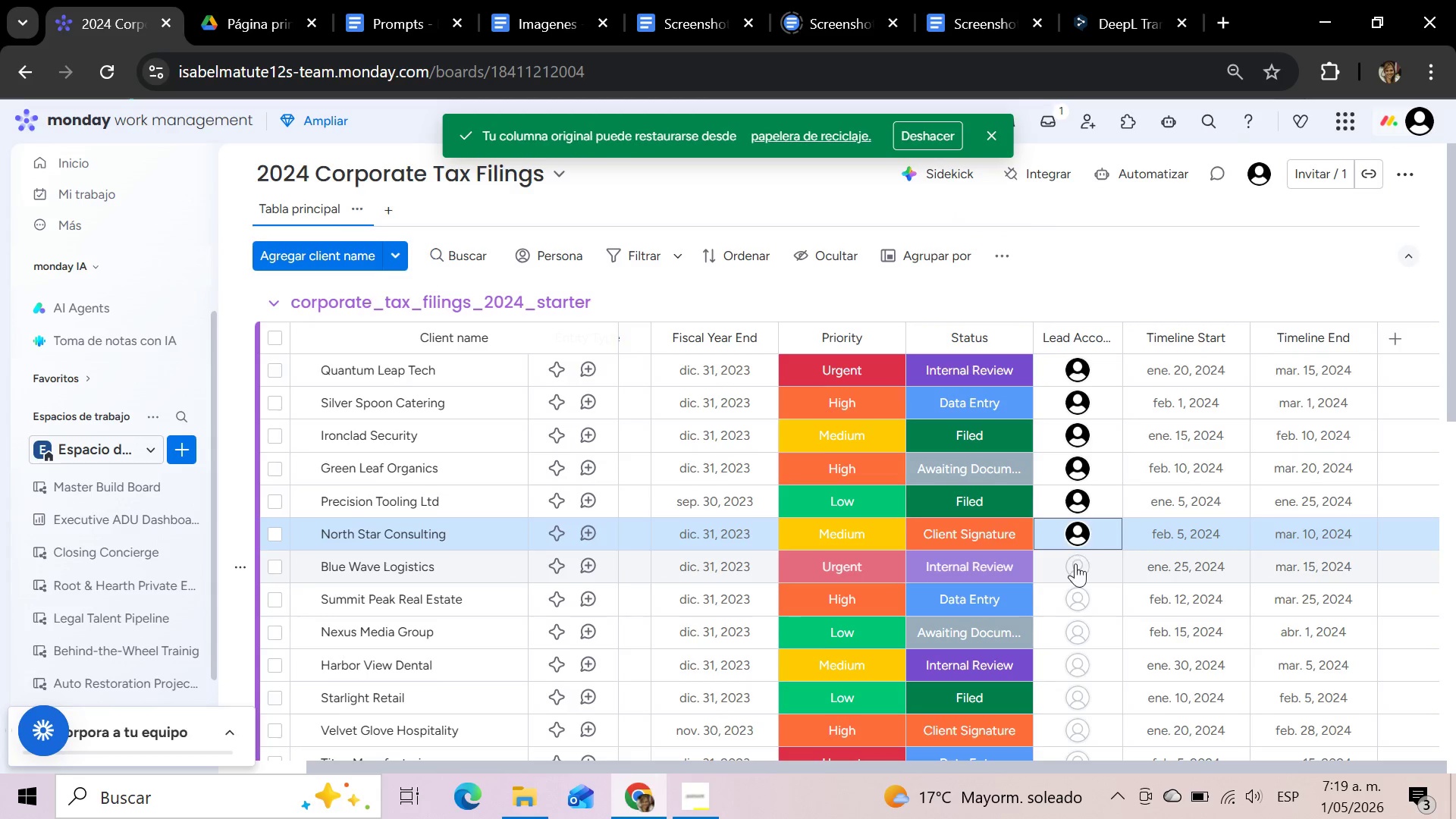 
left_click([1075, 564])
 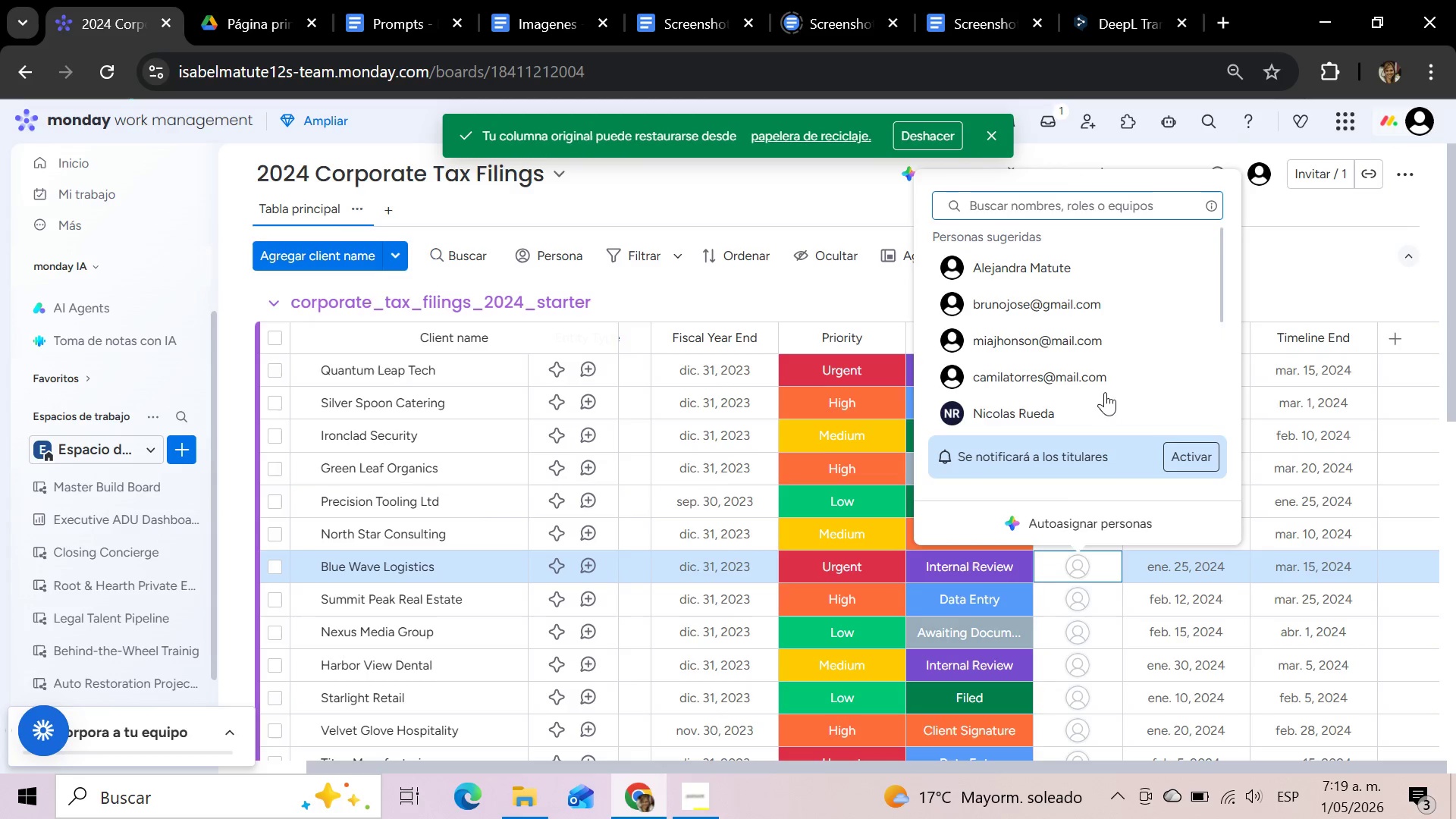 
scroll: coordinate [1106, 381], scroll_direction: down, amount: 2.0
 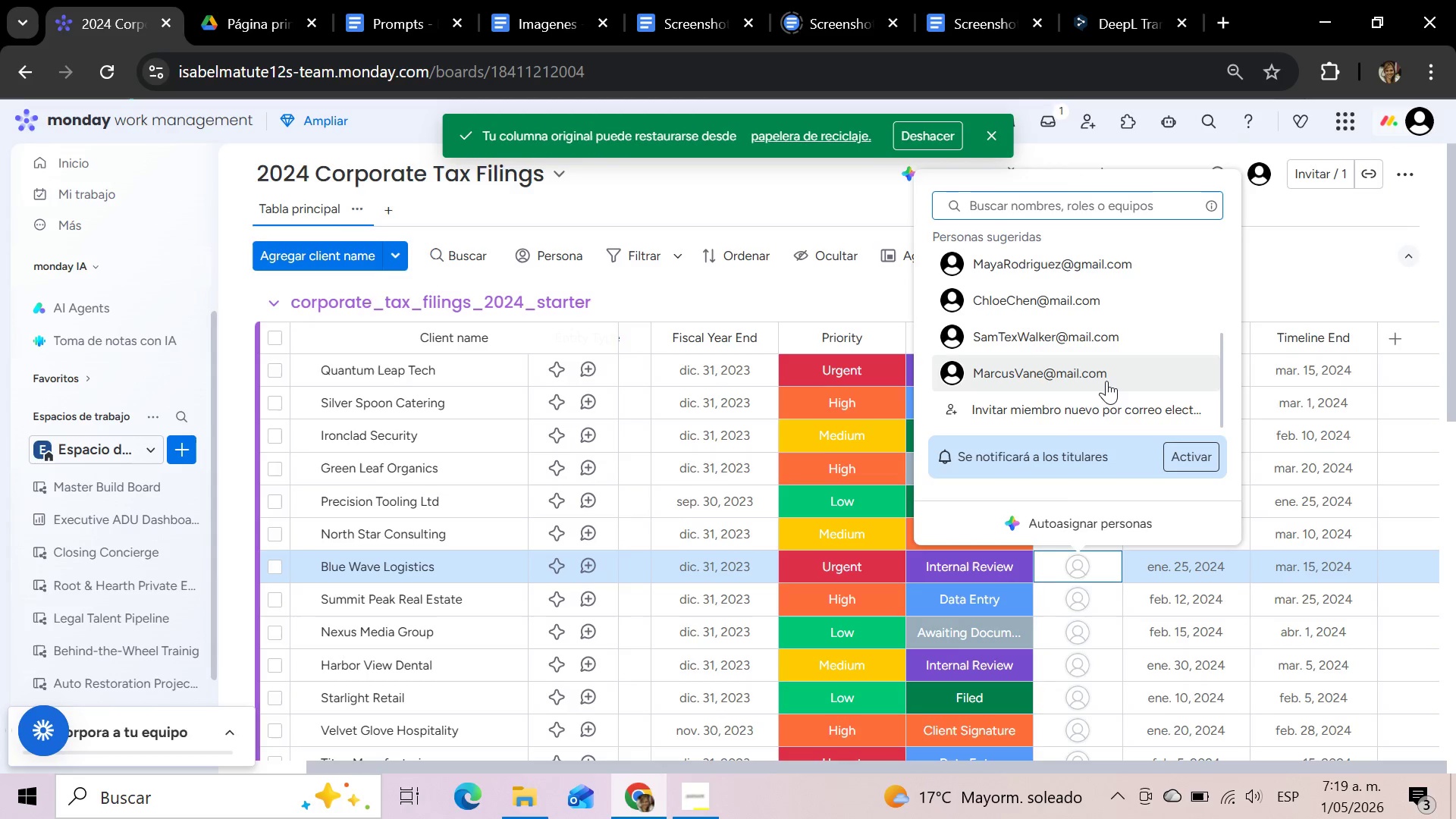 
left_click([1106, 381])
 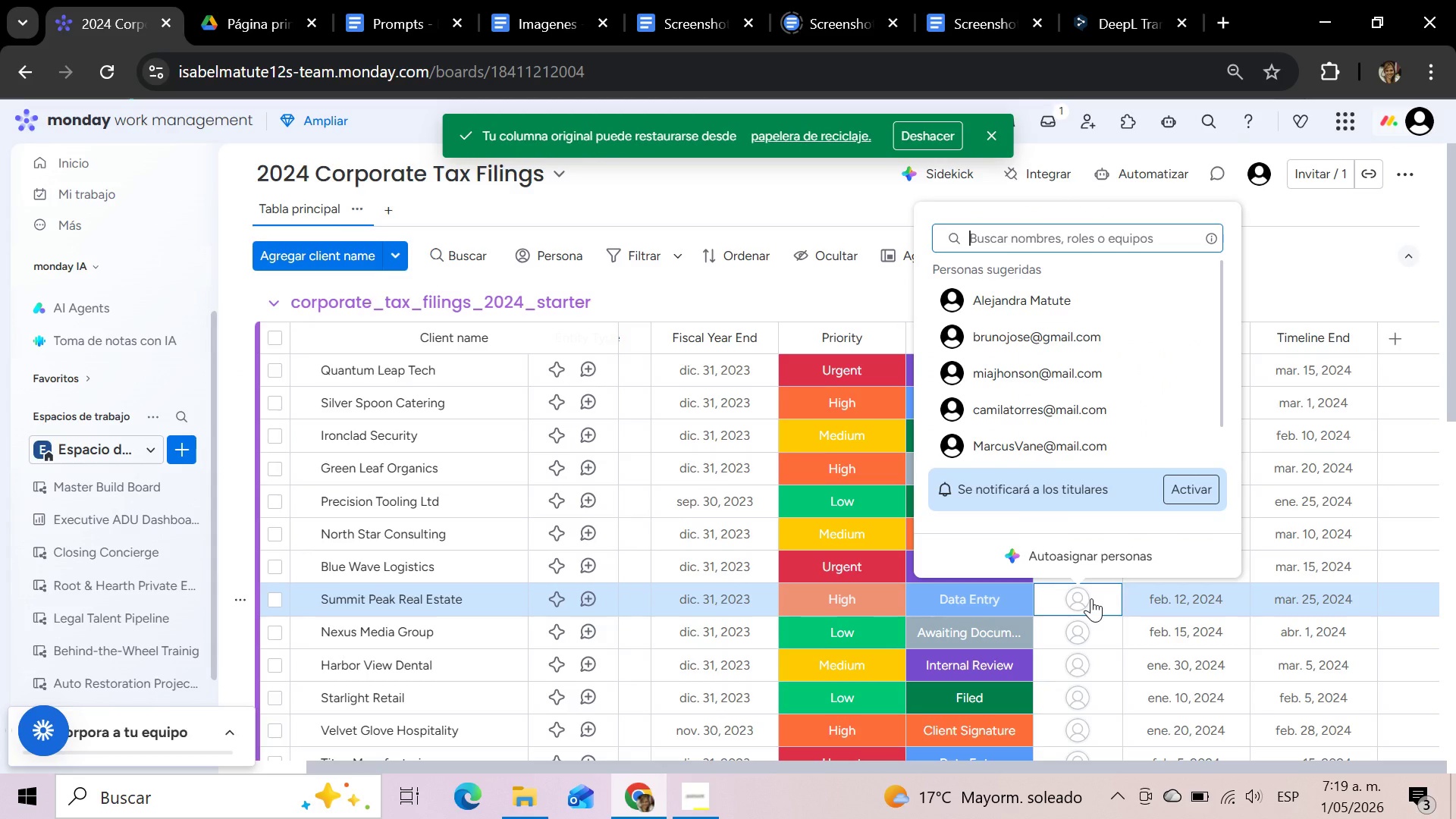 
scroll: coordinate [1096, 382], scroll_direction: down, amount: 4.0
 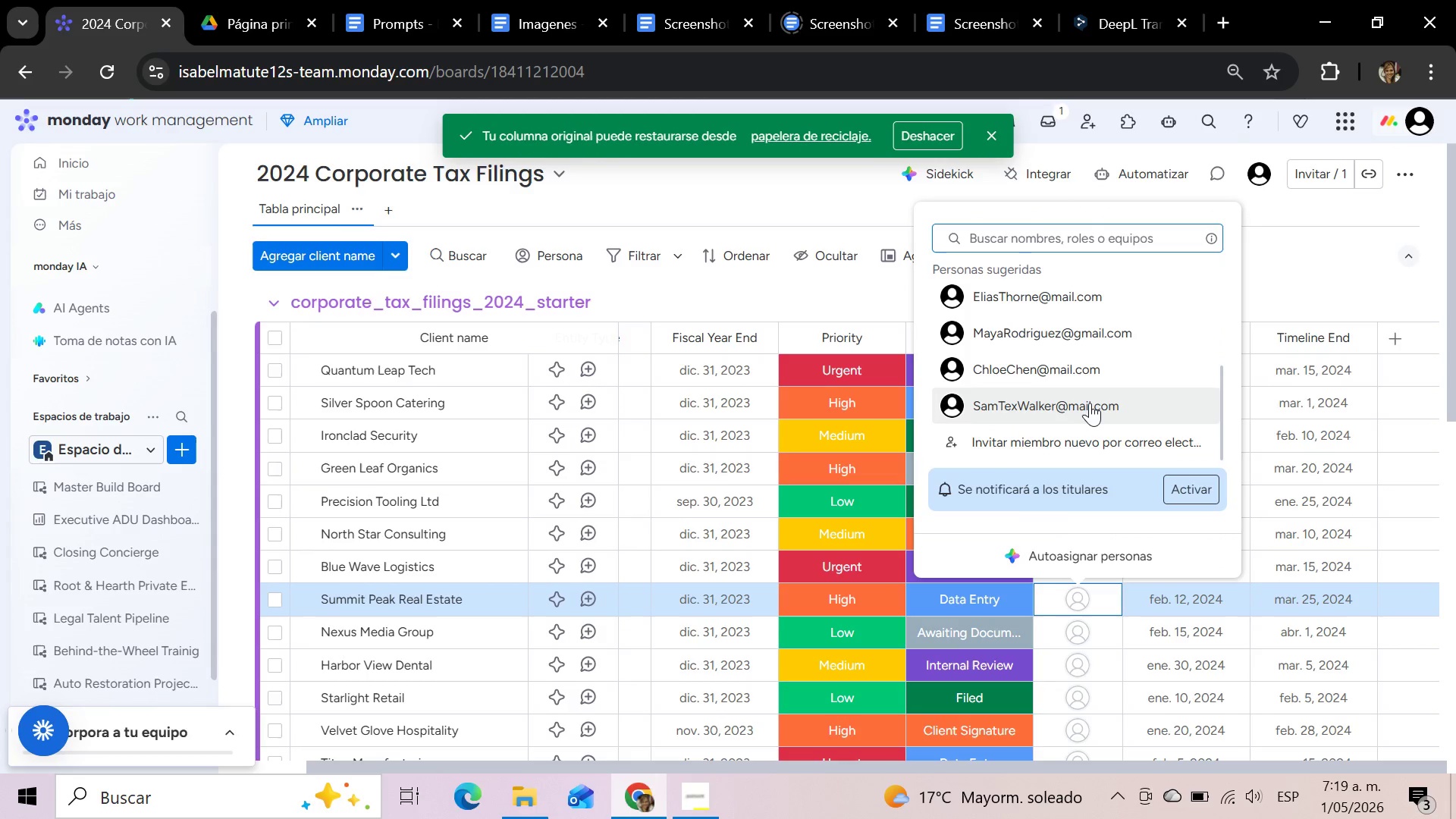 
left_click([1090, 403])
 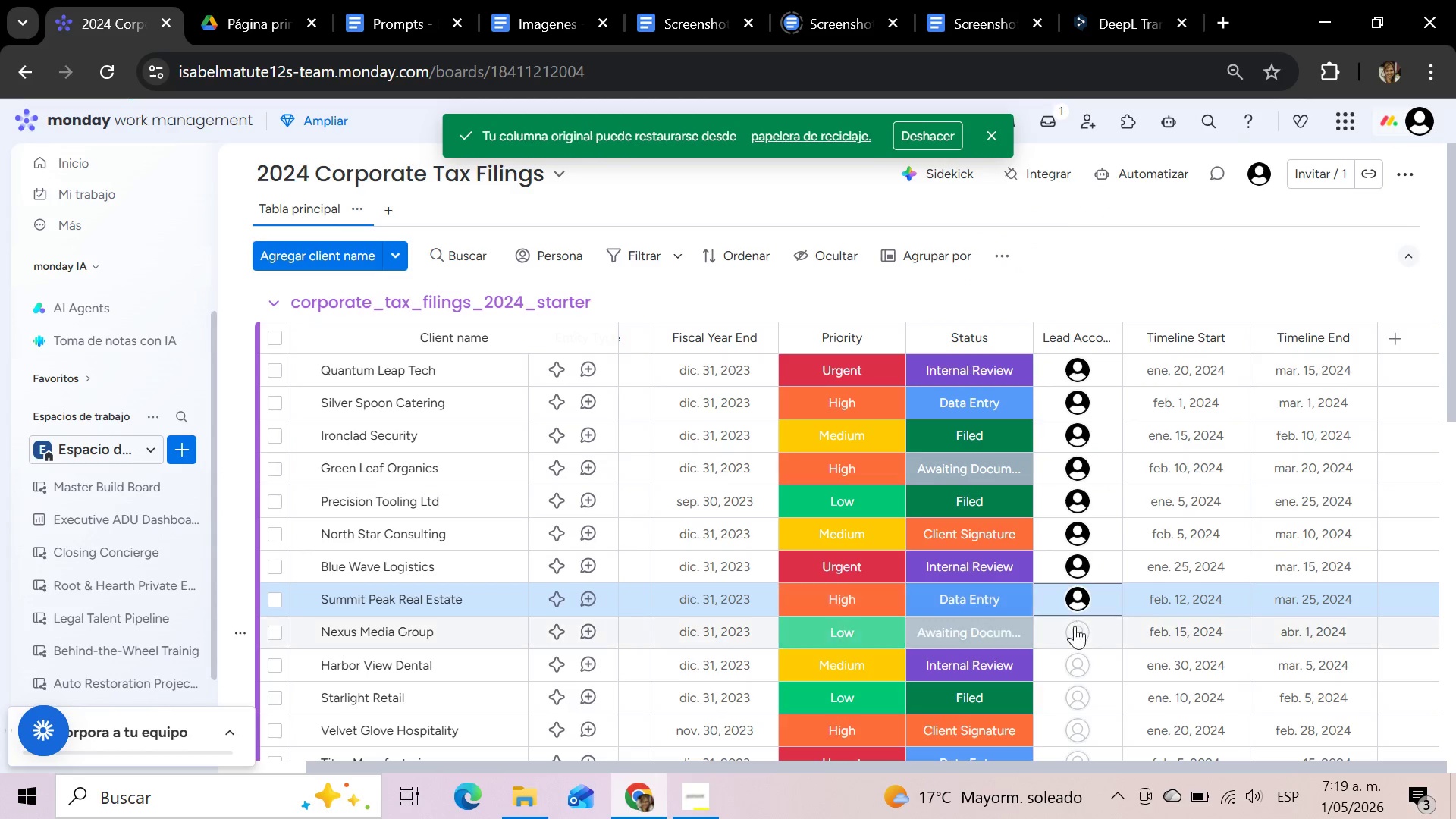 
left_click([1075, 629])
 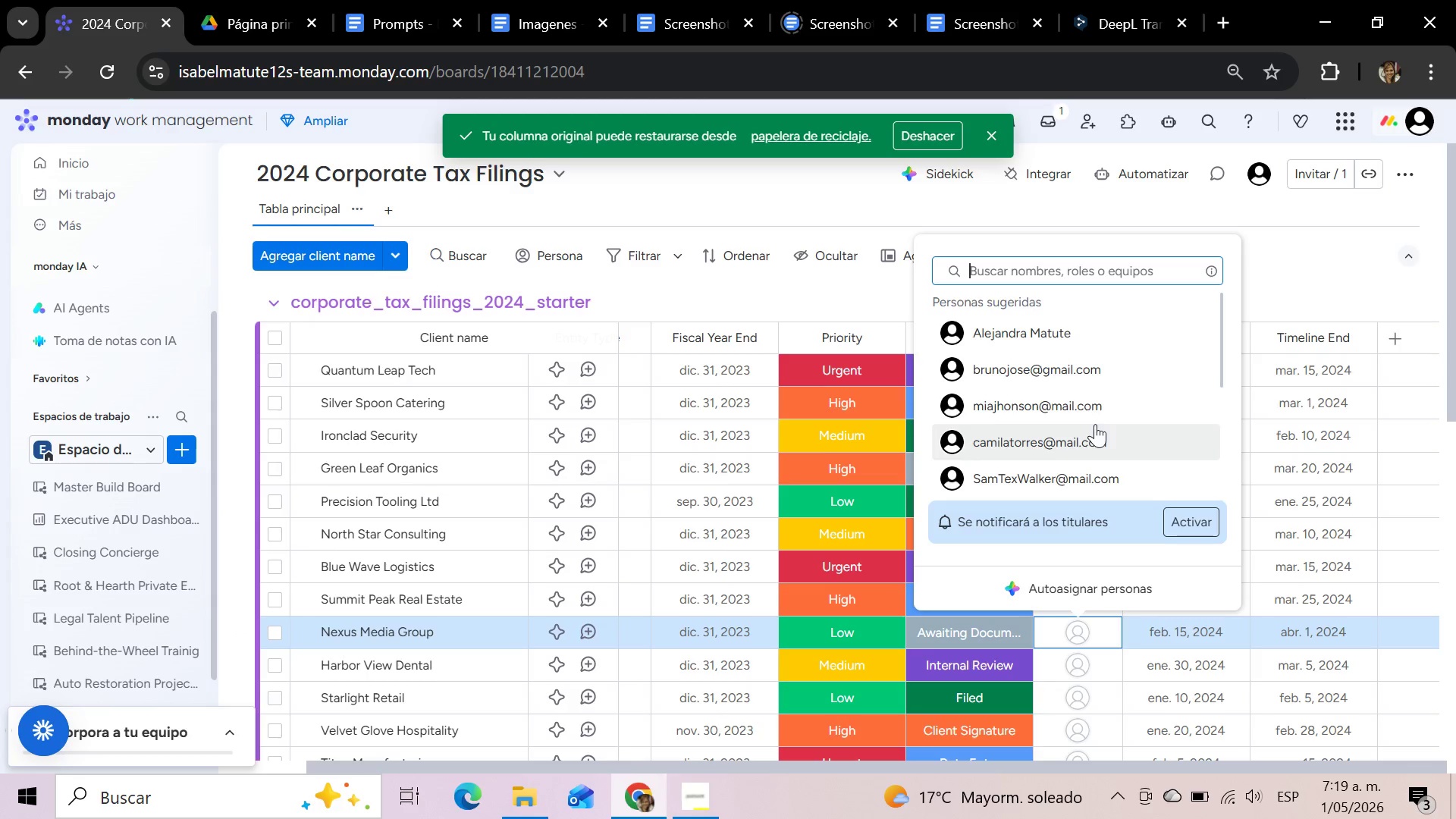 
left_click([1084, 439])
 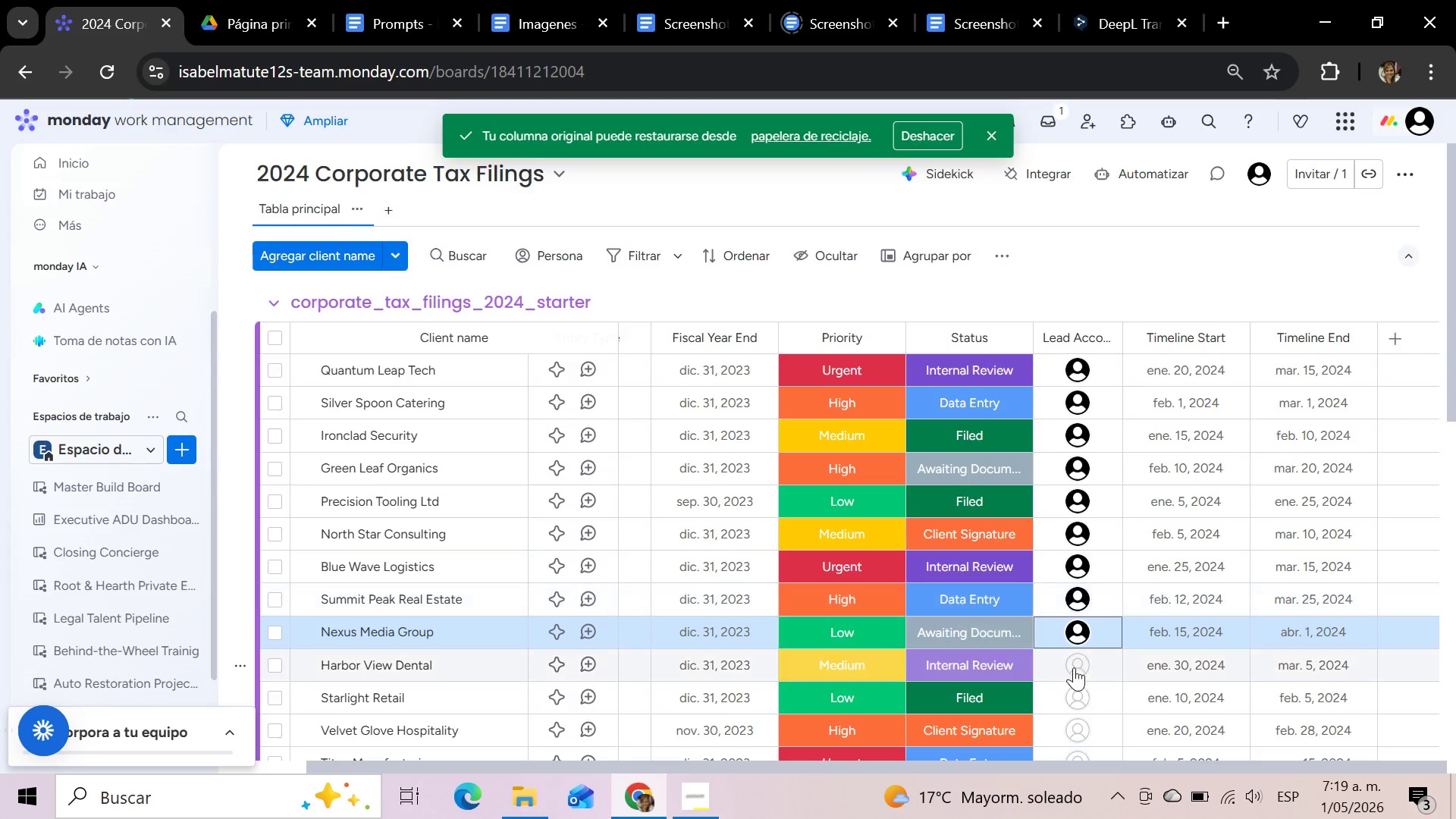 
left_click([1074, 667])
 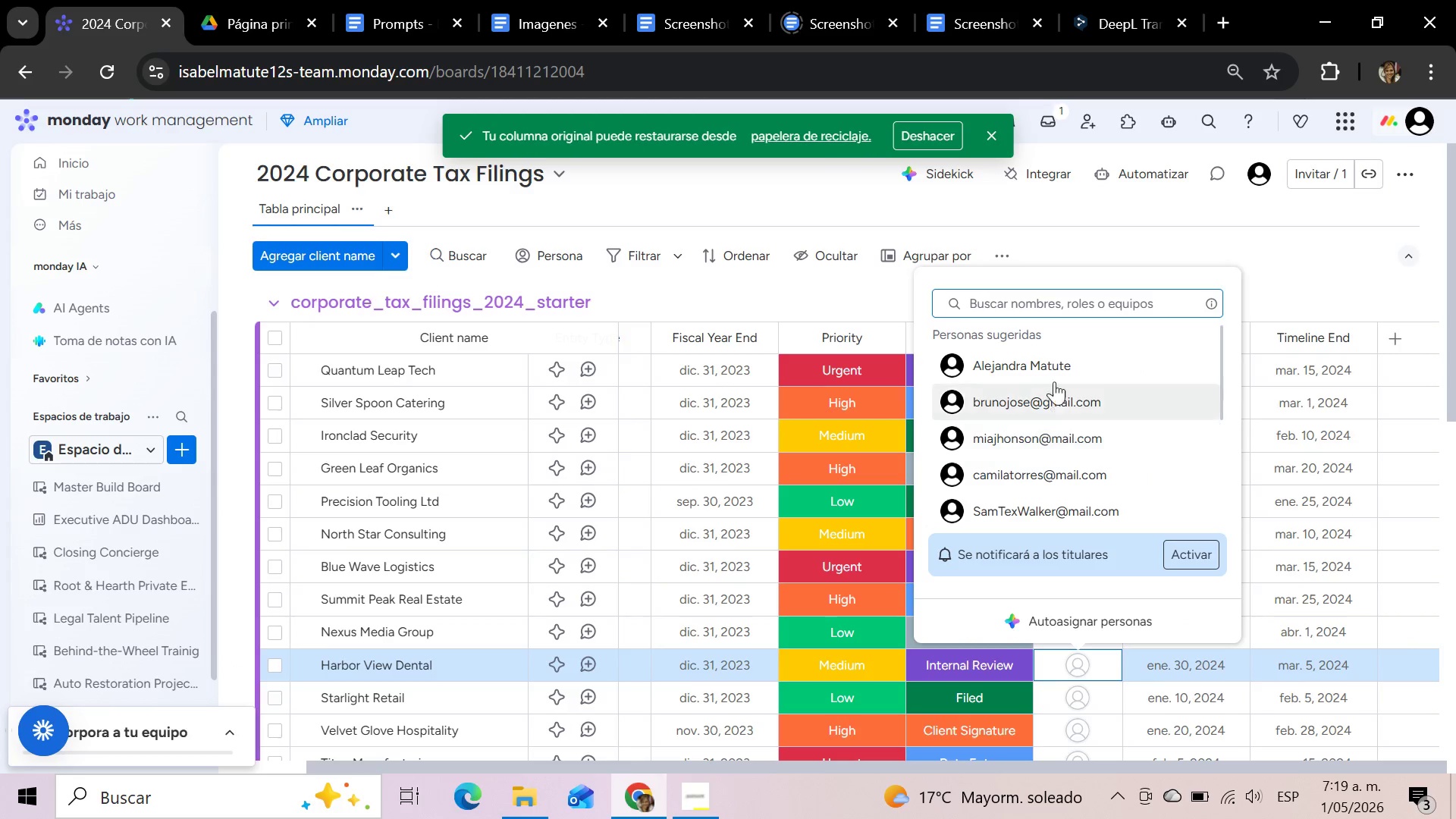 
left_click([1050, 366])
 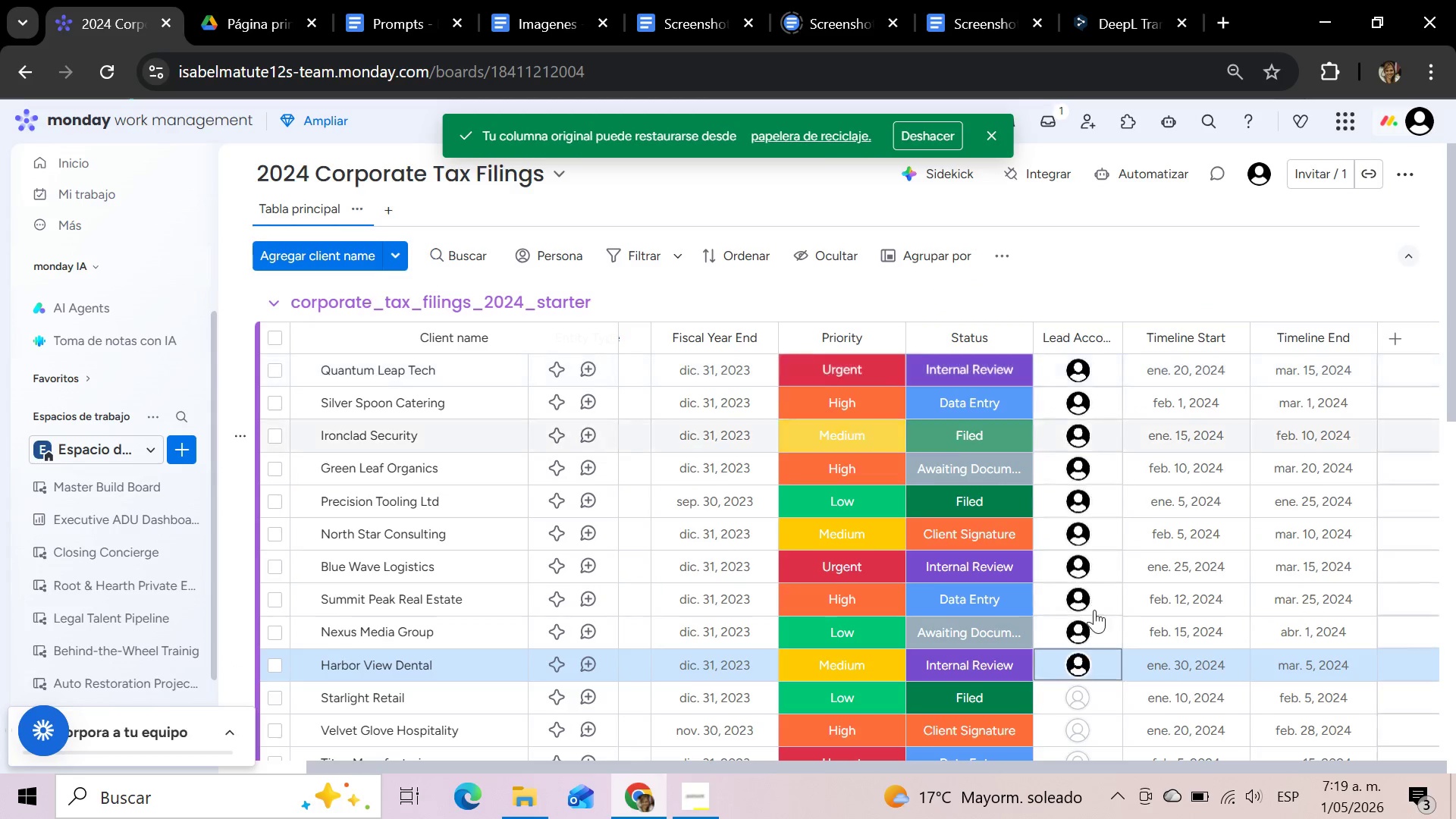 
scroll: coordinate [1090, 623], scroll_direction: down, amount: 4.0
 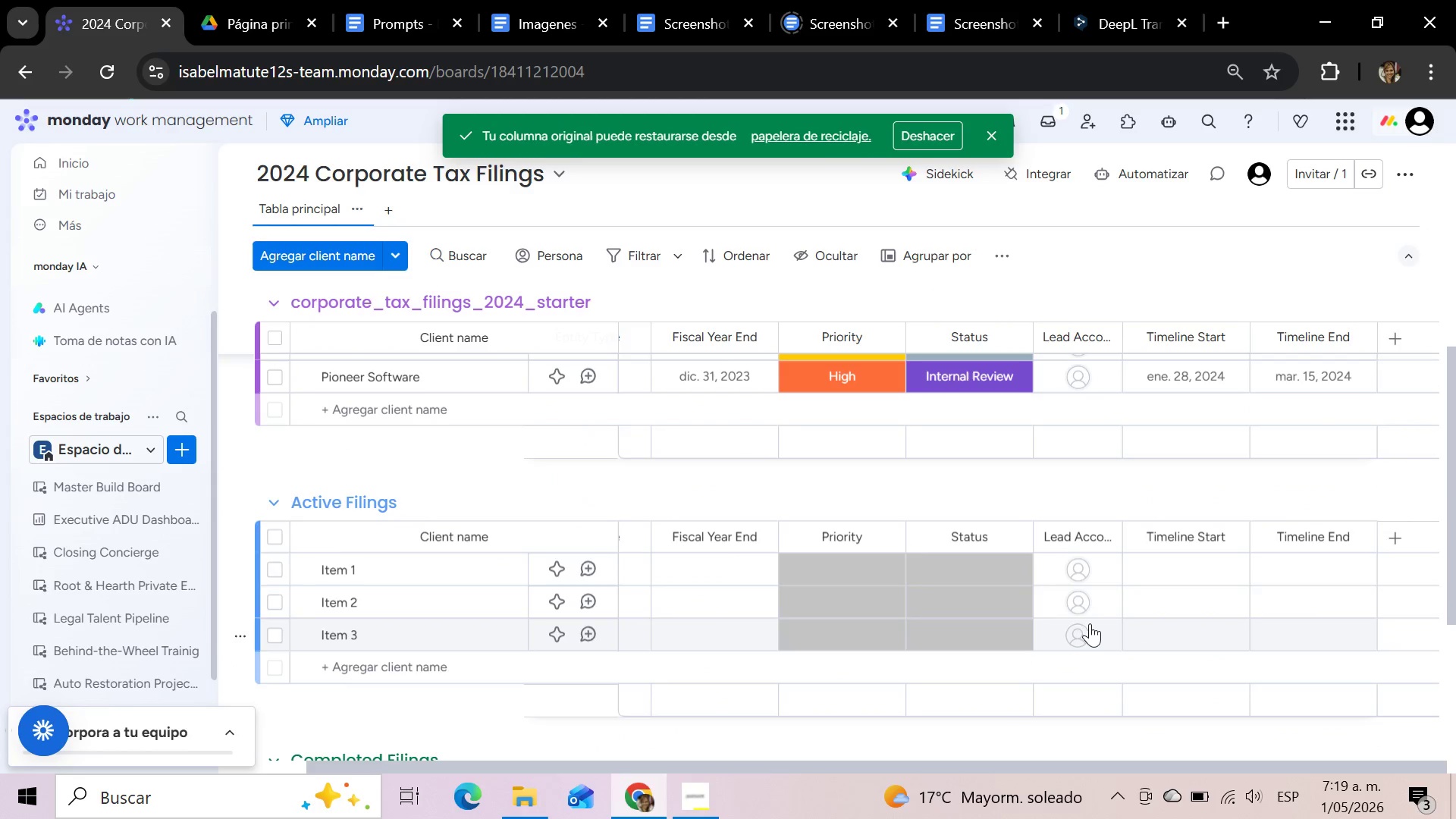 
scroll: coordinate [1090, 623], scroll_direction: up, amount: 2.0
 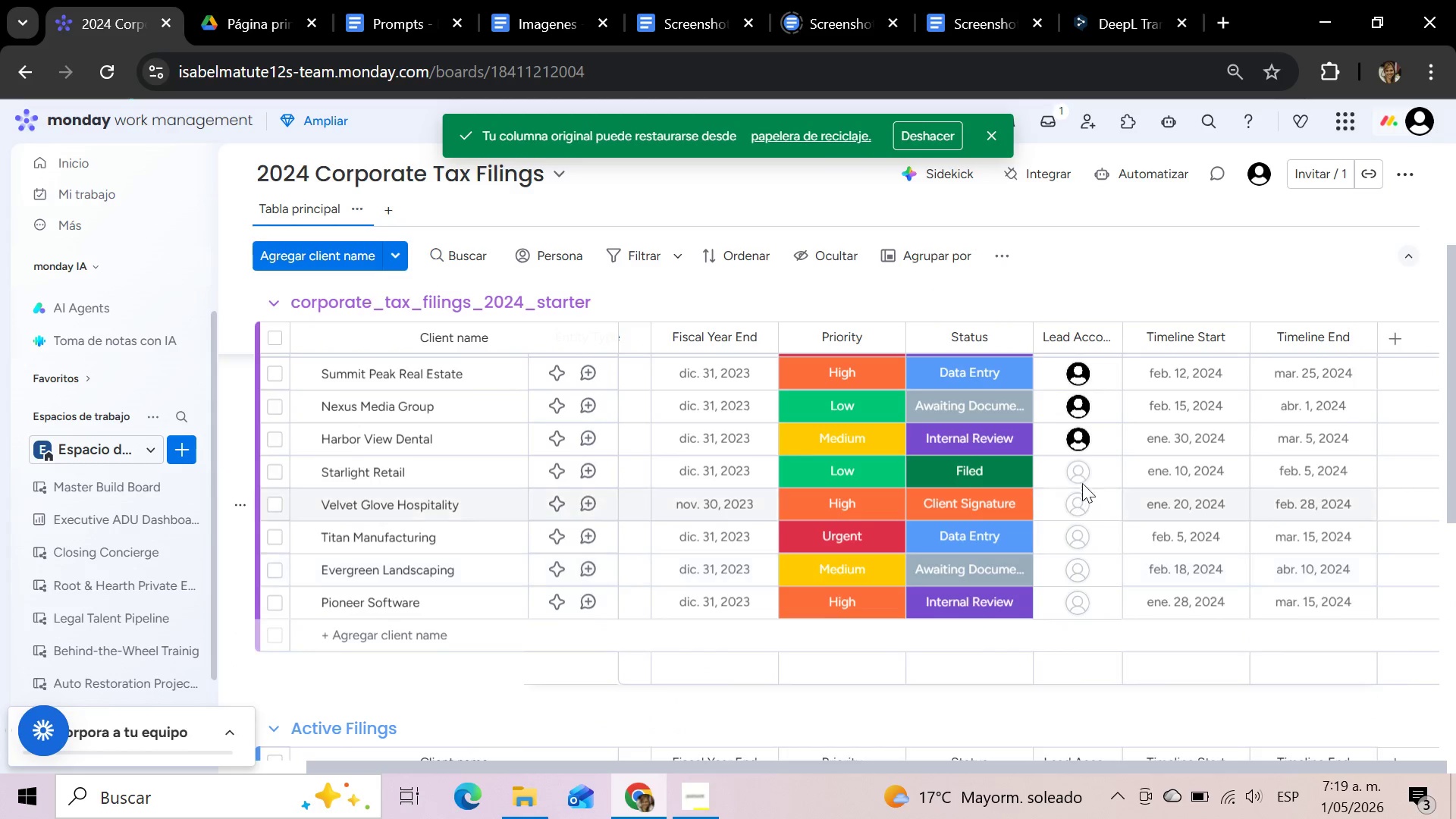 
left_click([1079, 475])
 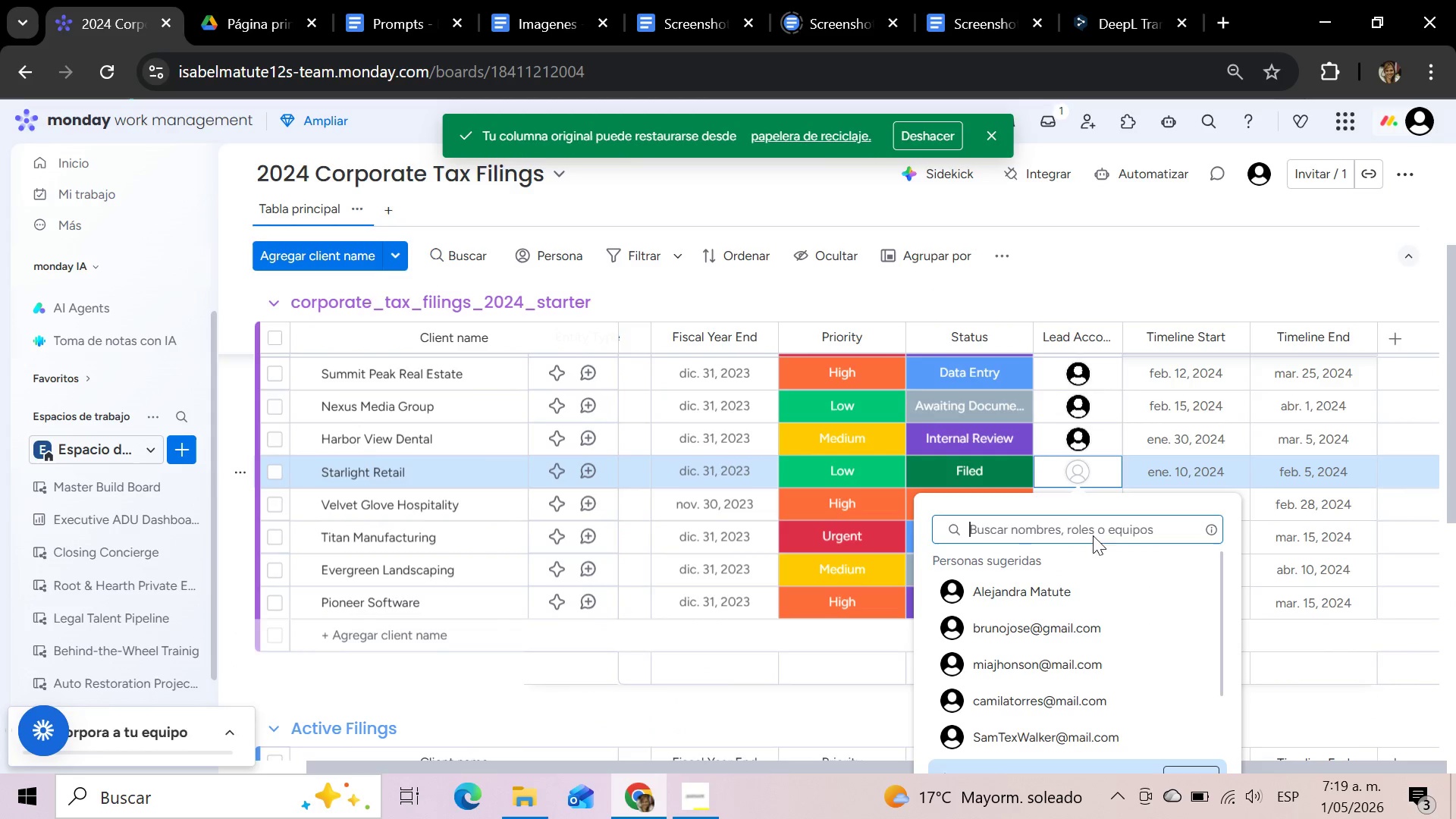 
scroll: coordinate [1104, 598], scroll_direction: down, amount: 4.0
 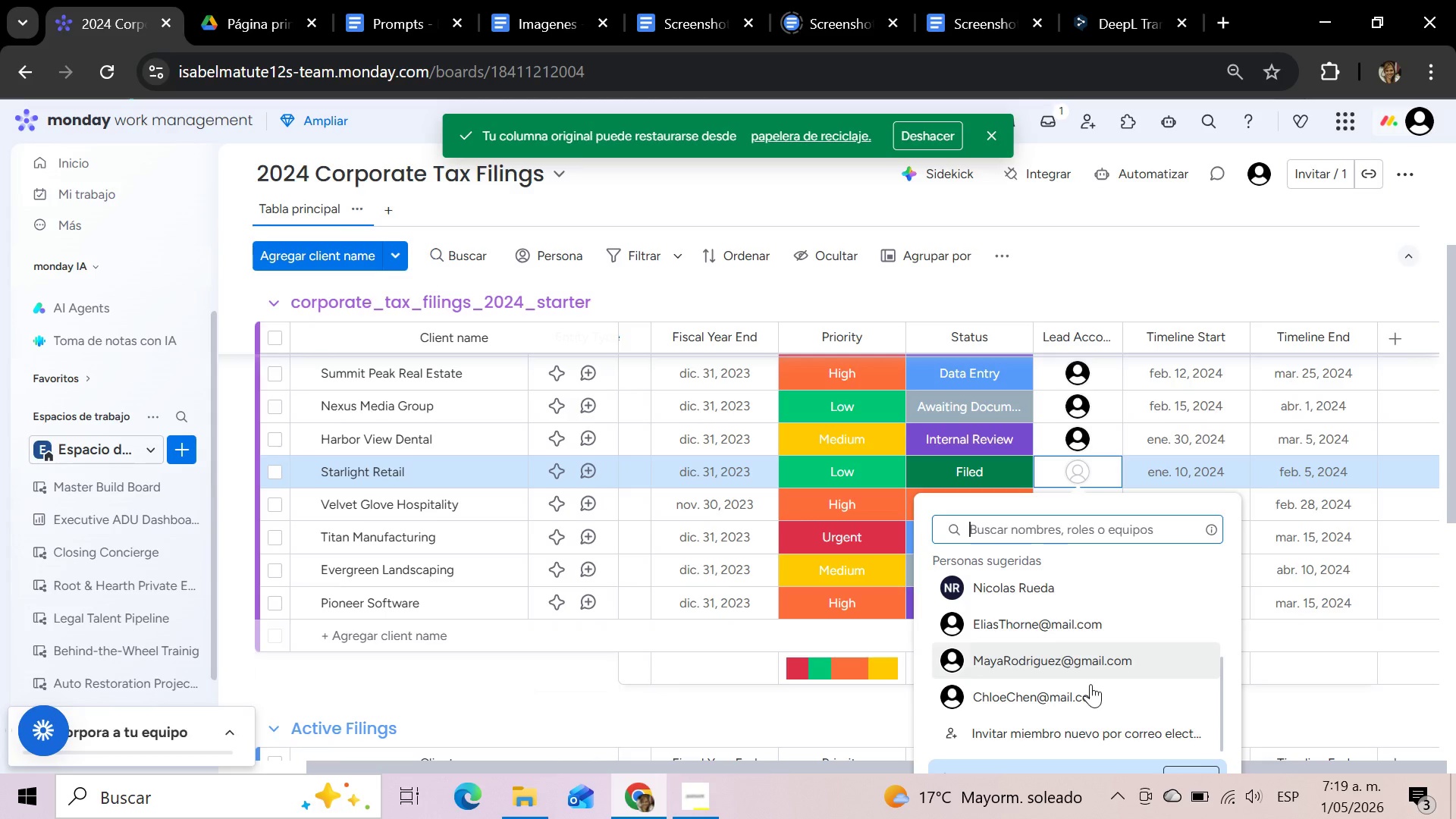 
left_click([1088, 690])
 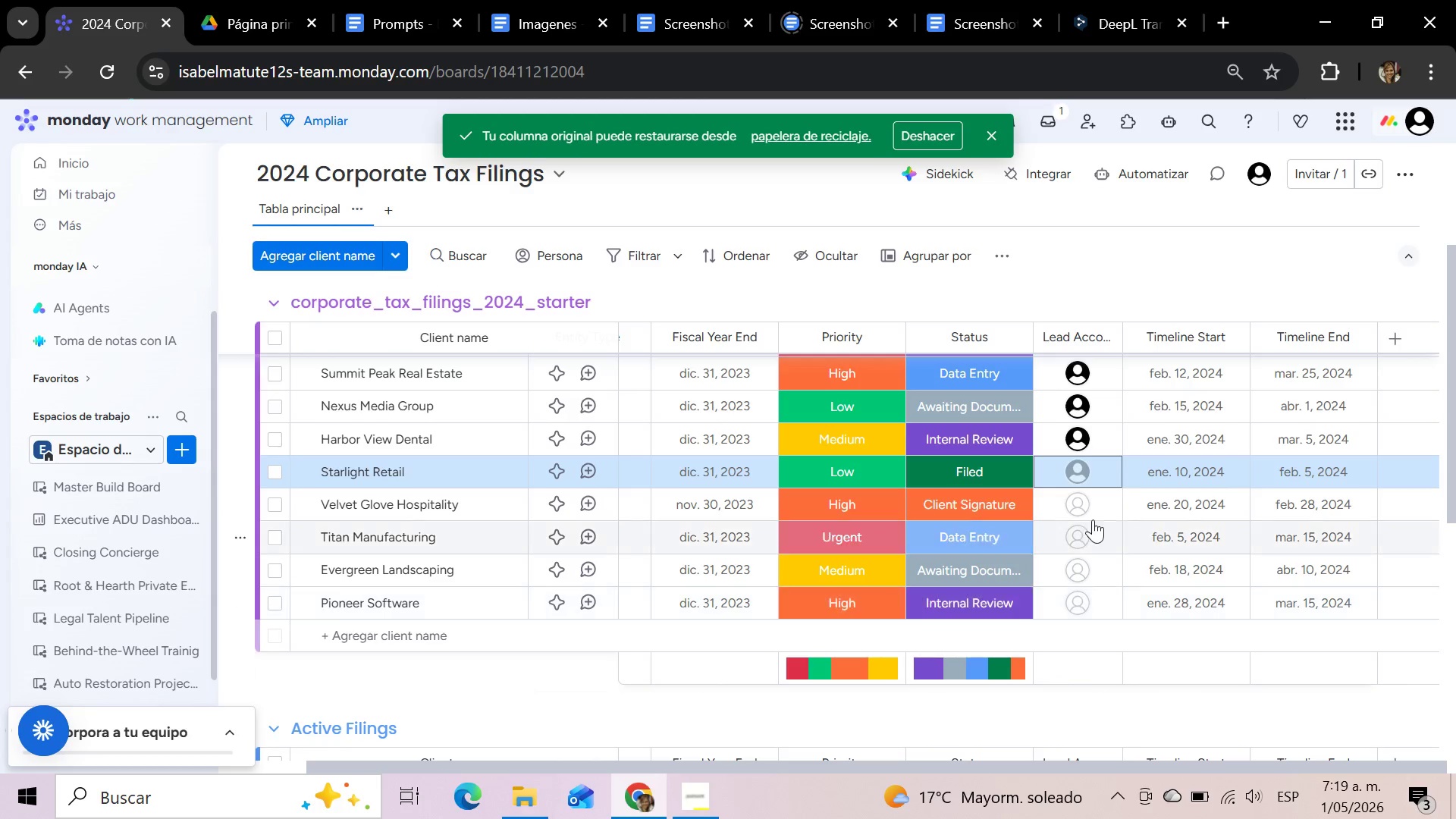 
mouse_move([1088, 496])
 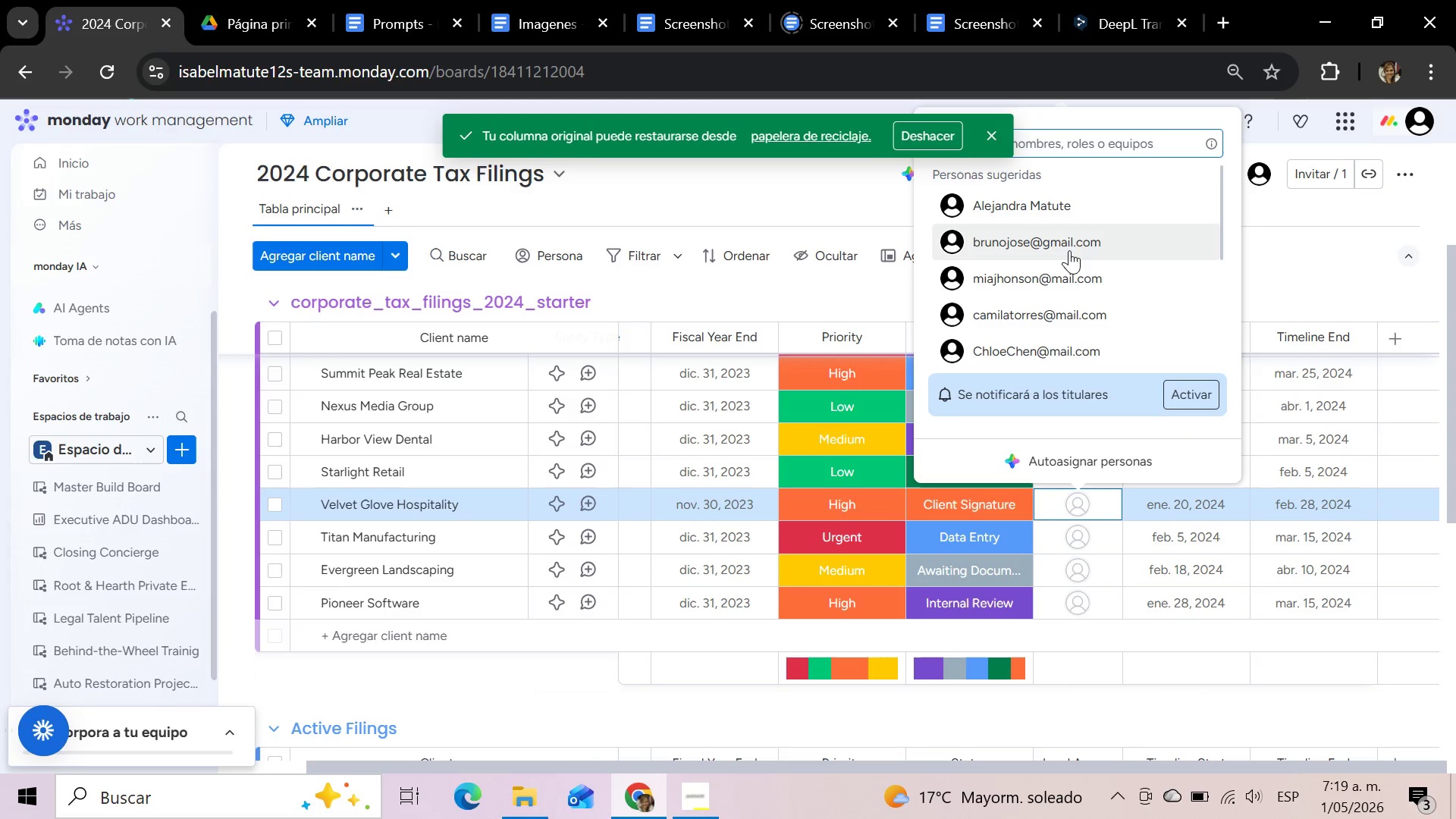 
left_click([1068, 249])
 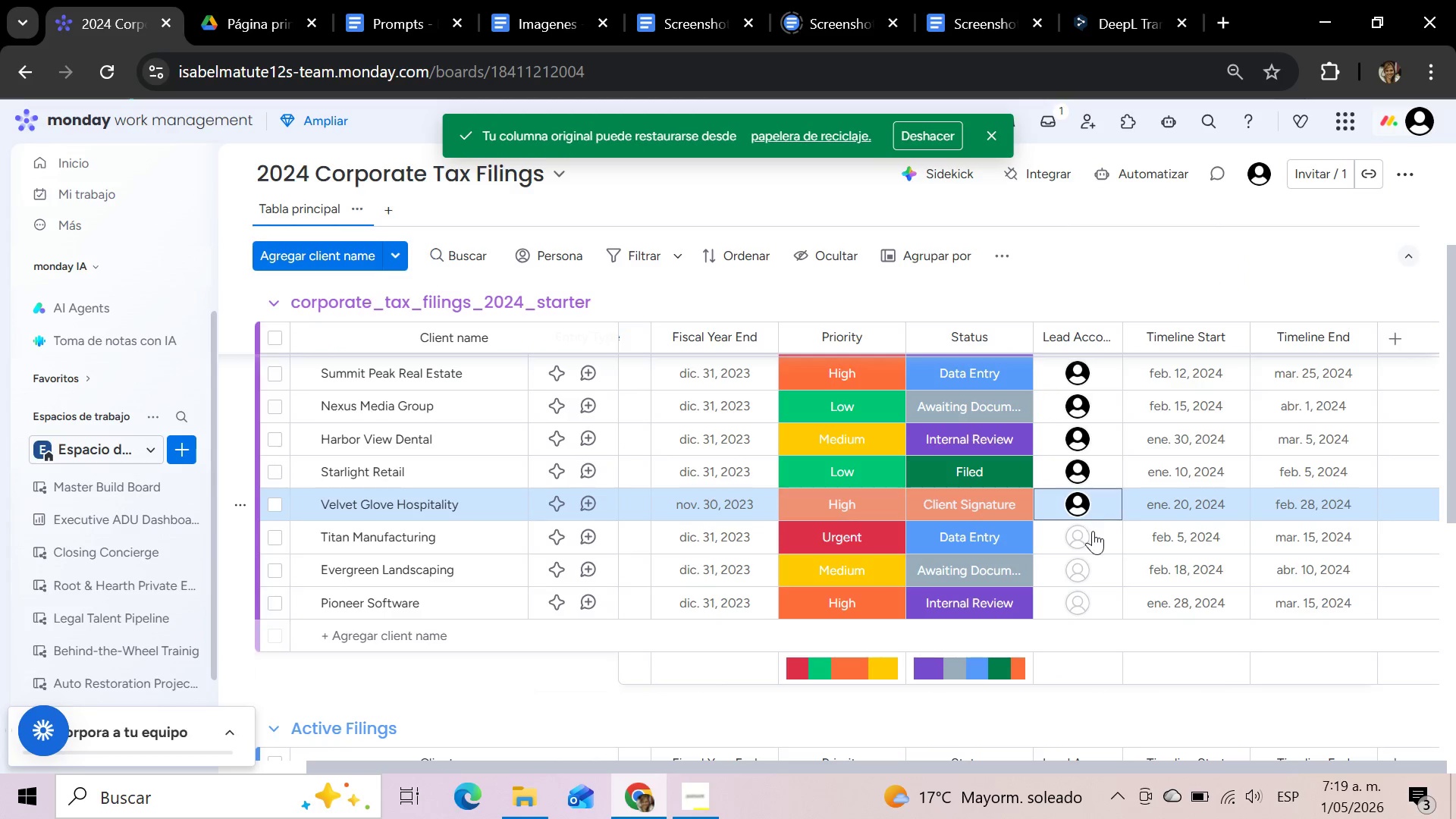 
left_click([1092, 532])
 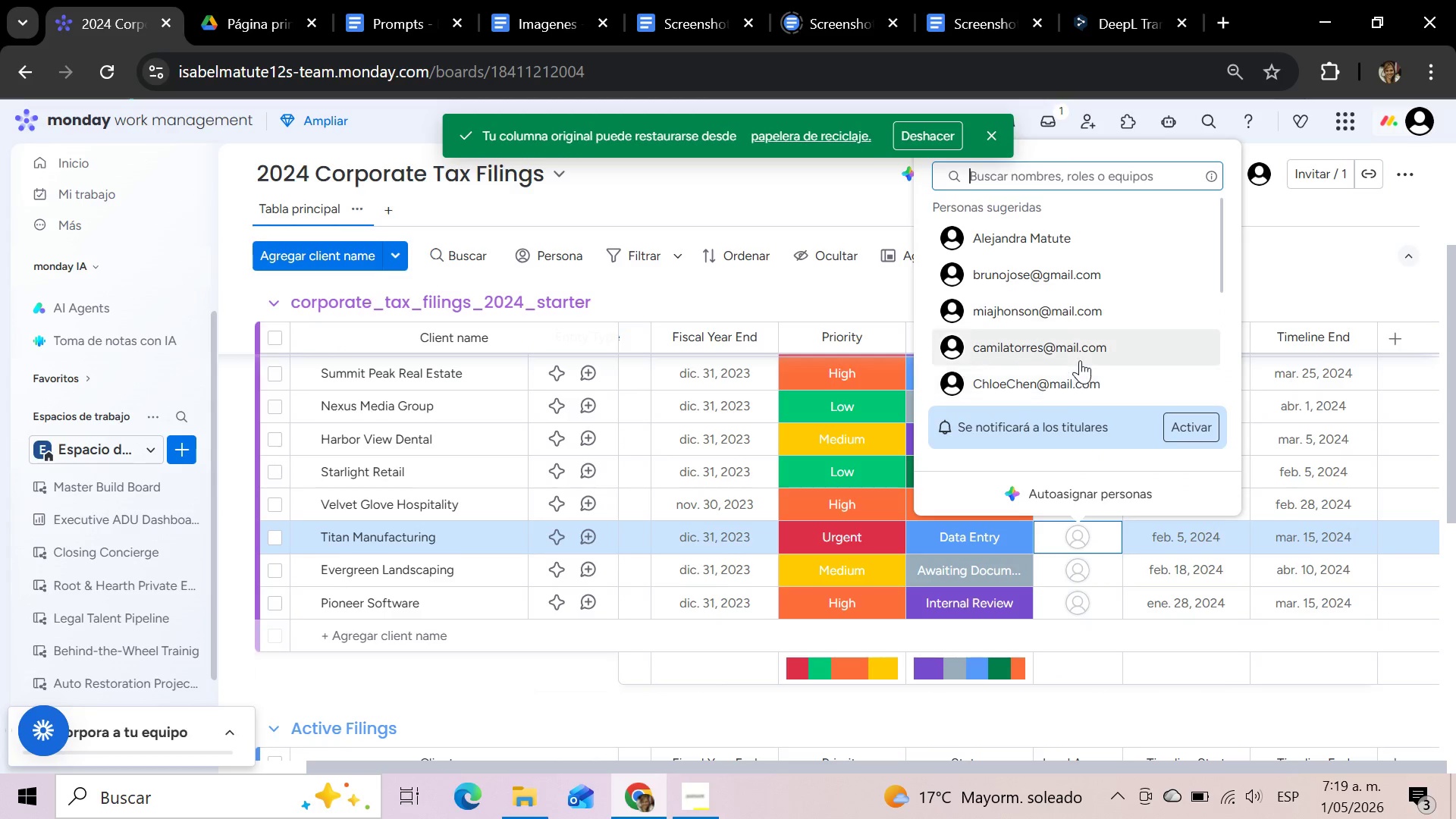 
left_click([1080, 359])
 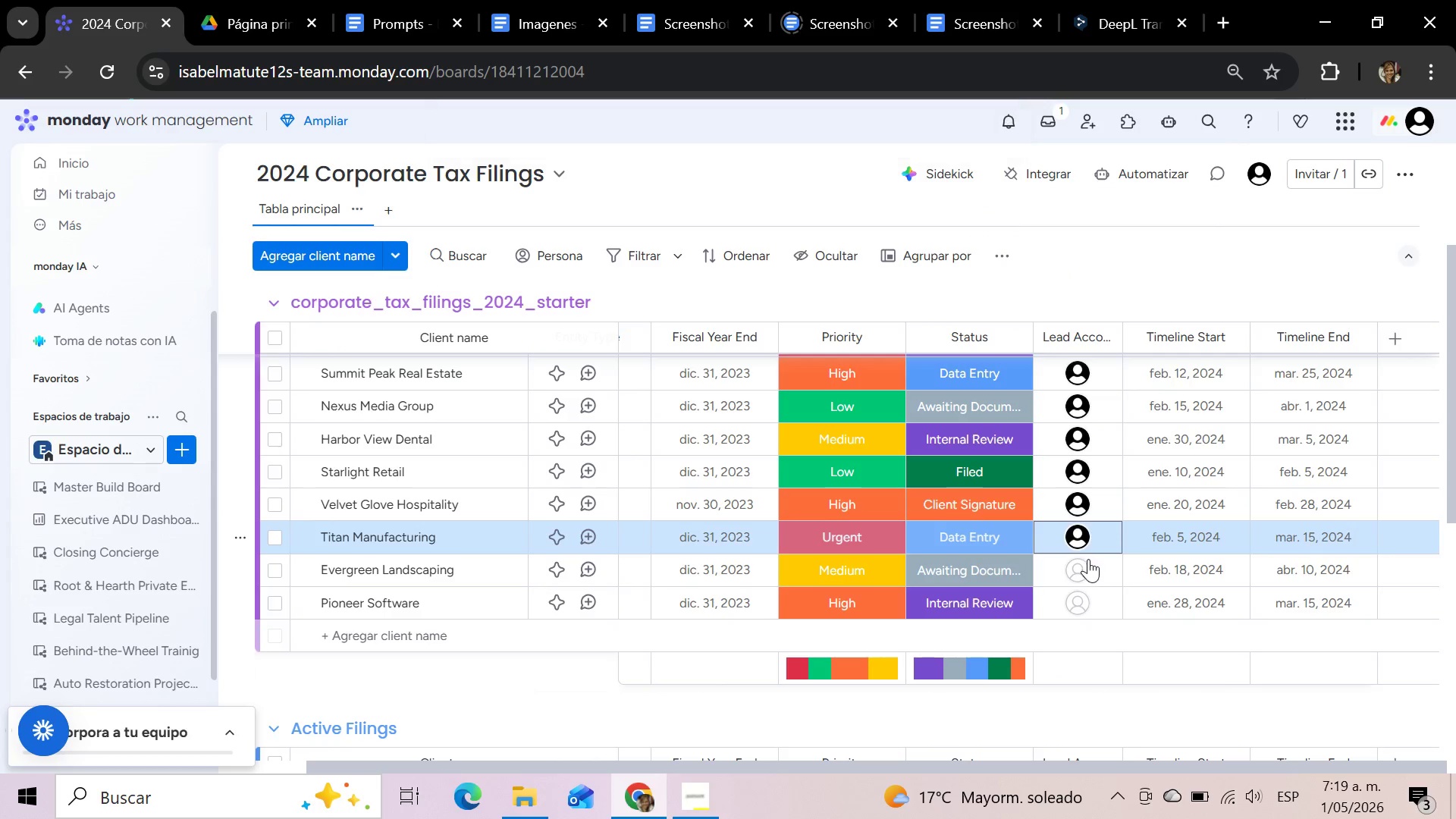 
left_click([1087, 572])
 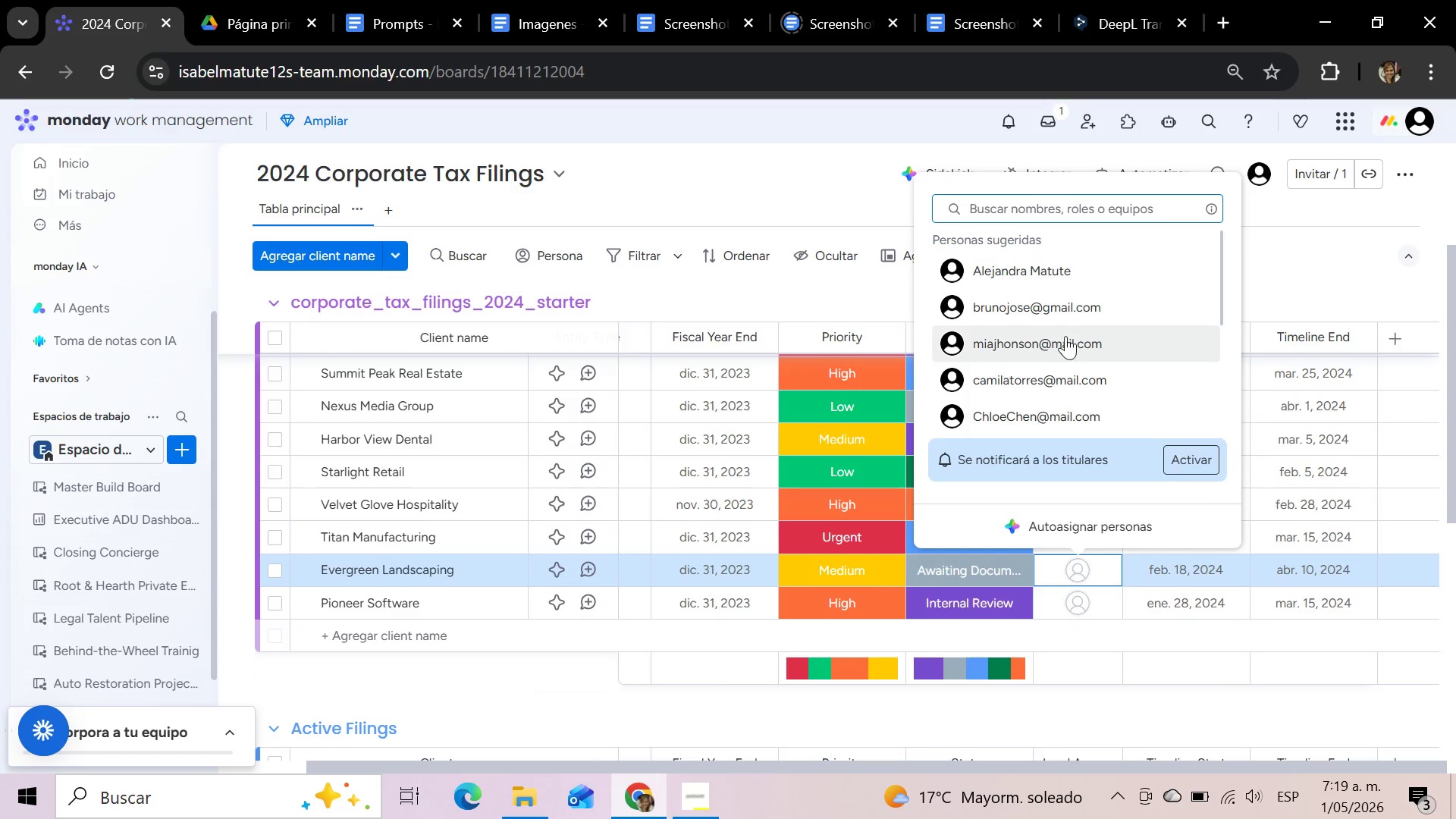 
left_click([1065, 336])
 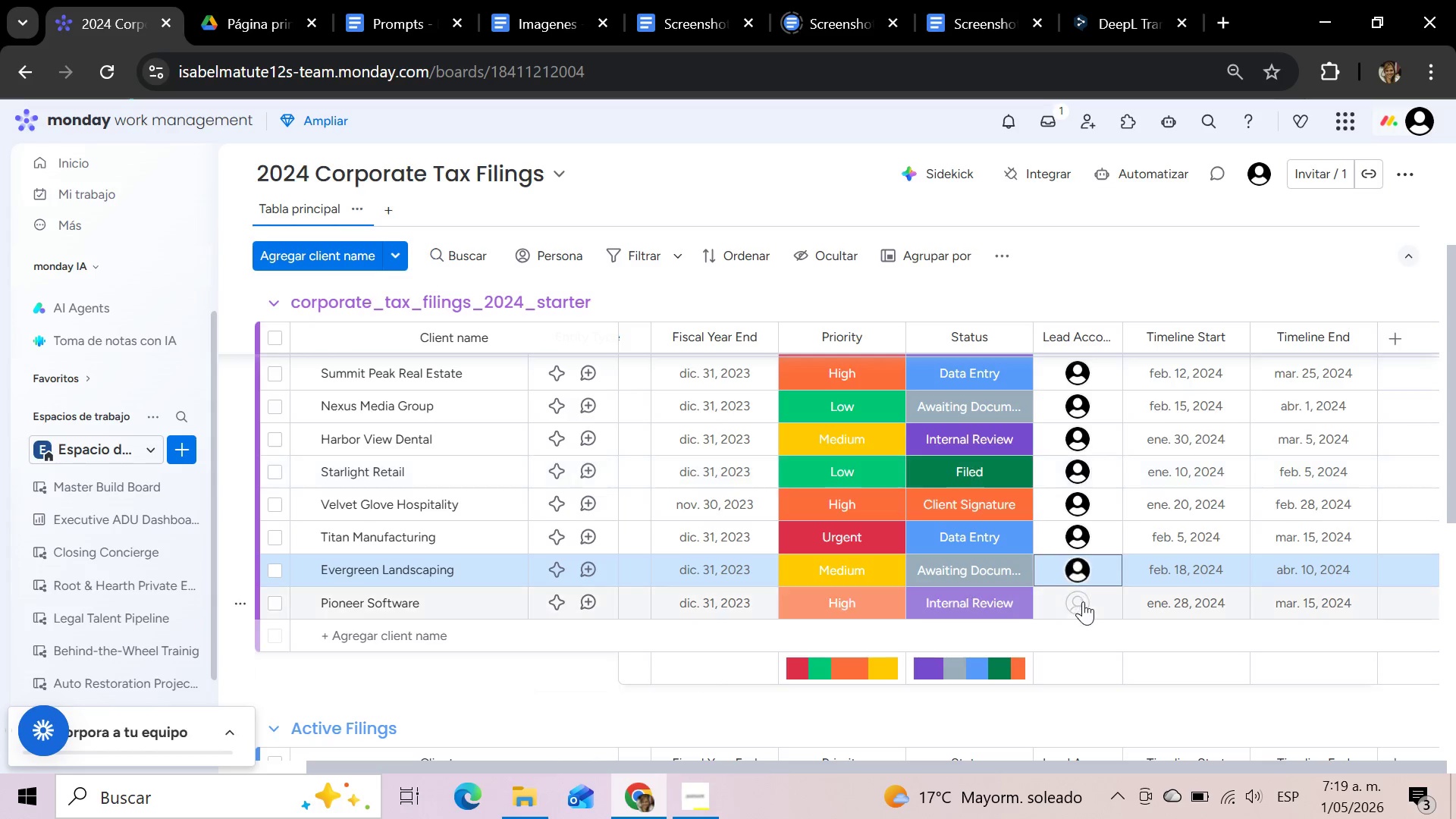 
left_click([1083, 604])
 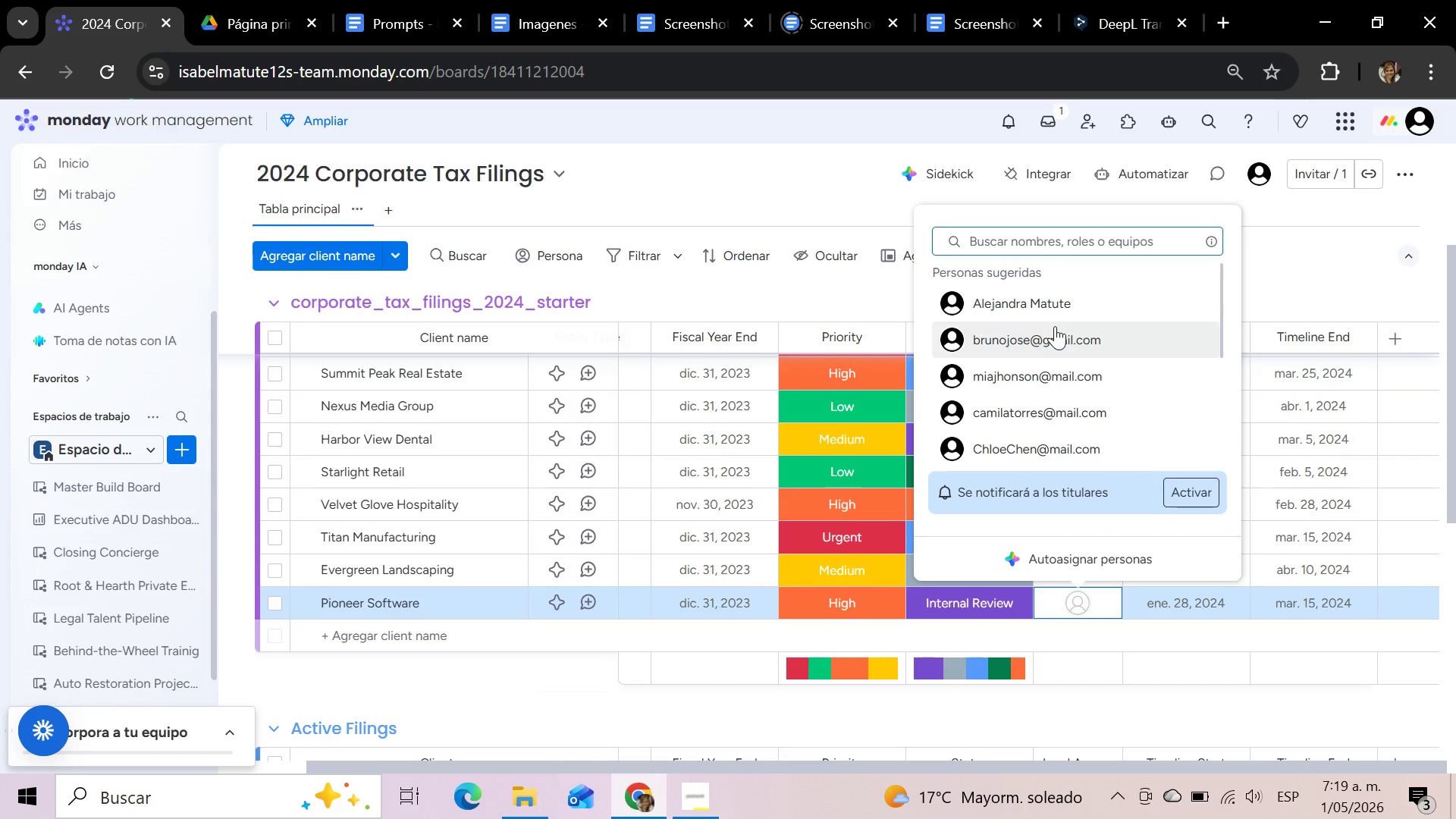 
left_click([1050, 309])
 